 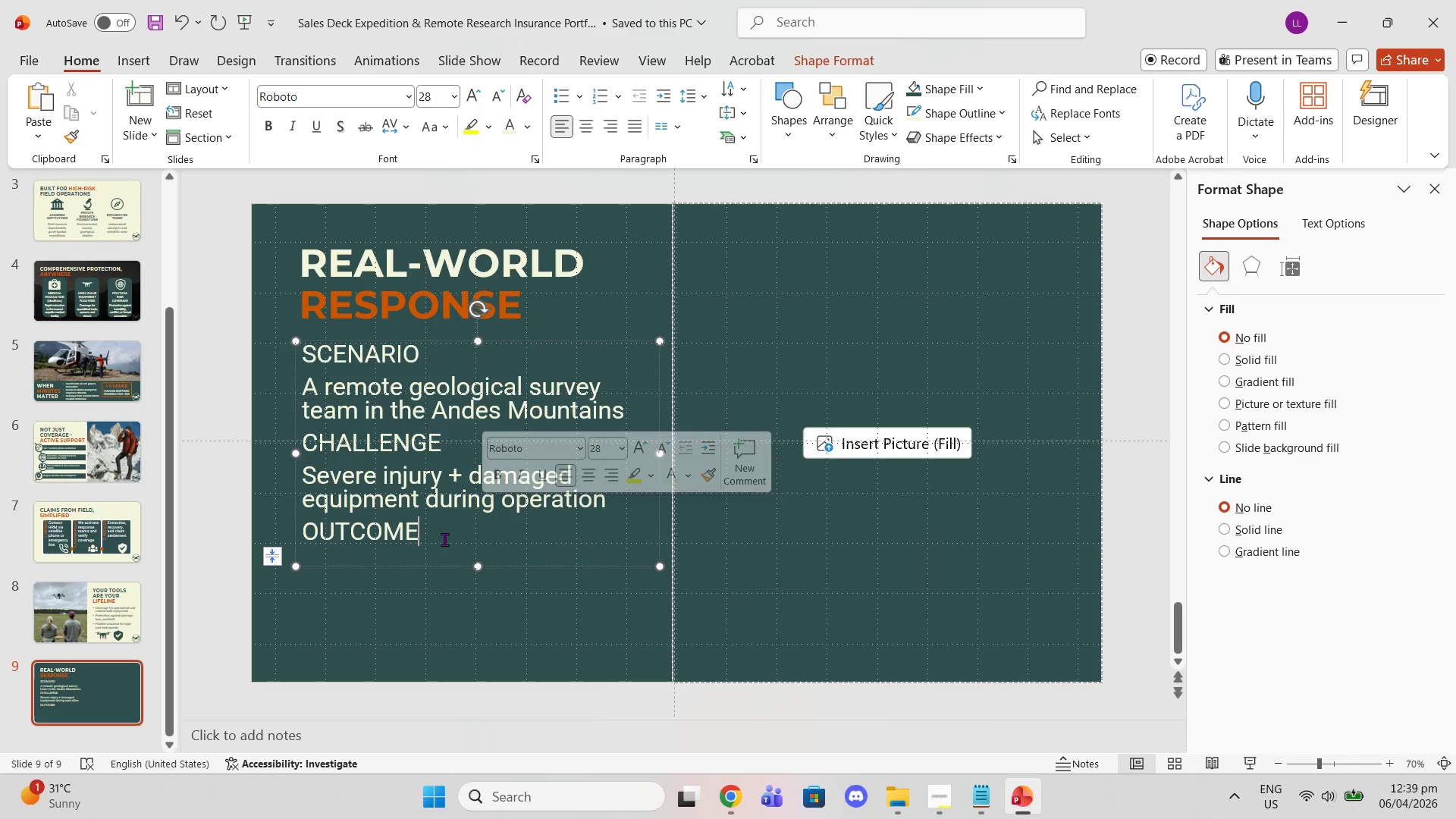 
left_click_drag(start_coordinate=[442, 540], to_coordinate=[245, 535])
 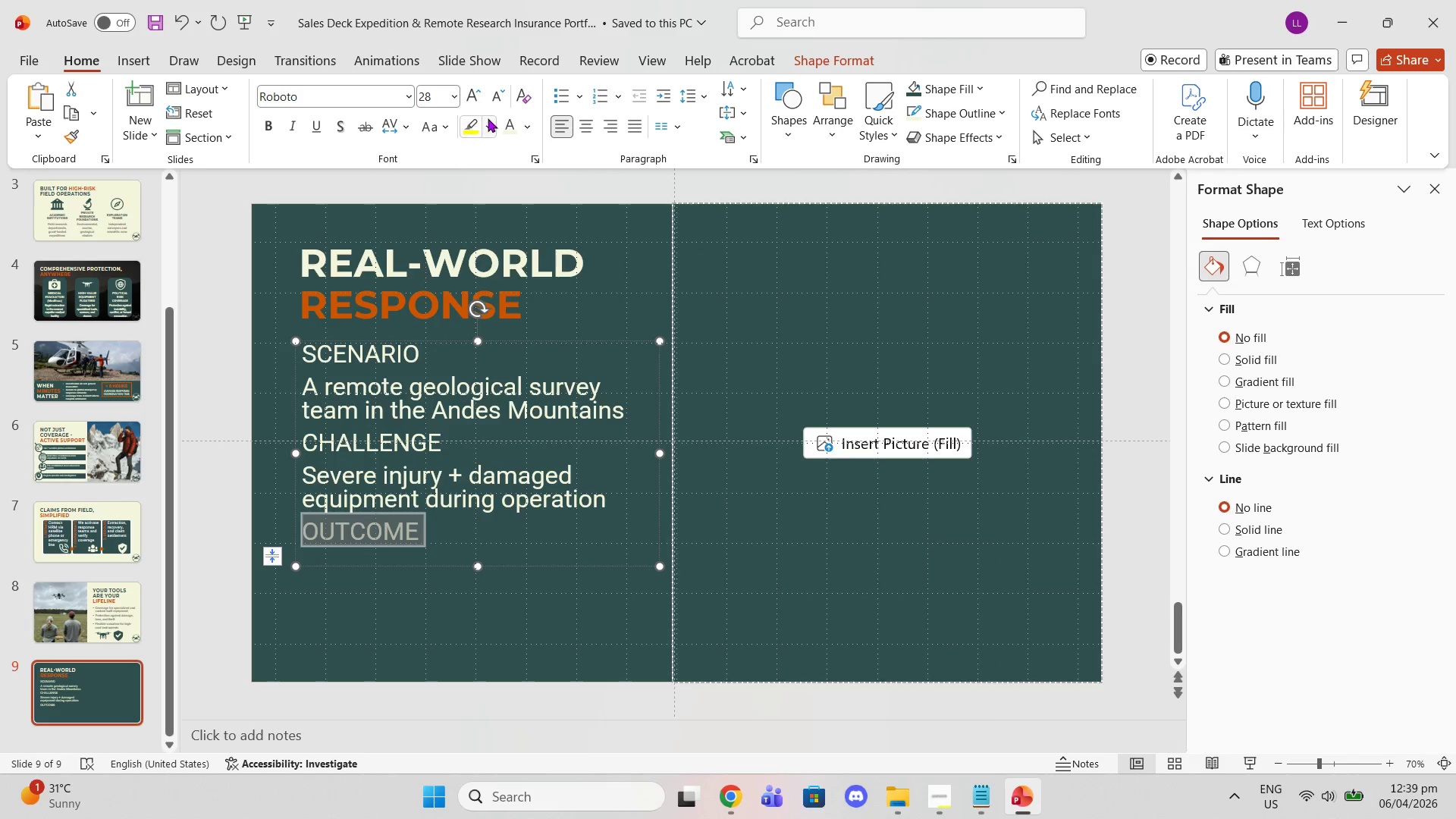 
left_click([489, 118])
 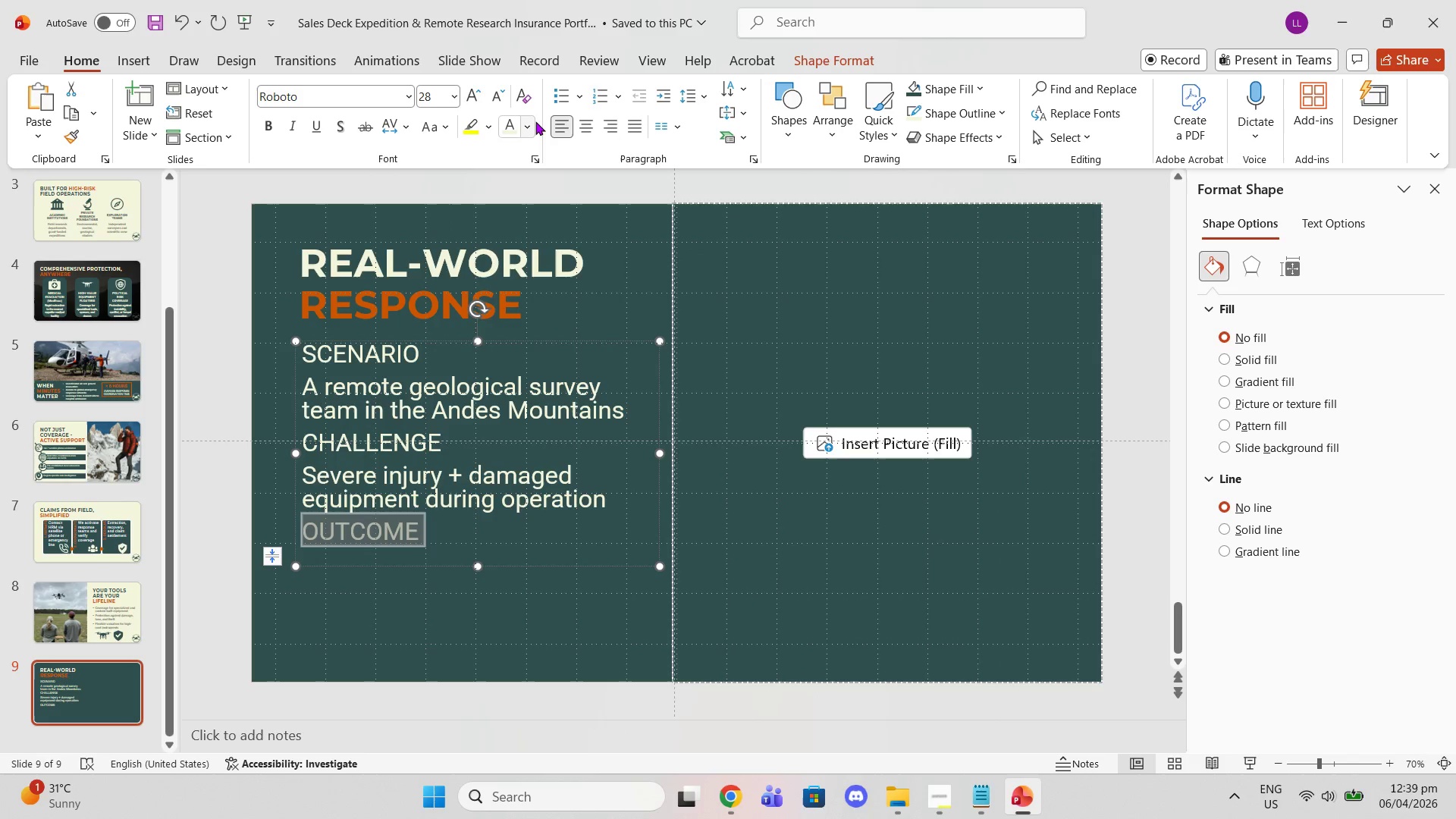 
double_click([538, 122])
 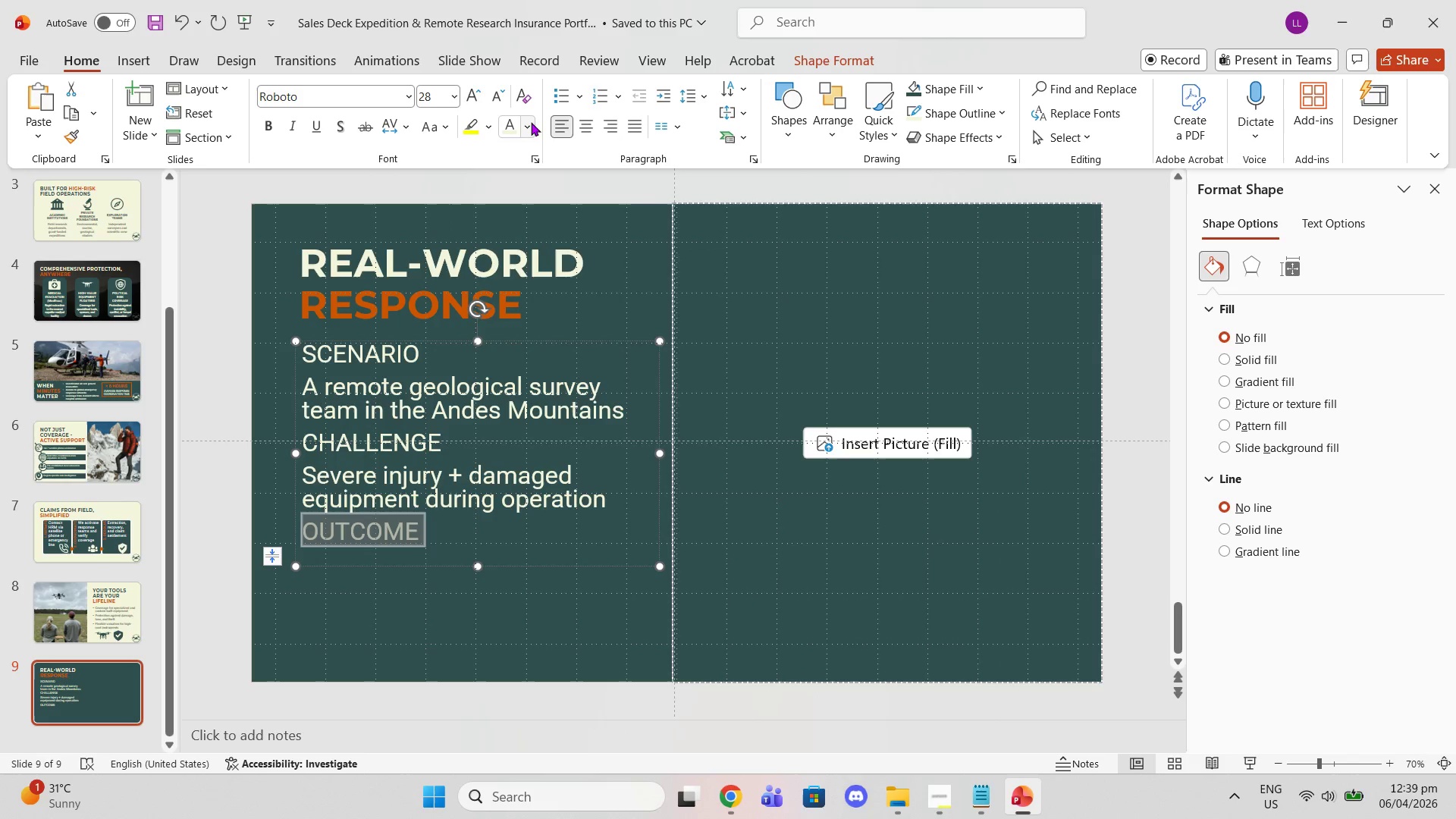 
triple_click([531, 122])
 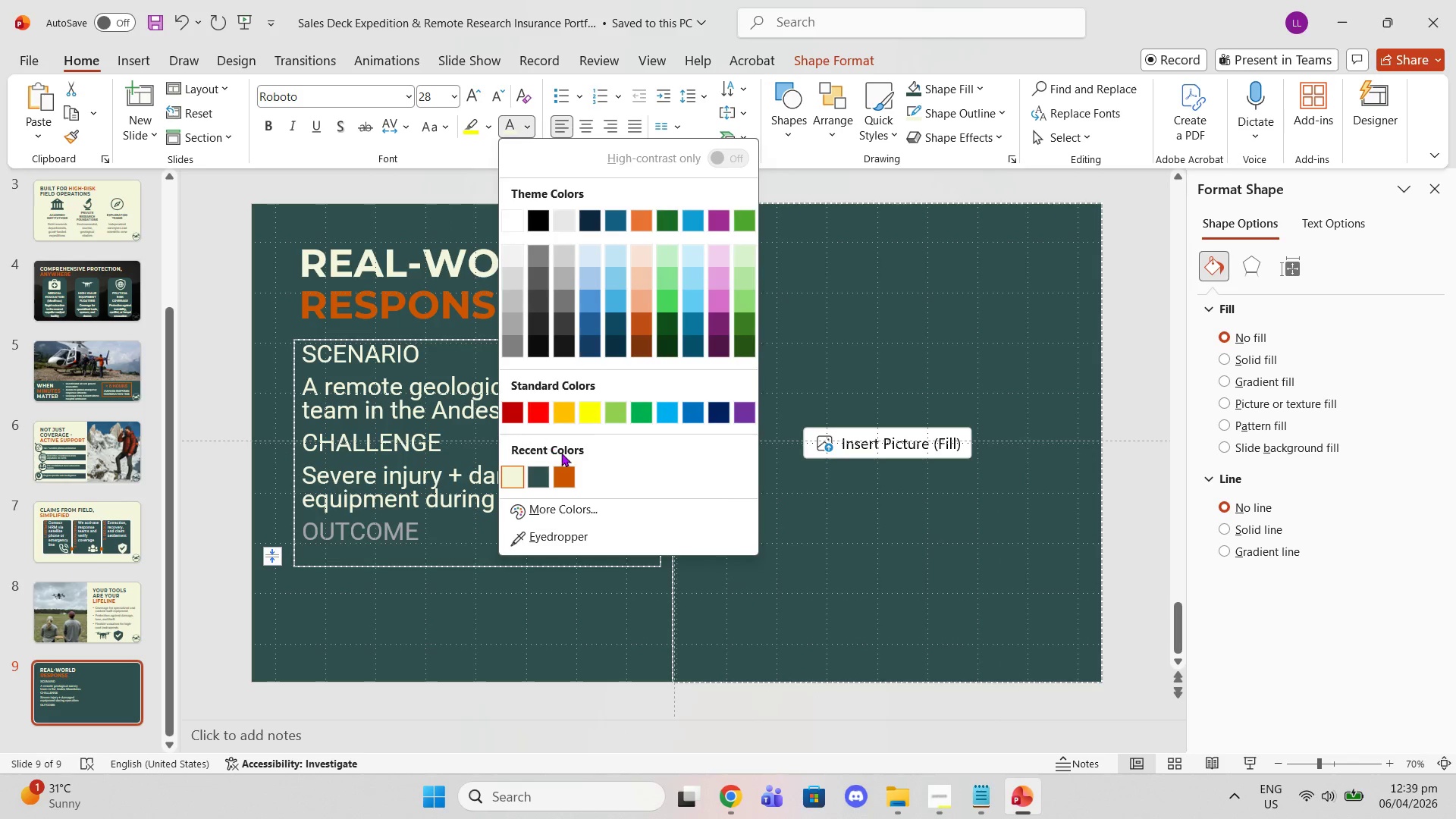 
left_click([559, 472])
 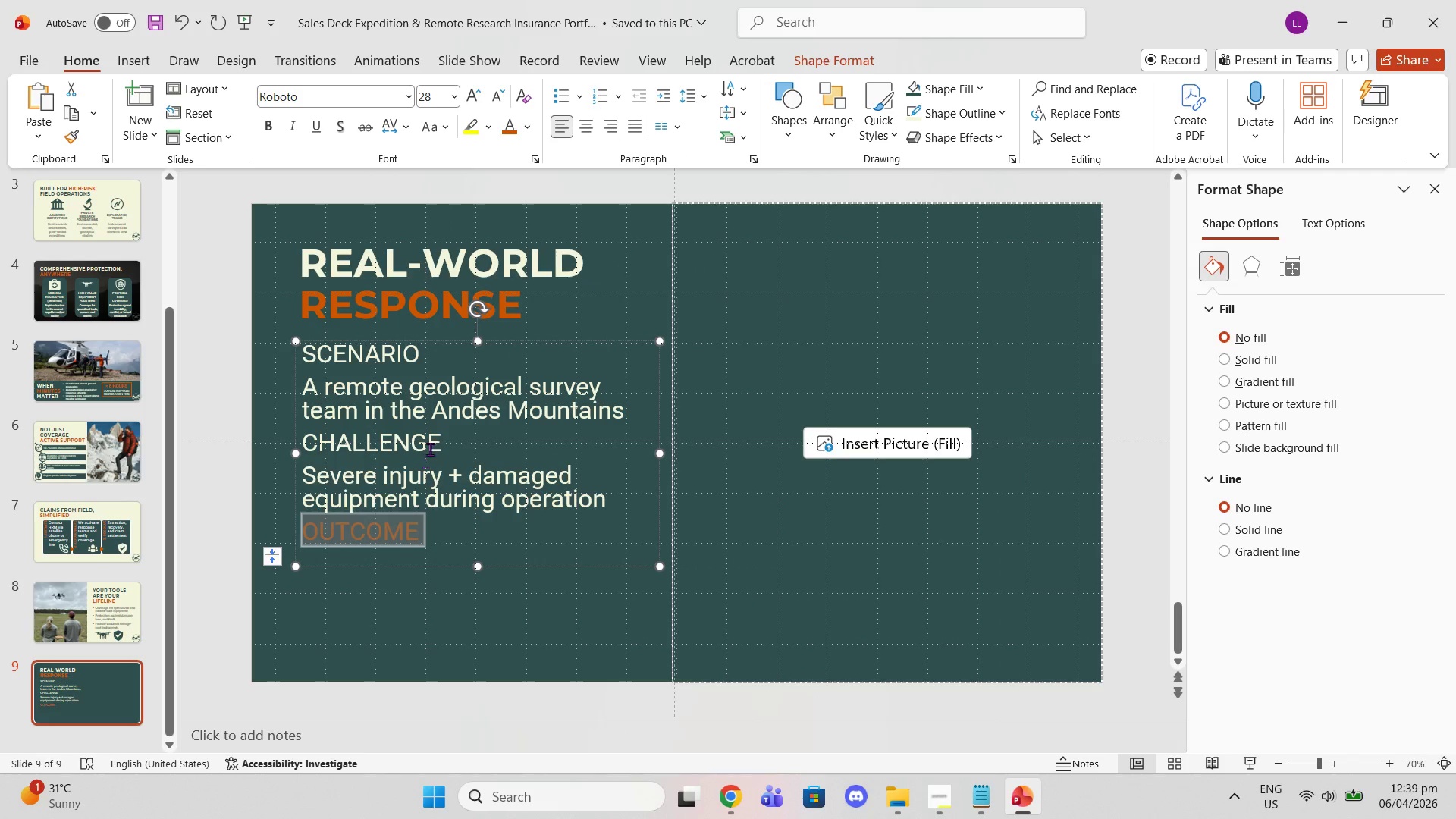 
left_click_drag(start_coordinate=[445, 444], to_coordinate=[290, 441])
 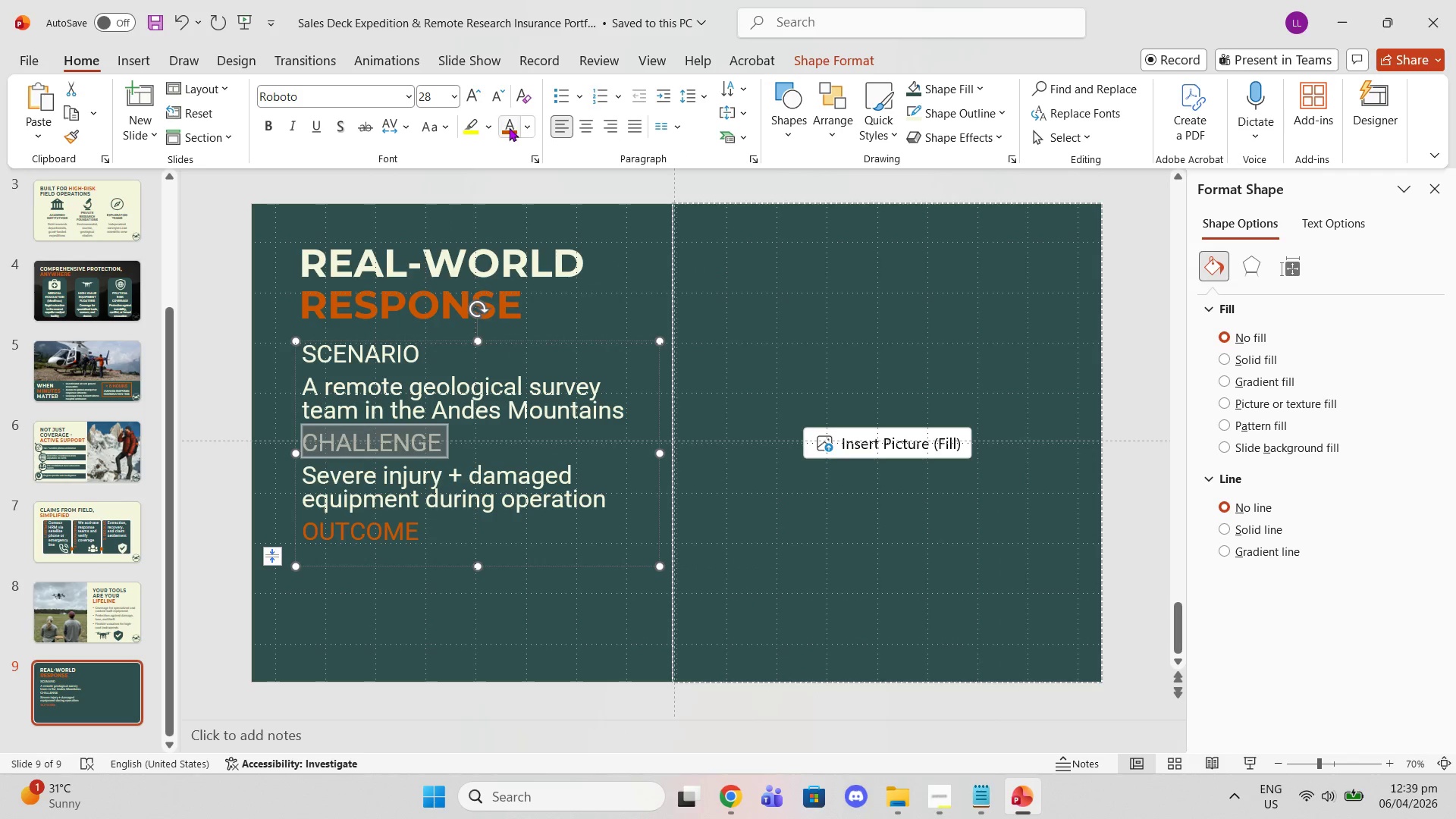 
left_click([506, 127])
 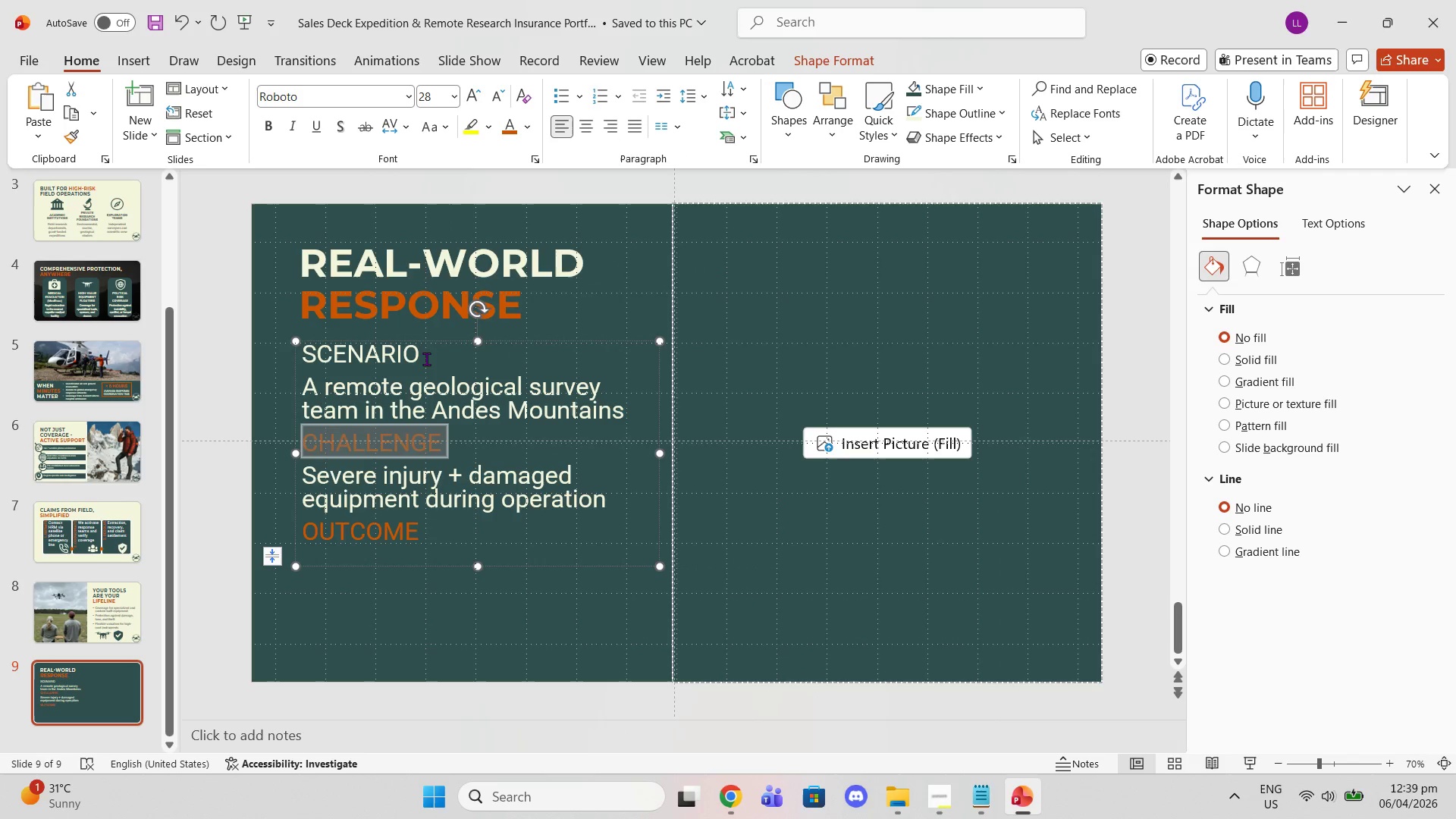 
left_click_drag(start_coordinate=[424, 356], to_coordinate=[305, 345])
 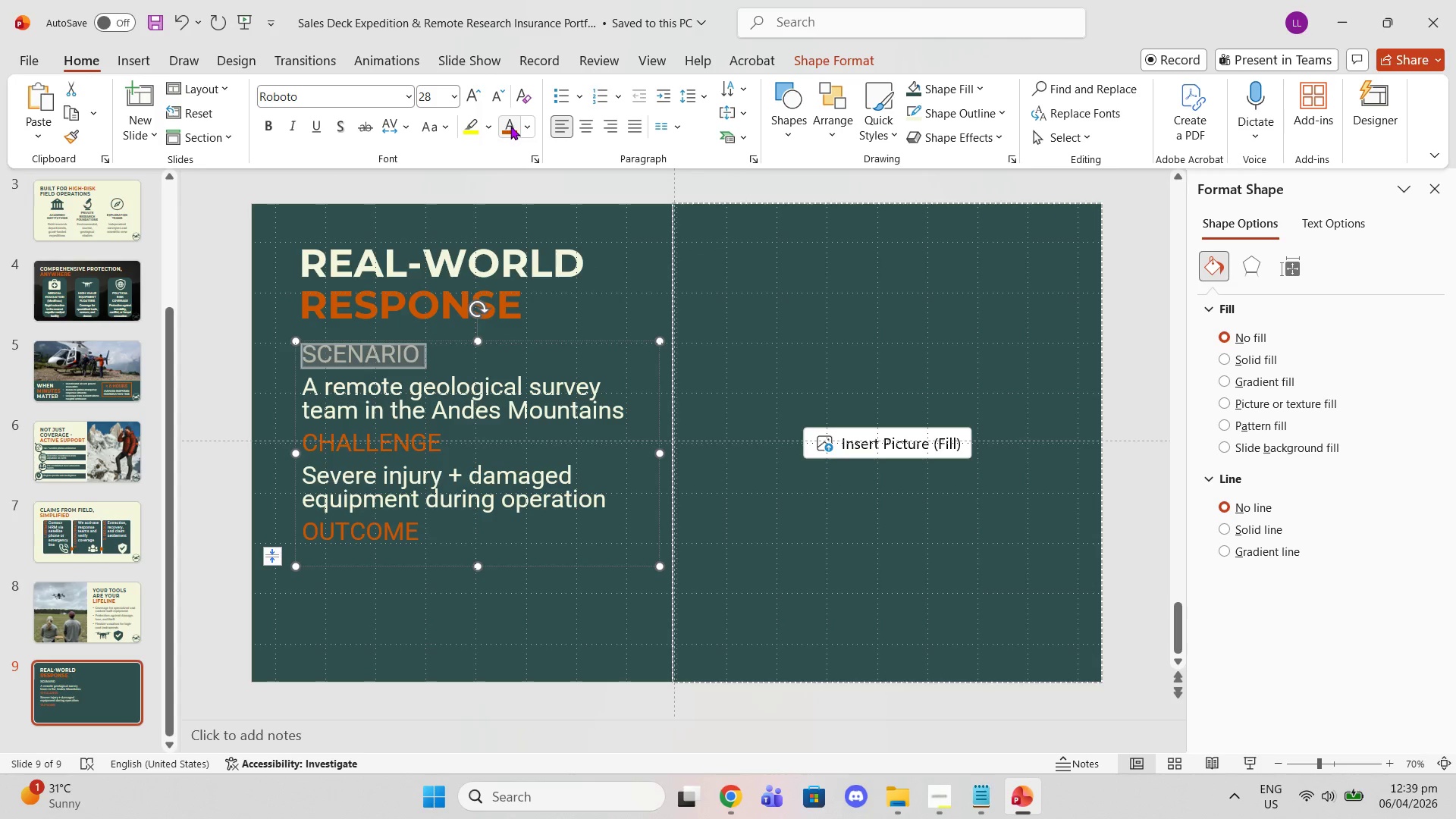 
left_click([511, 126])
 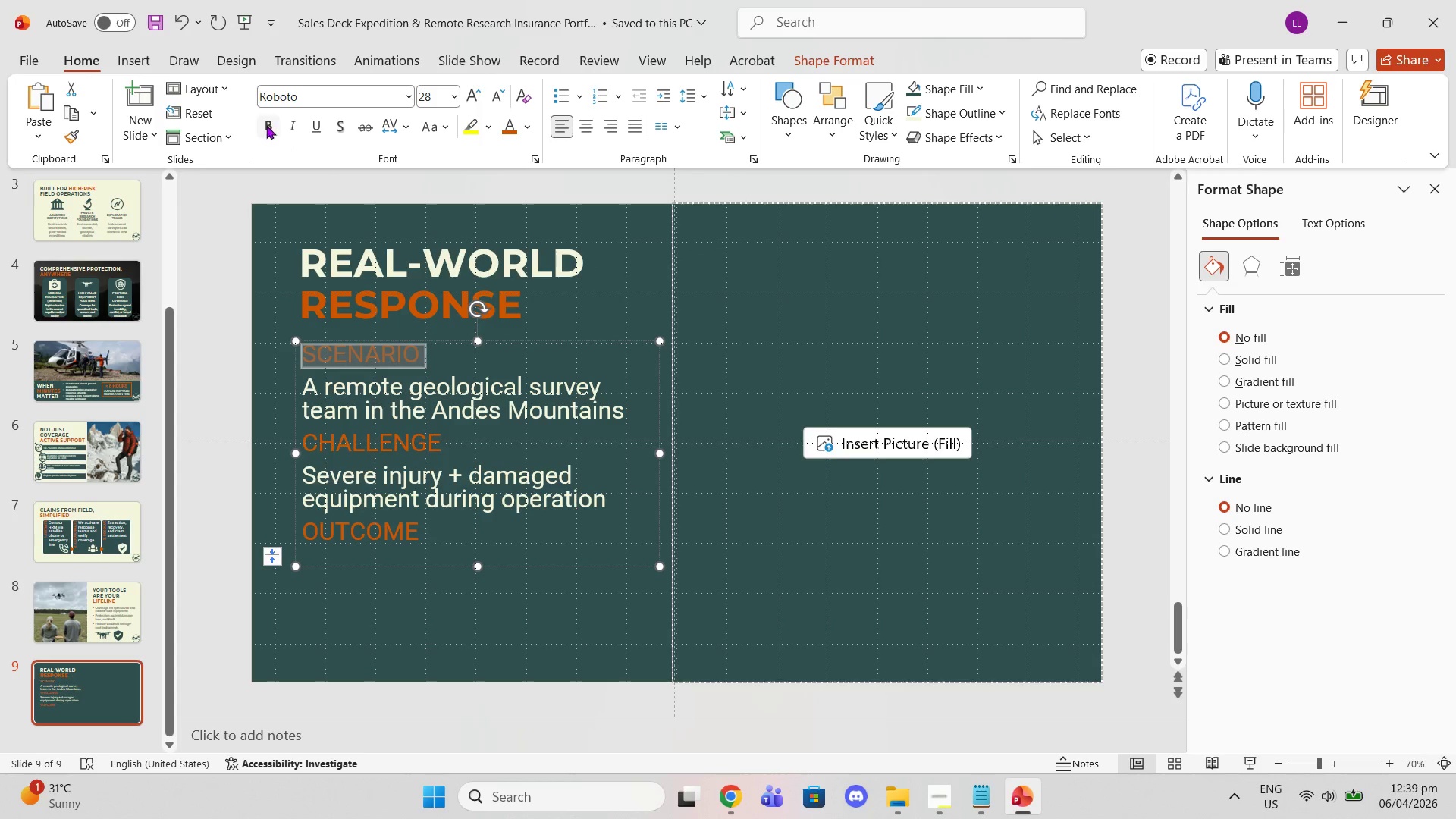 
left_click([265, 125])
 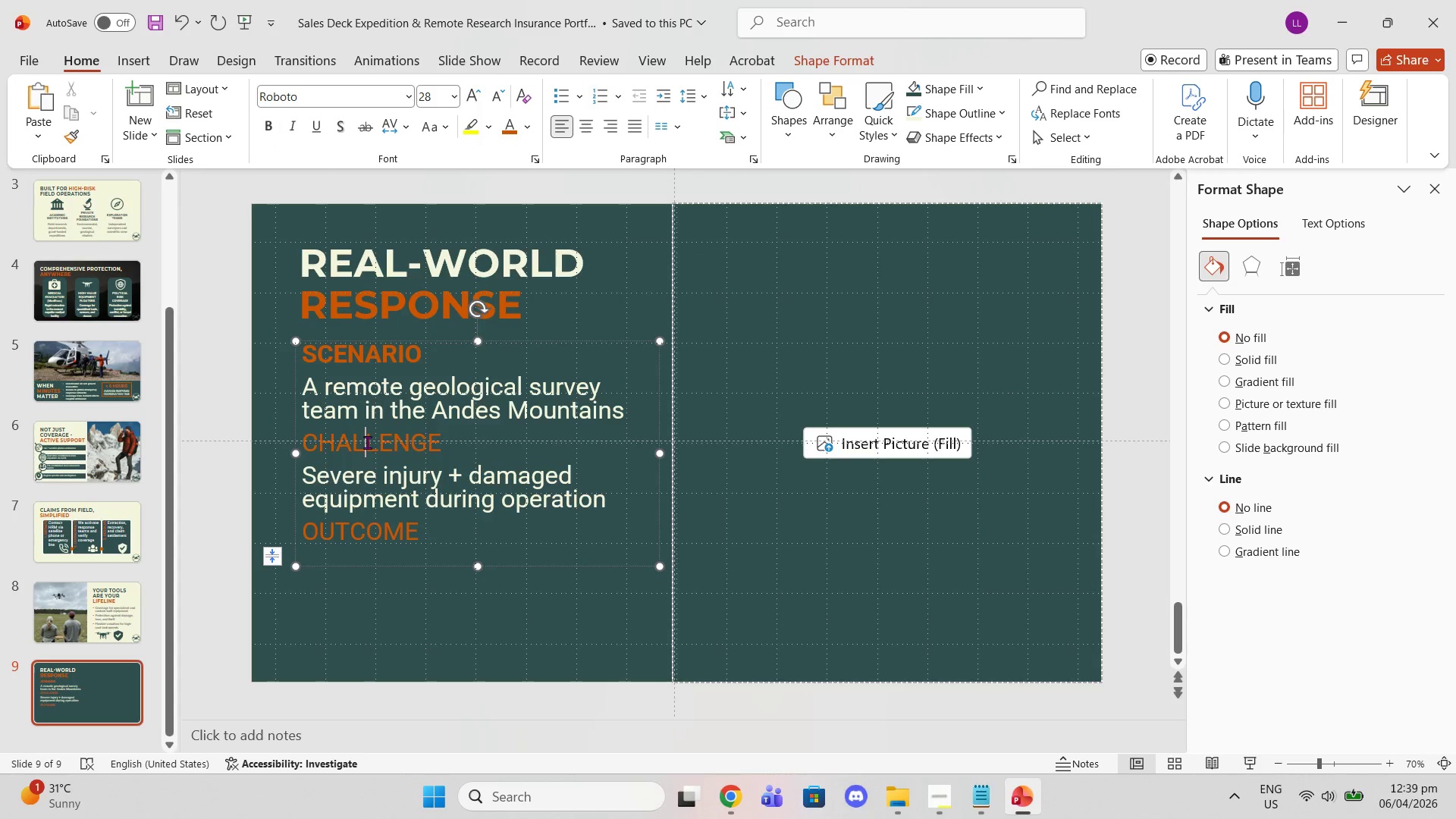 
double_click([366, 442])
 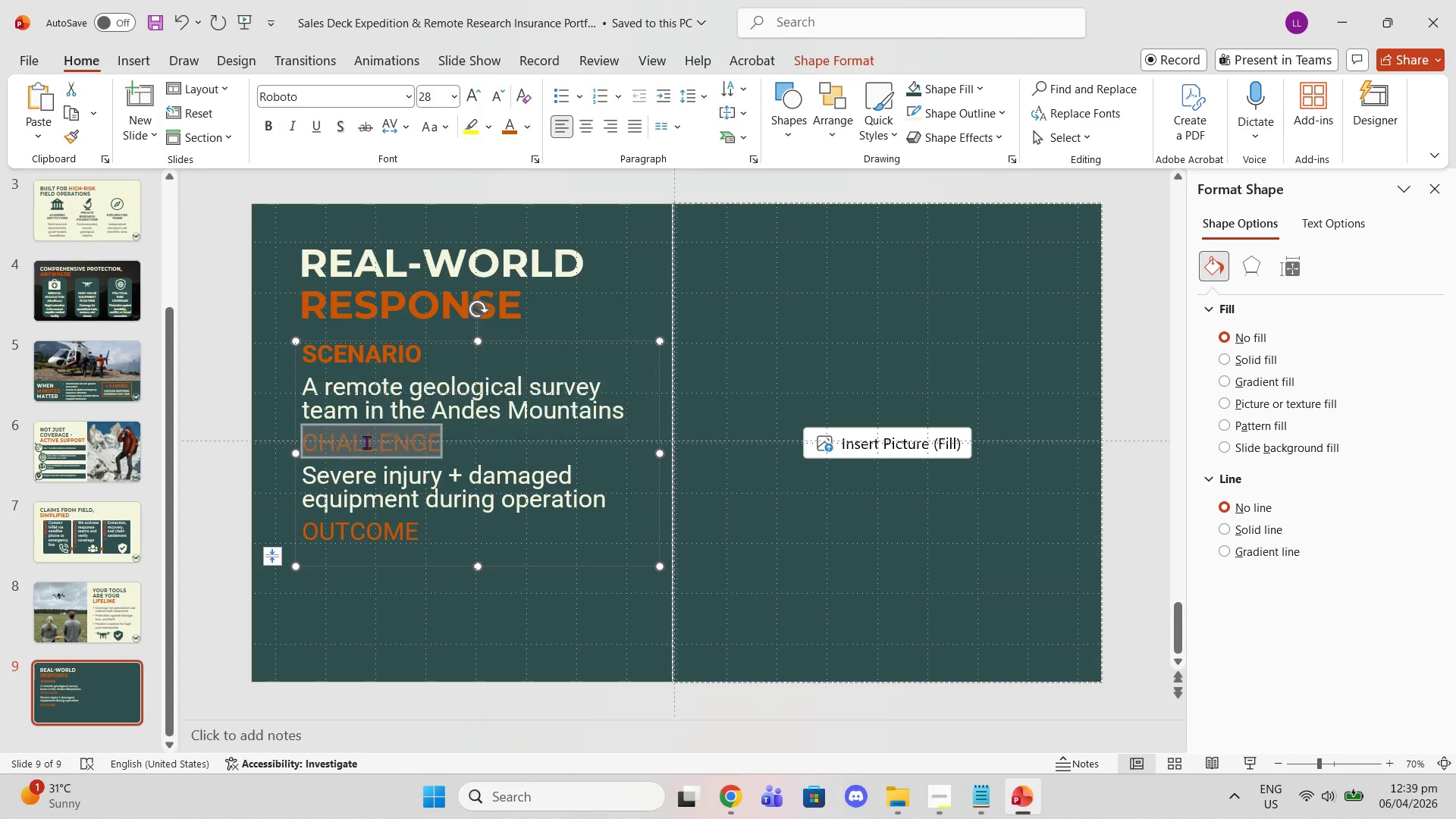 
triple_click([366, 442])
 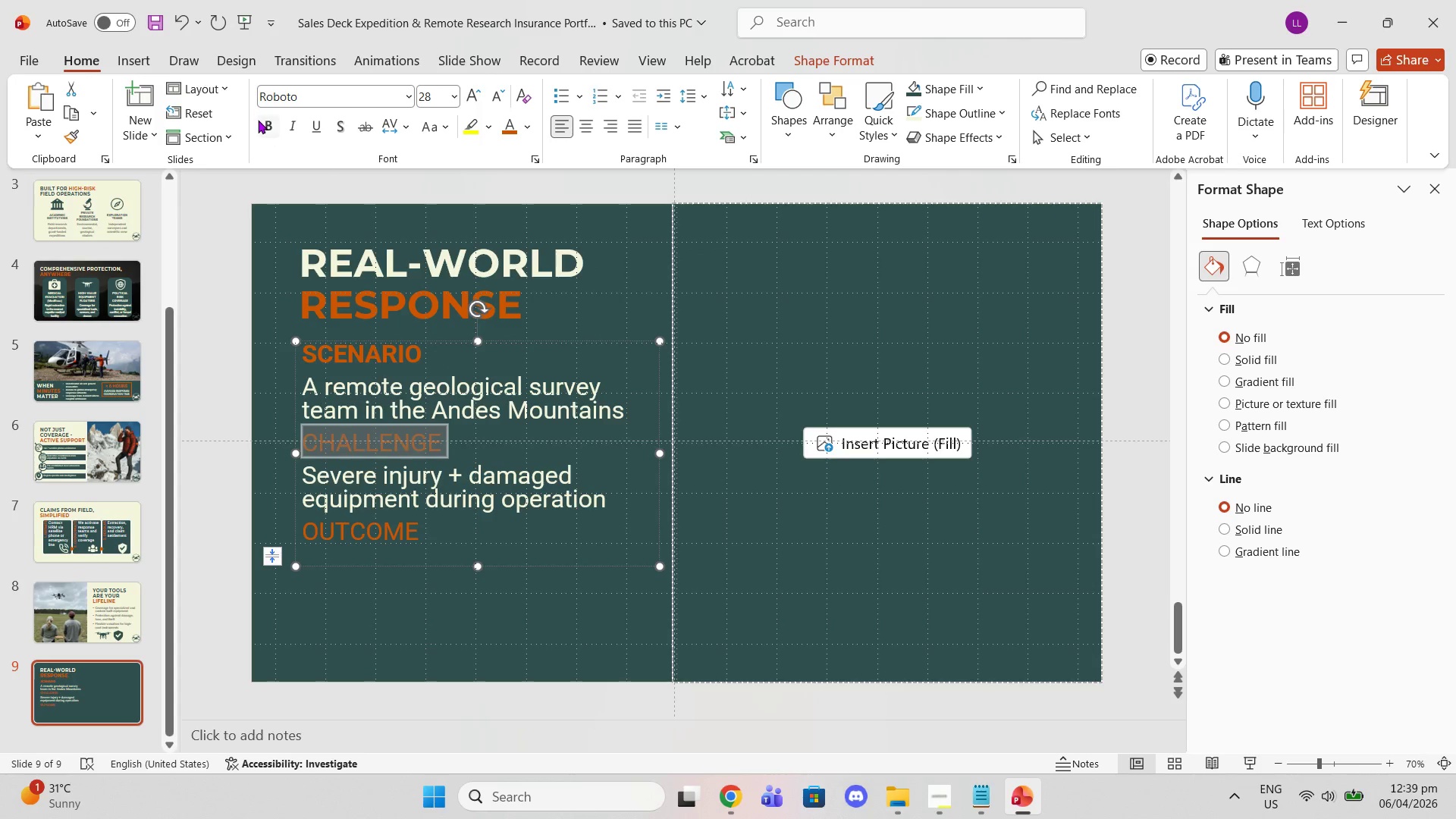 
left_click([261, 122])
 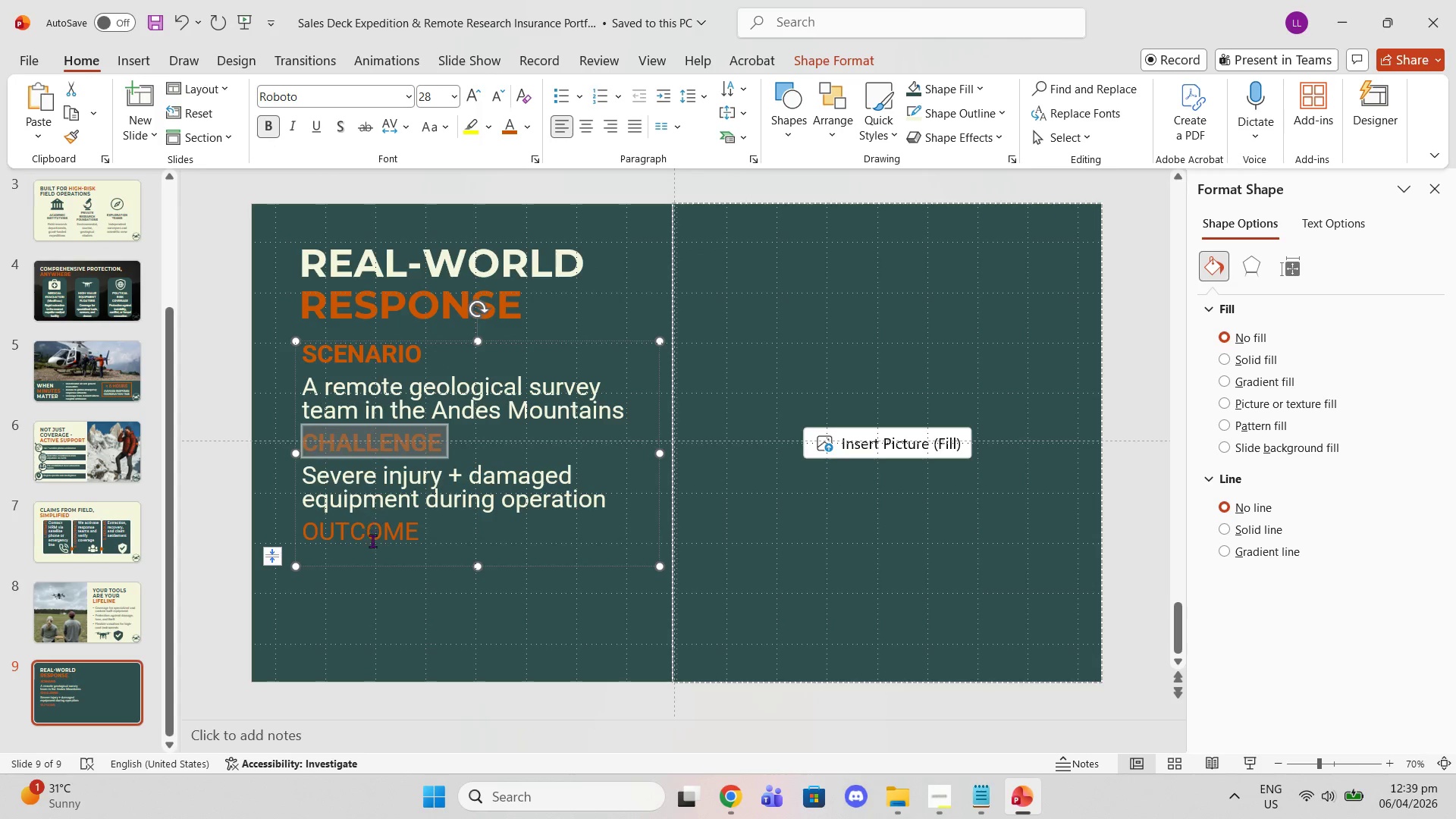 
double_click([372, 541])
 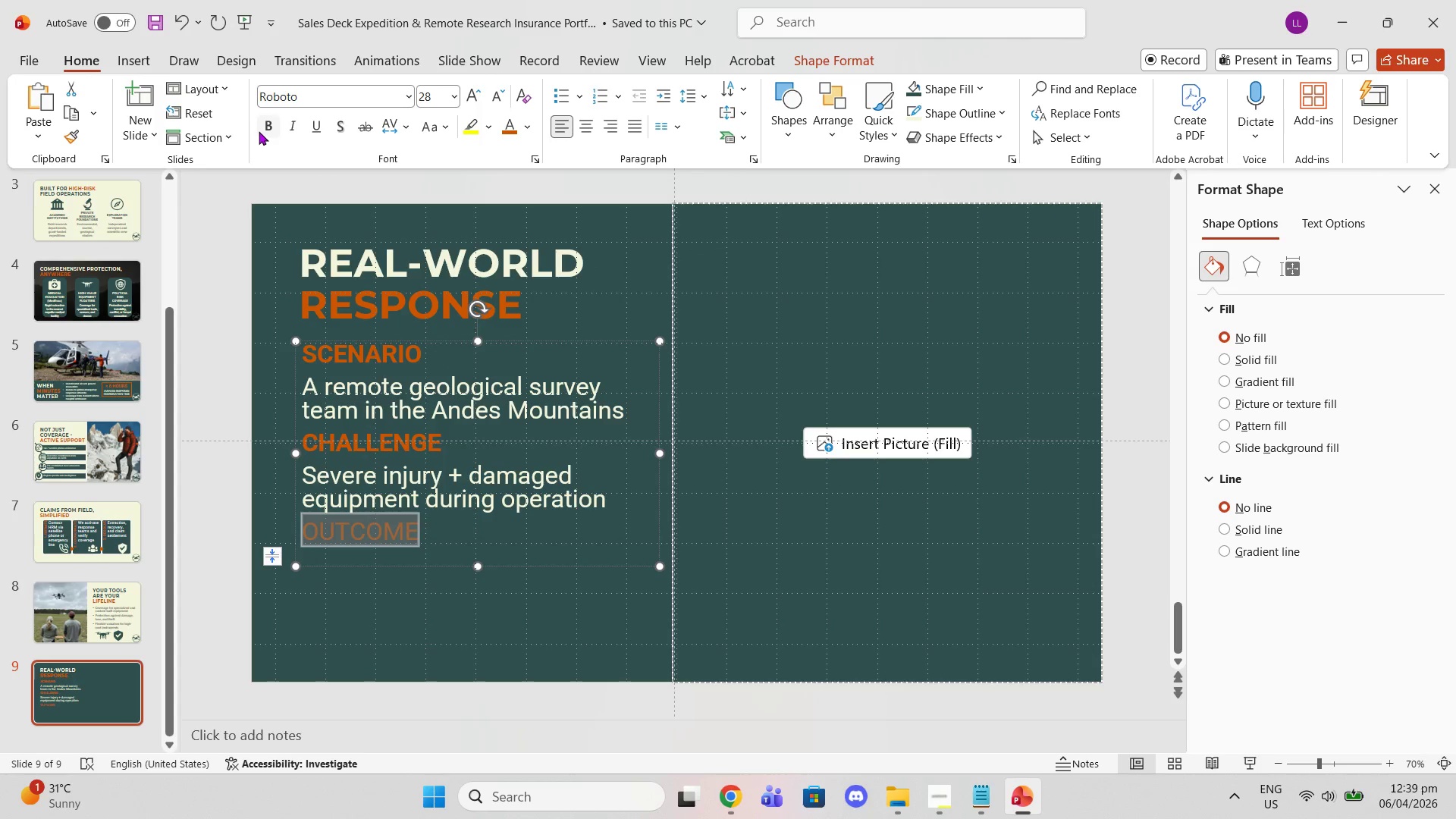 
left_click([261, 129])
 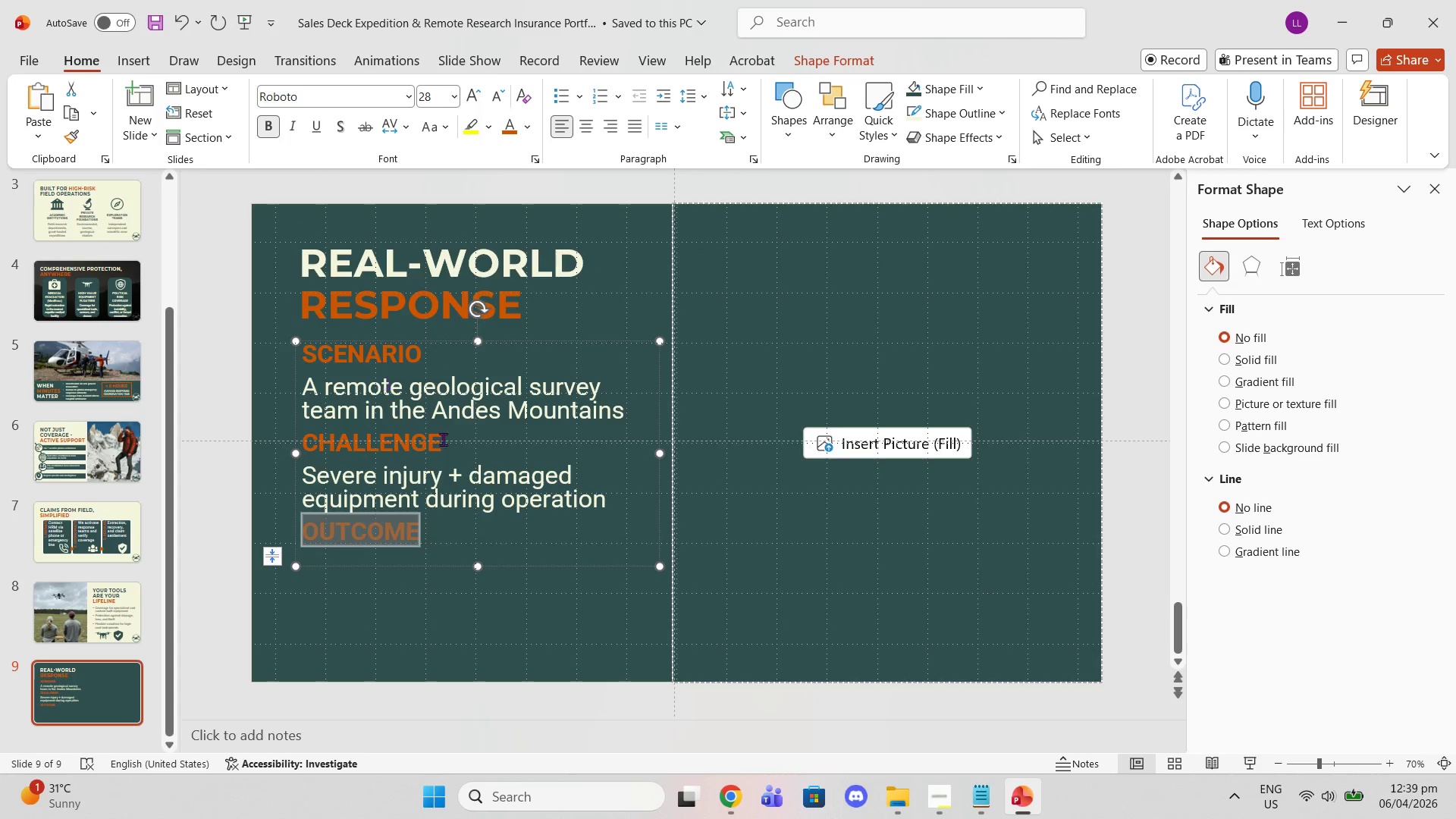 
left_click([466, 454])
 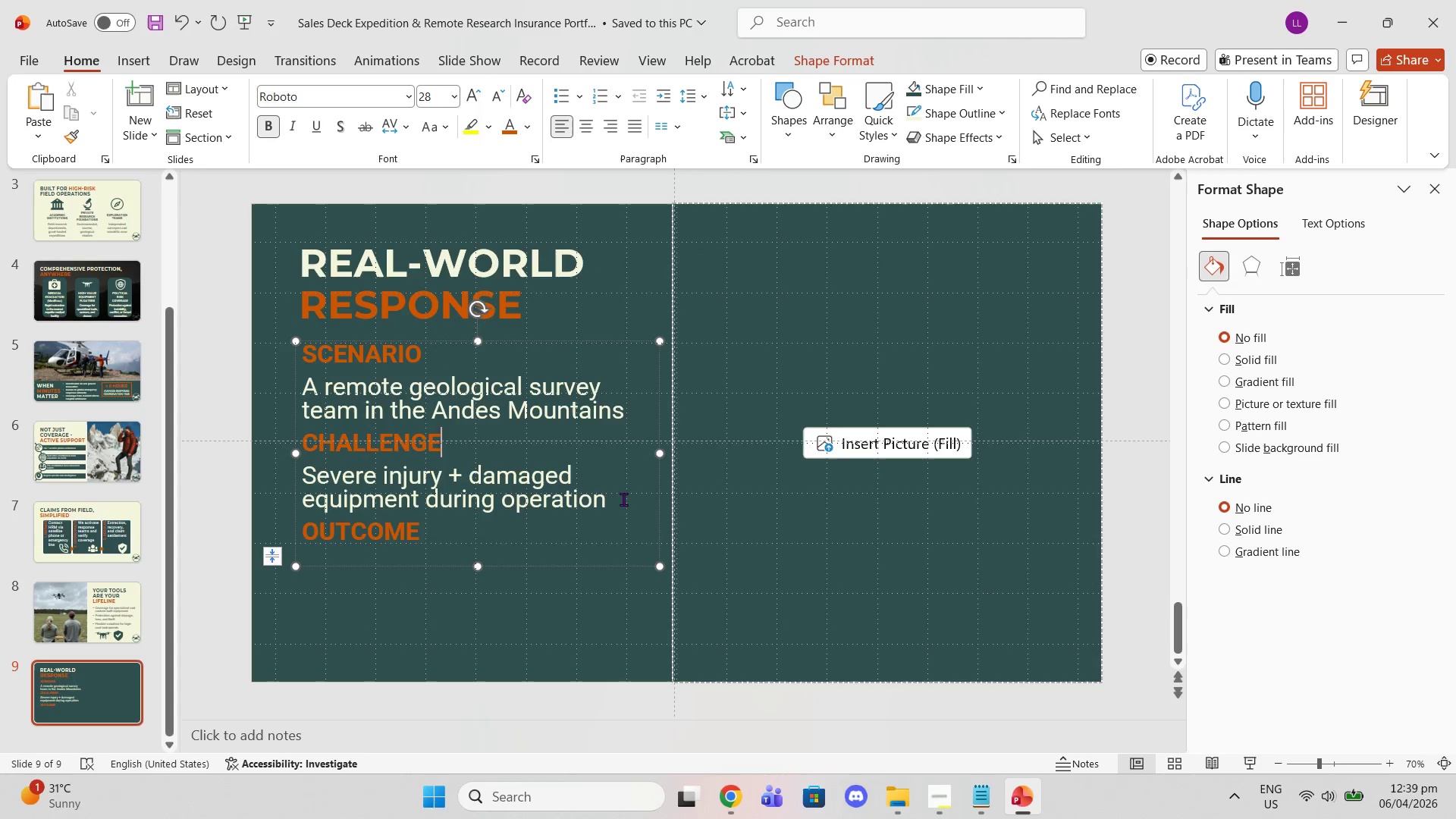 
left_click_drag(start_coordinate=[623, 500], to_coordinate=[335, 474])
 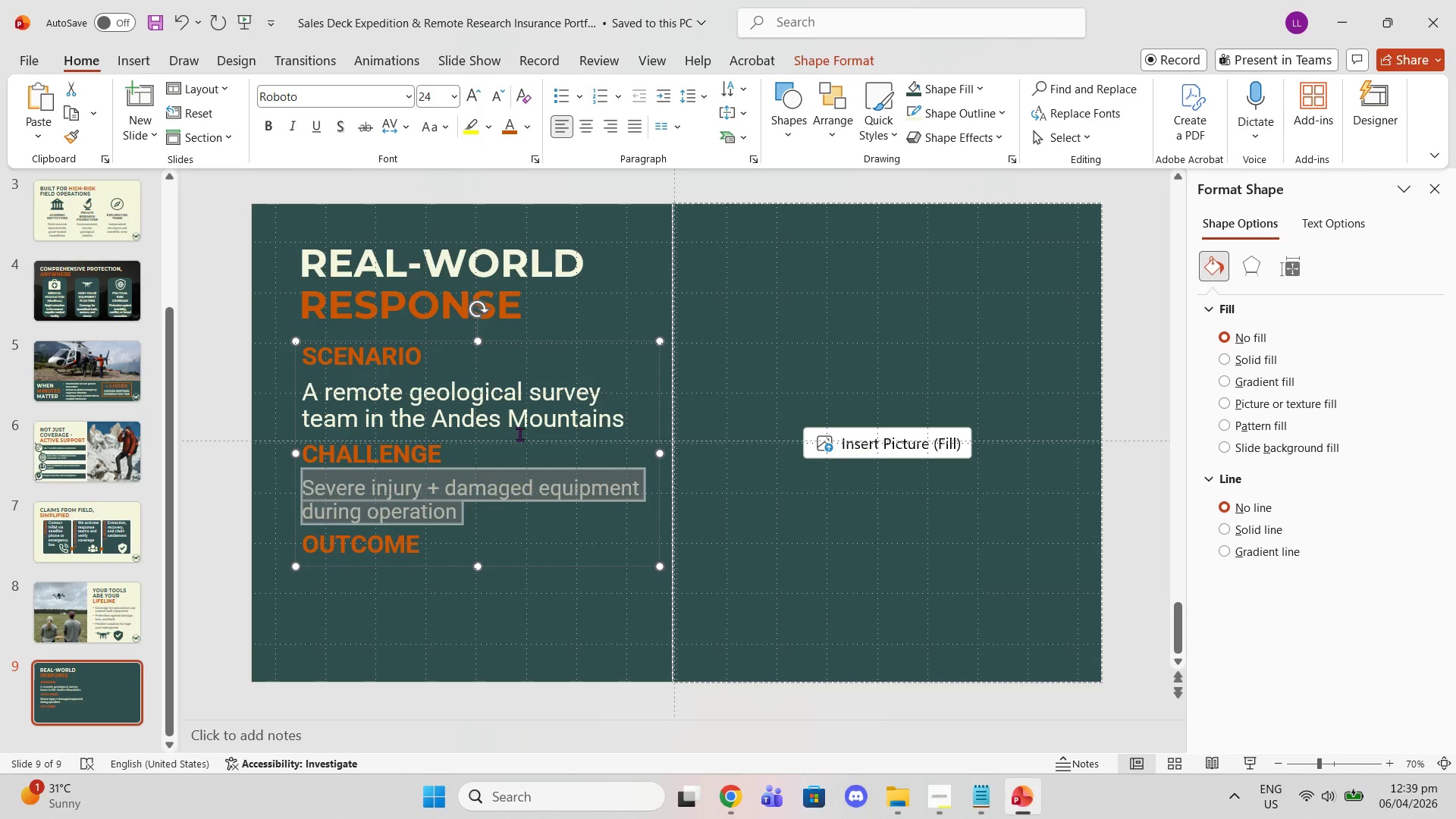 
left_click_drag(start_coordinate=[623, 418], to_coordinate=[299, 391])
 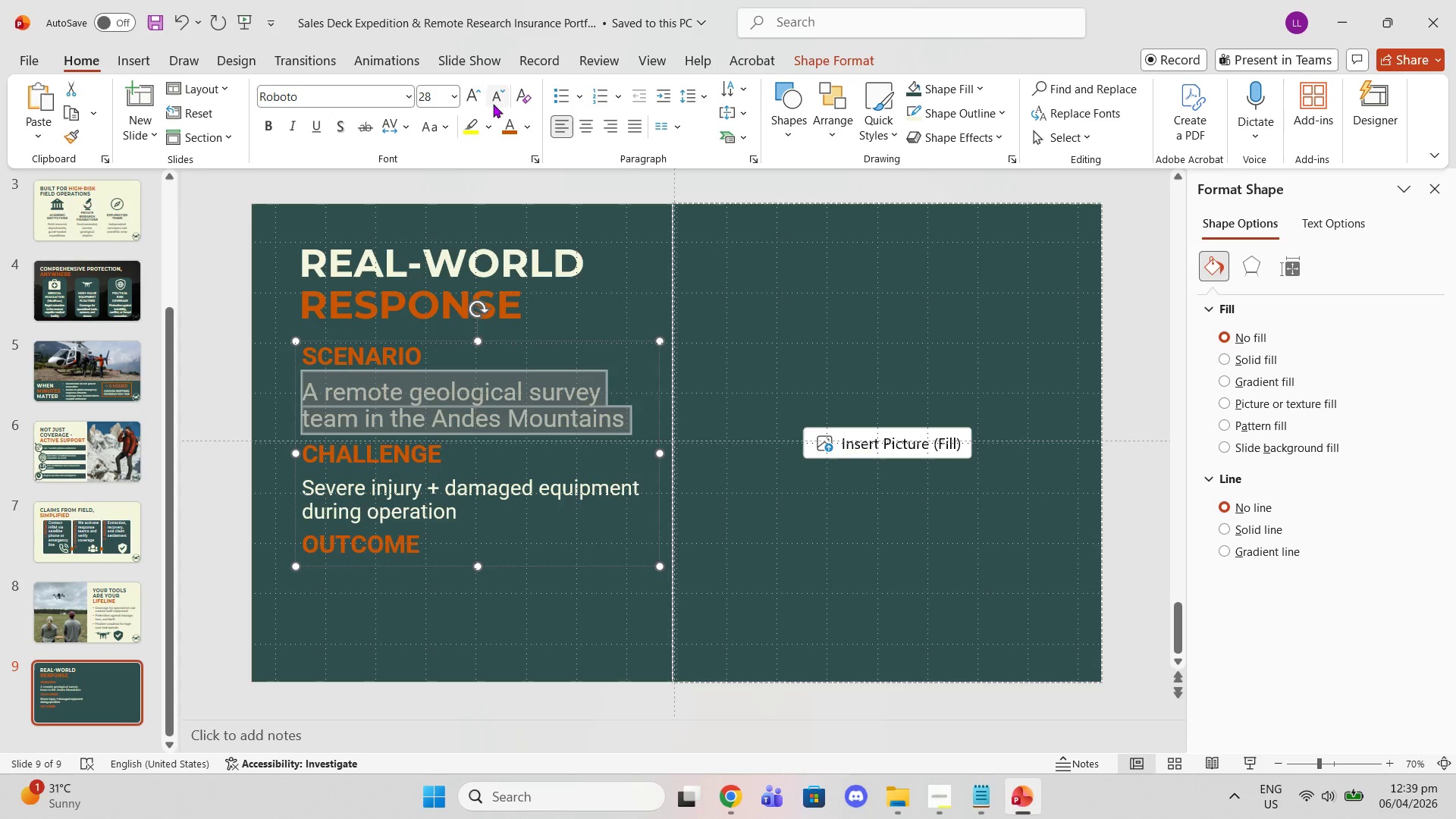 
left_click([493, 104])
 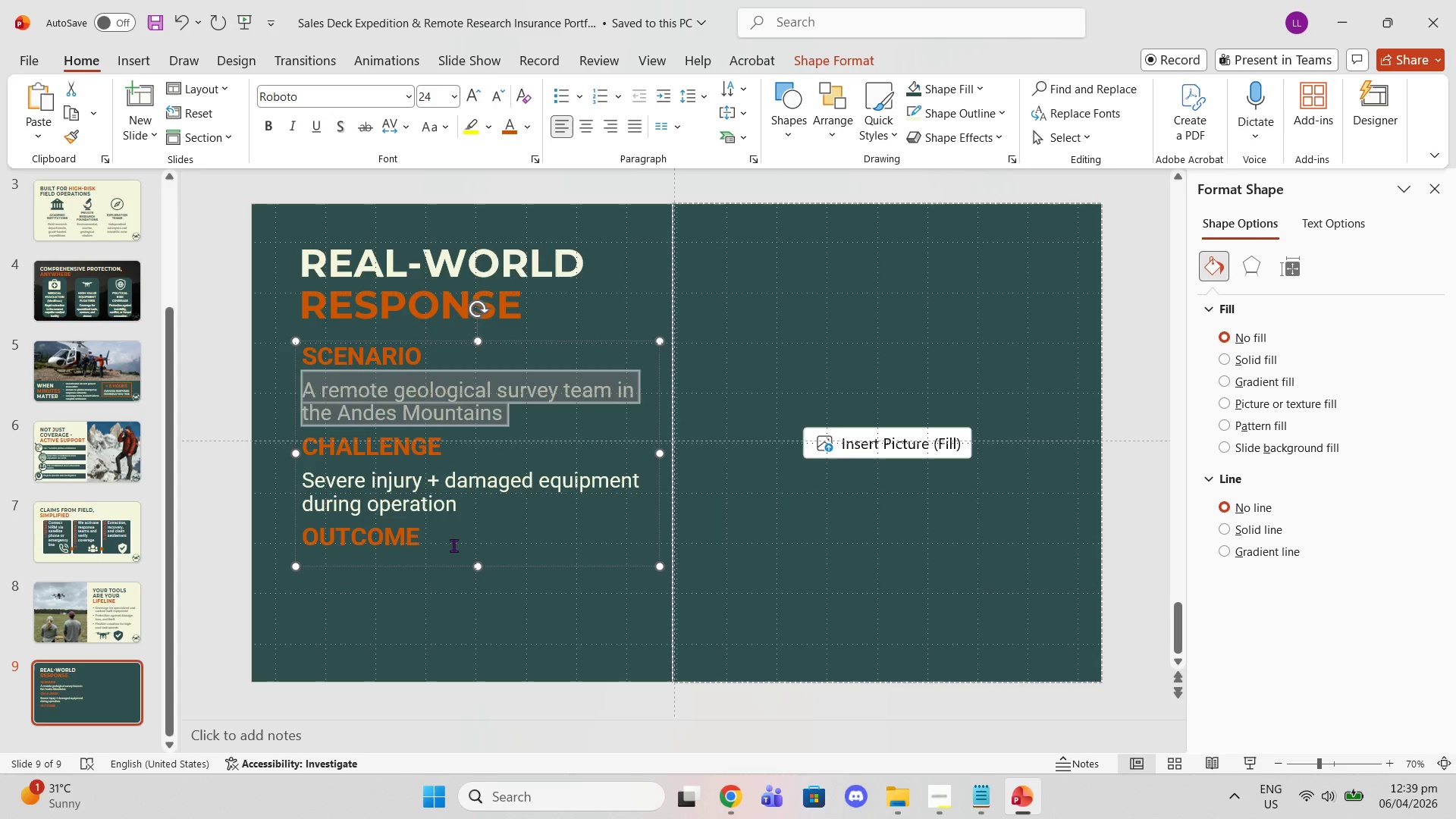 
left_click([453, 542])
 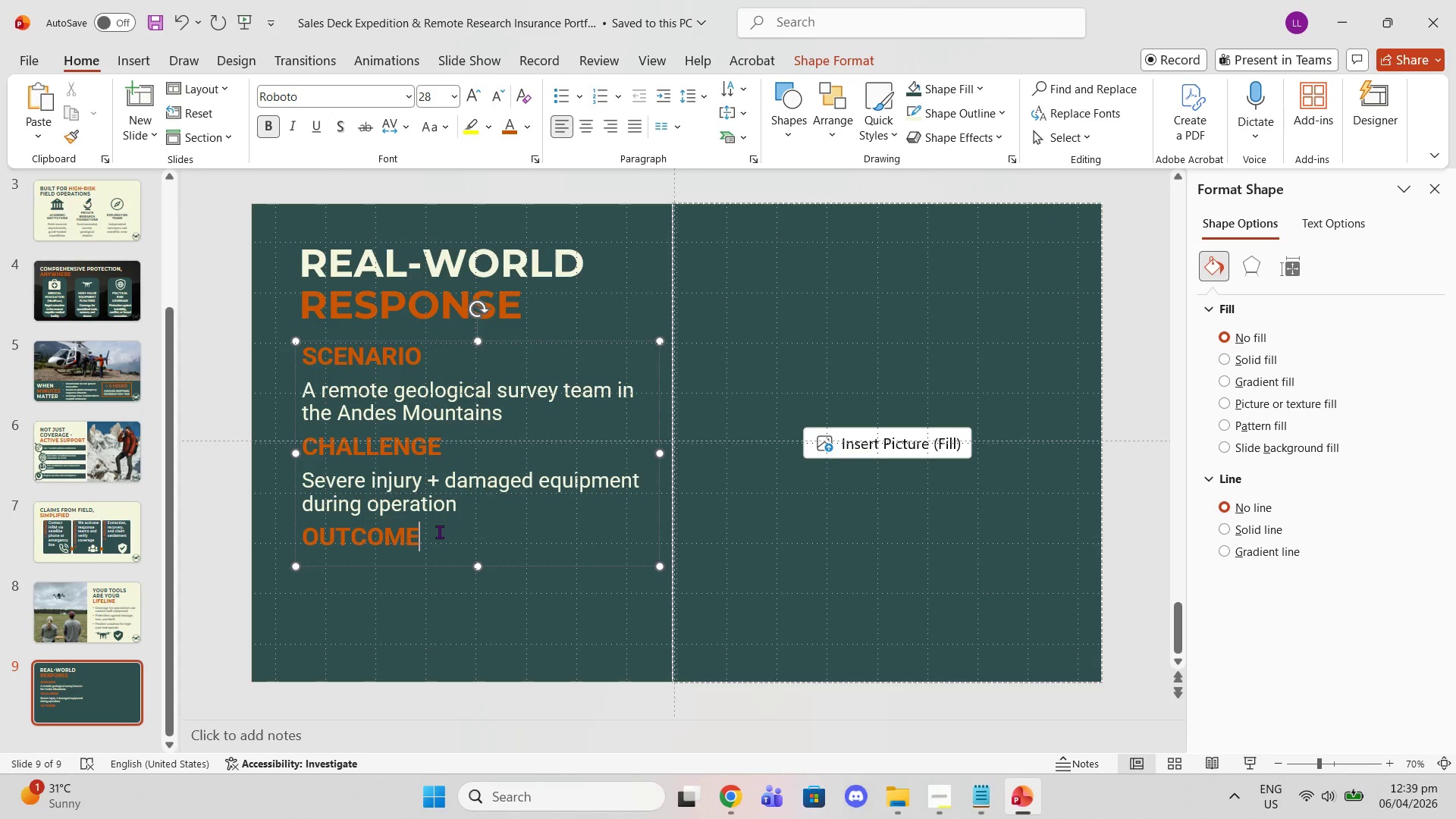 
key(Enter)
 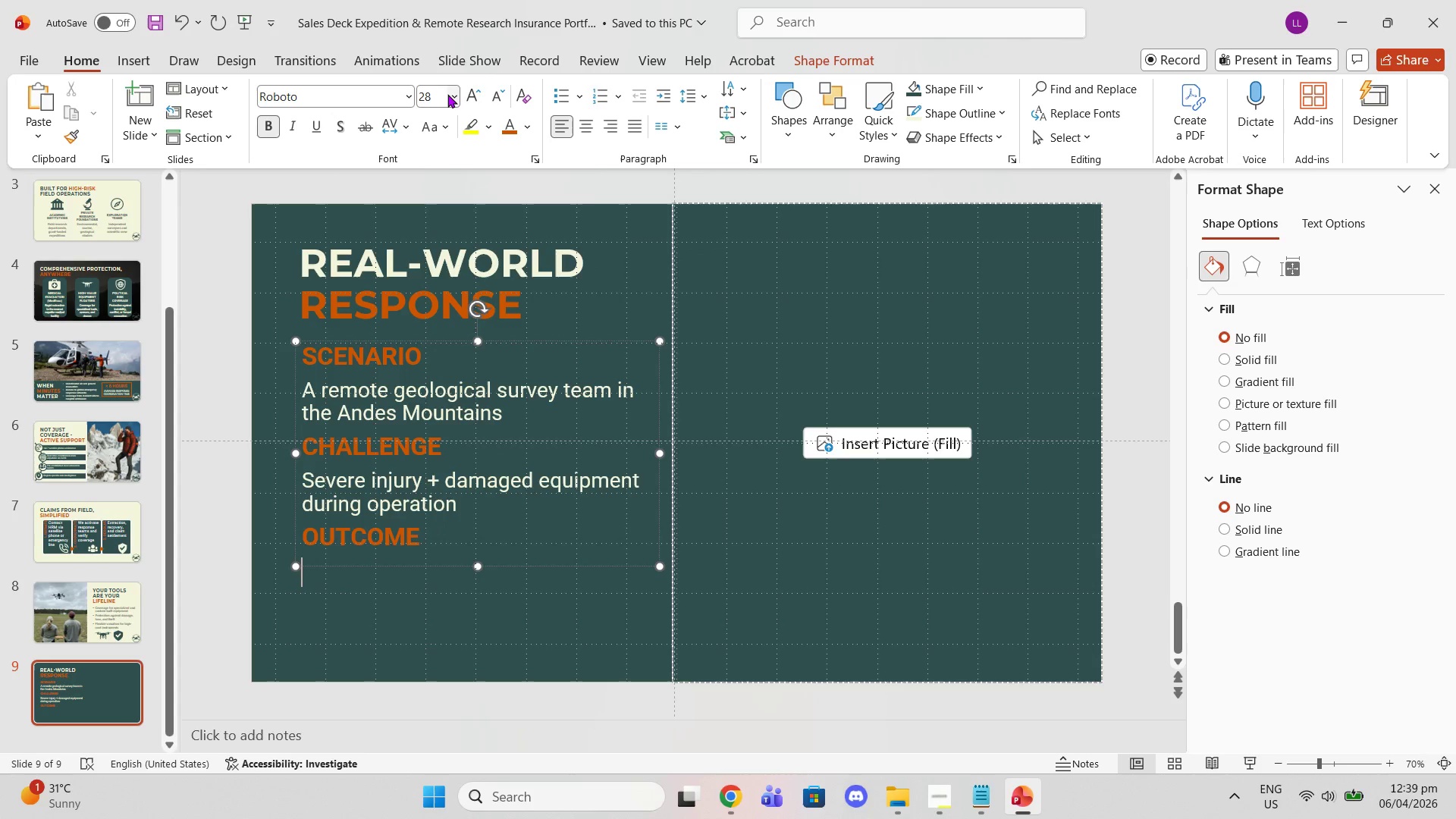 
left_click([447, 94])
 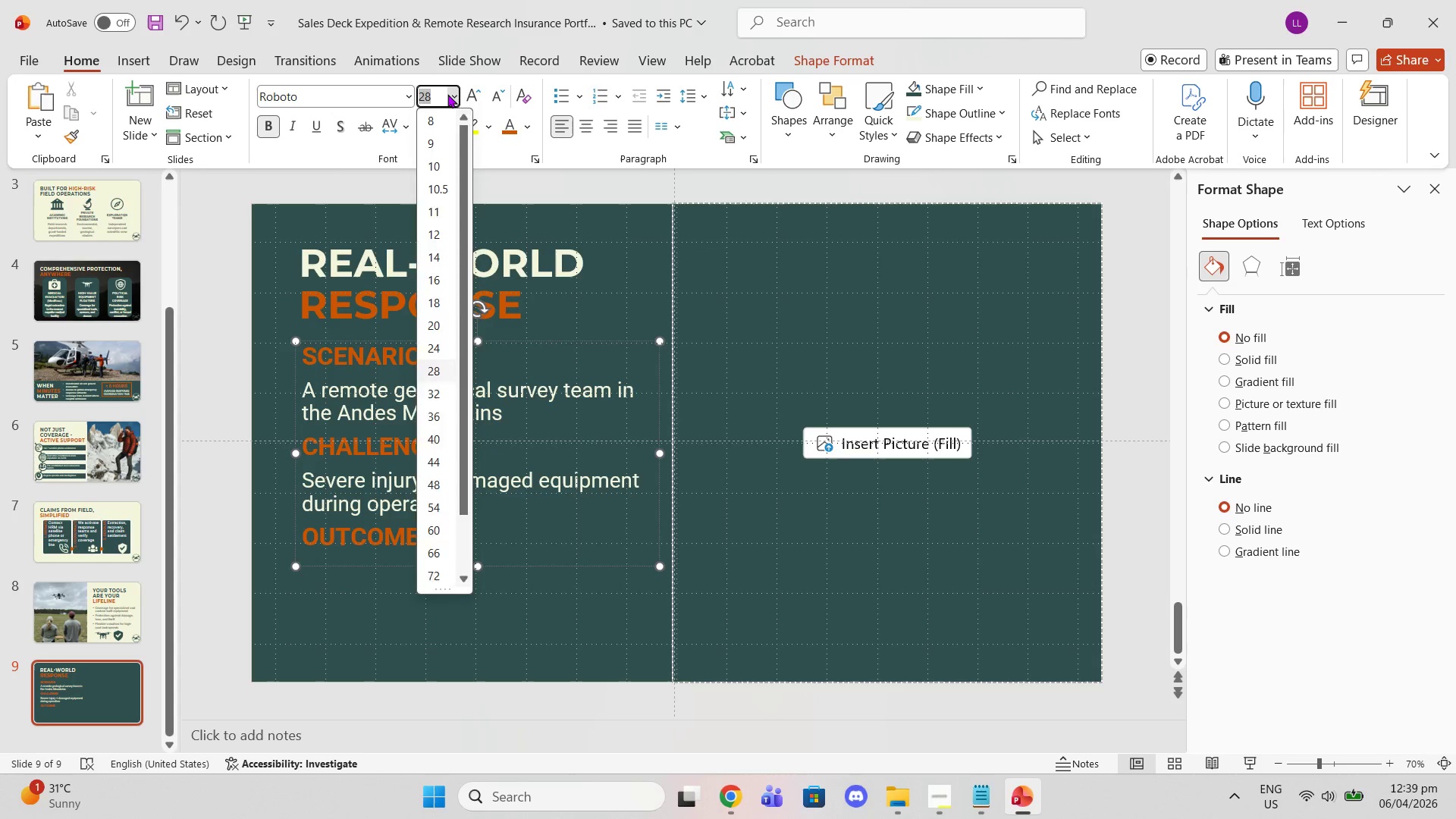 
left_click([447, 94])
 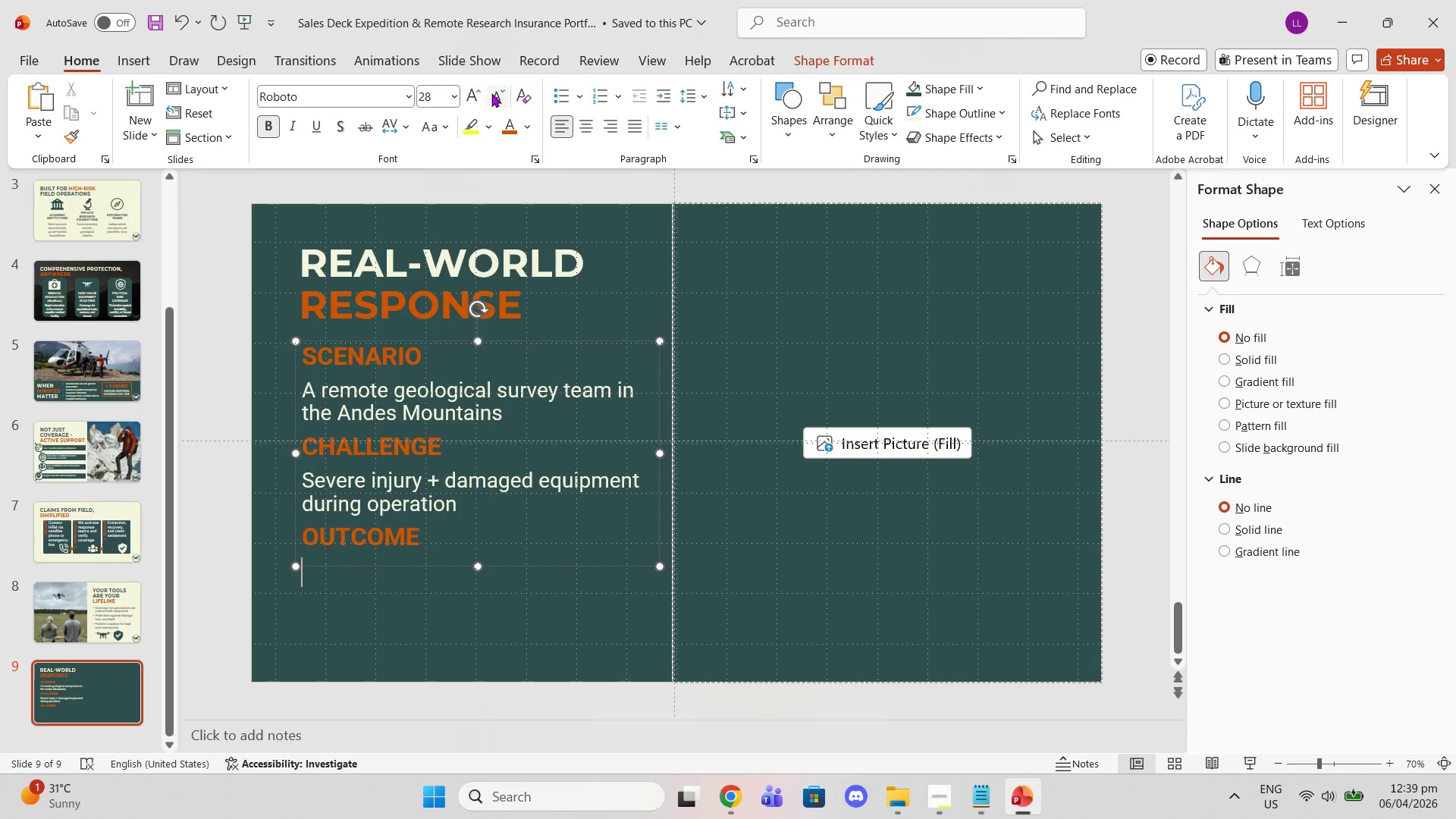 
left_click([491, 93])
 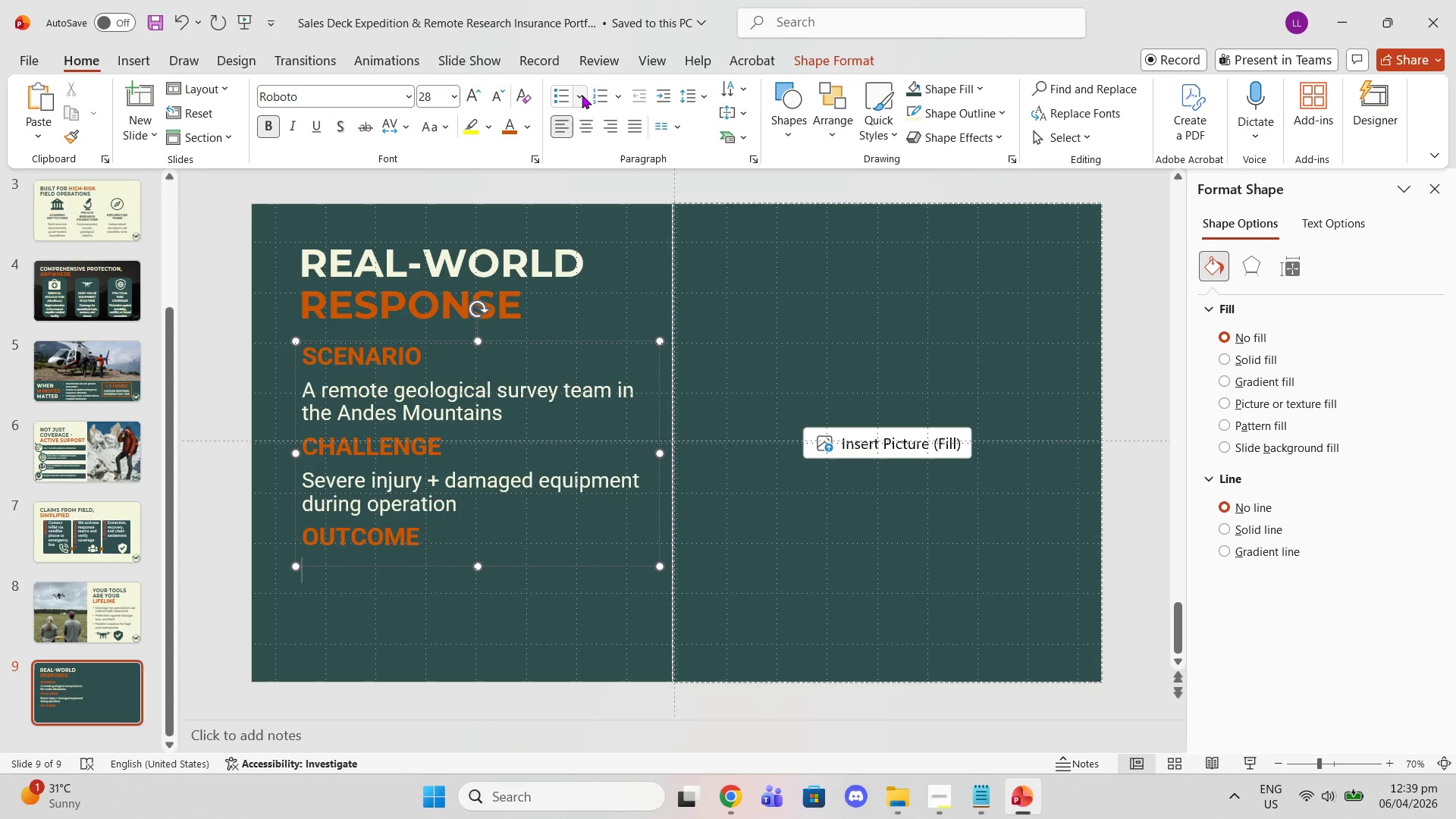 
left_click([582, 95])
 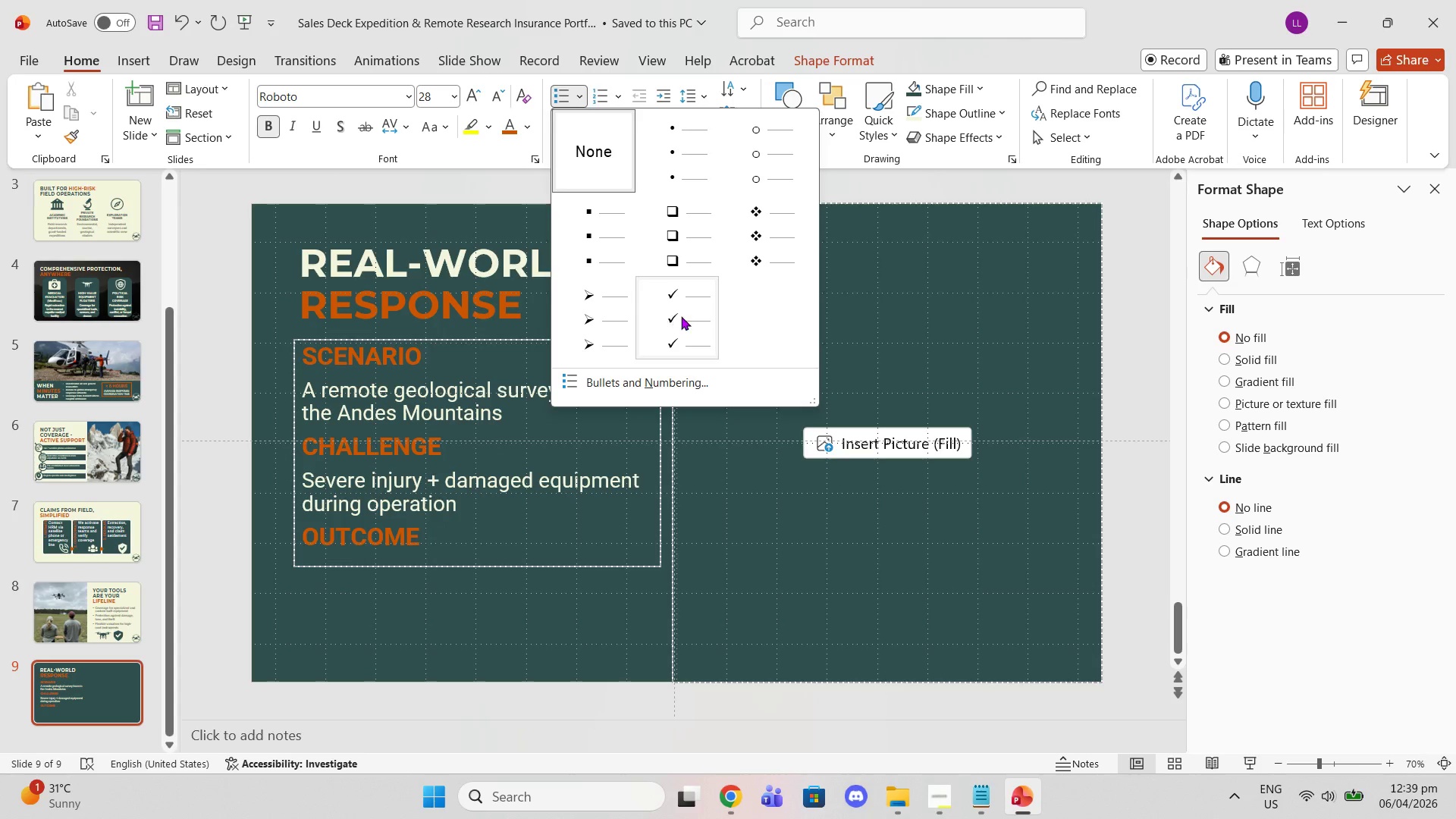 
left_click([681, 316])
 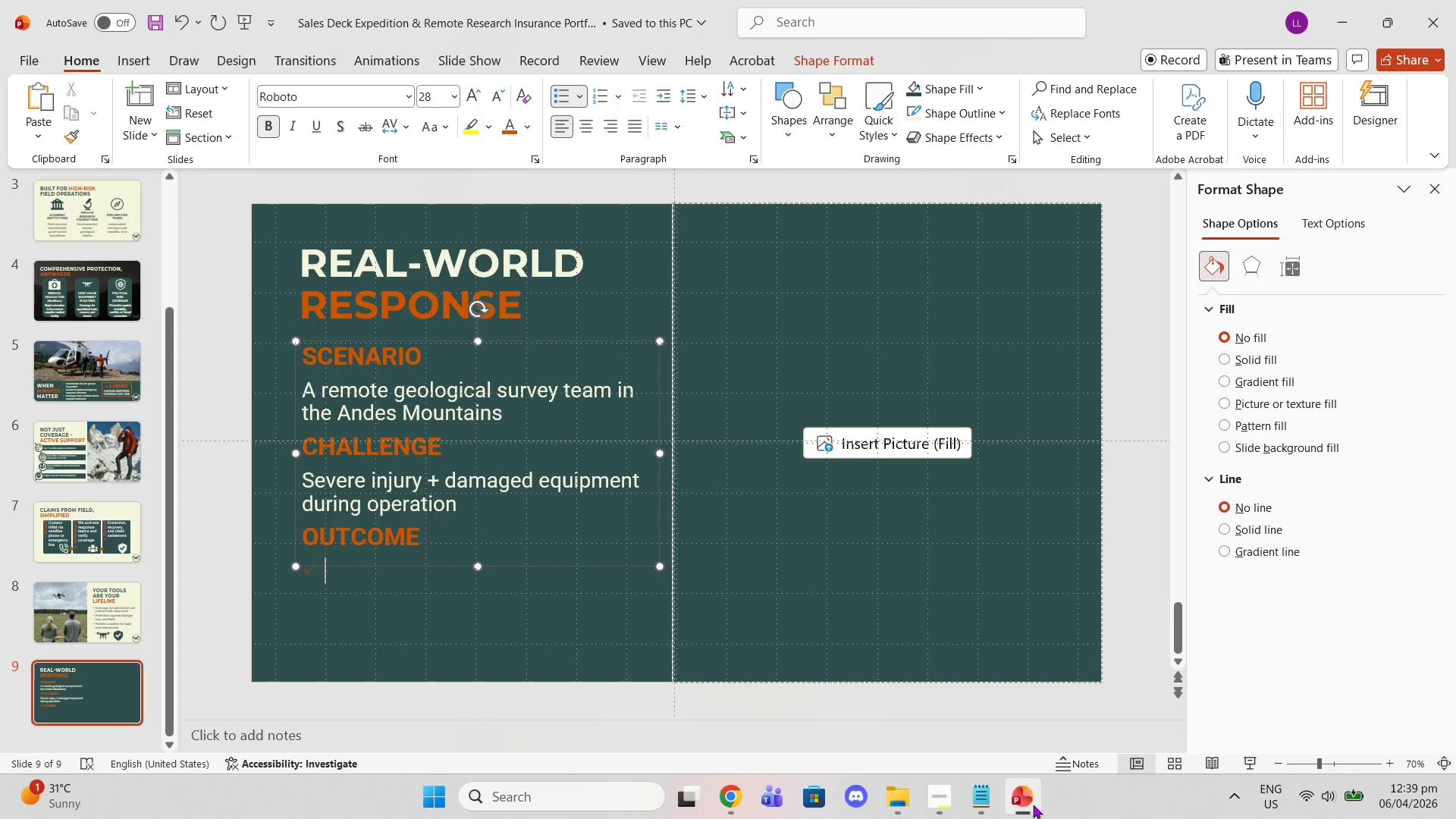 
left_click([974, 793])
 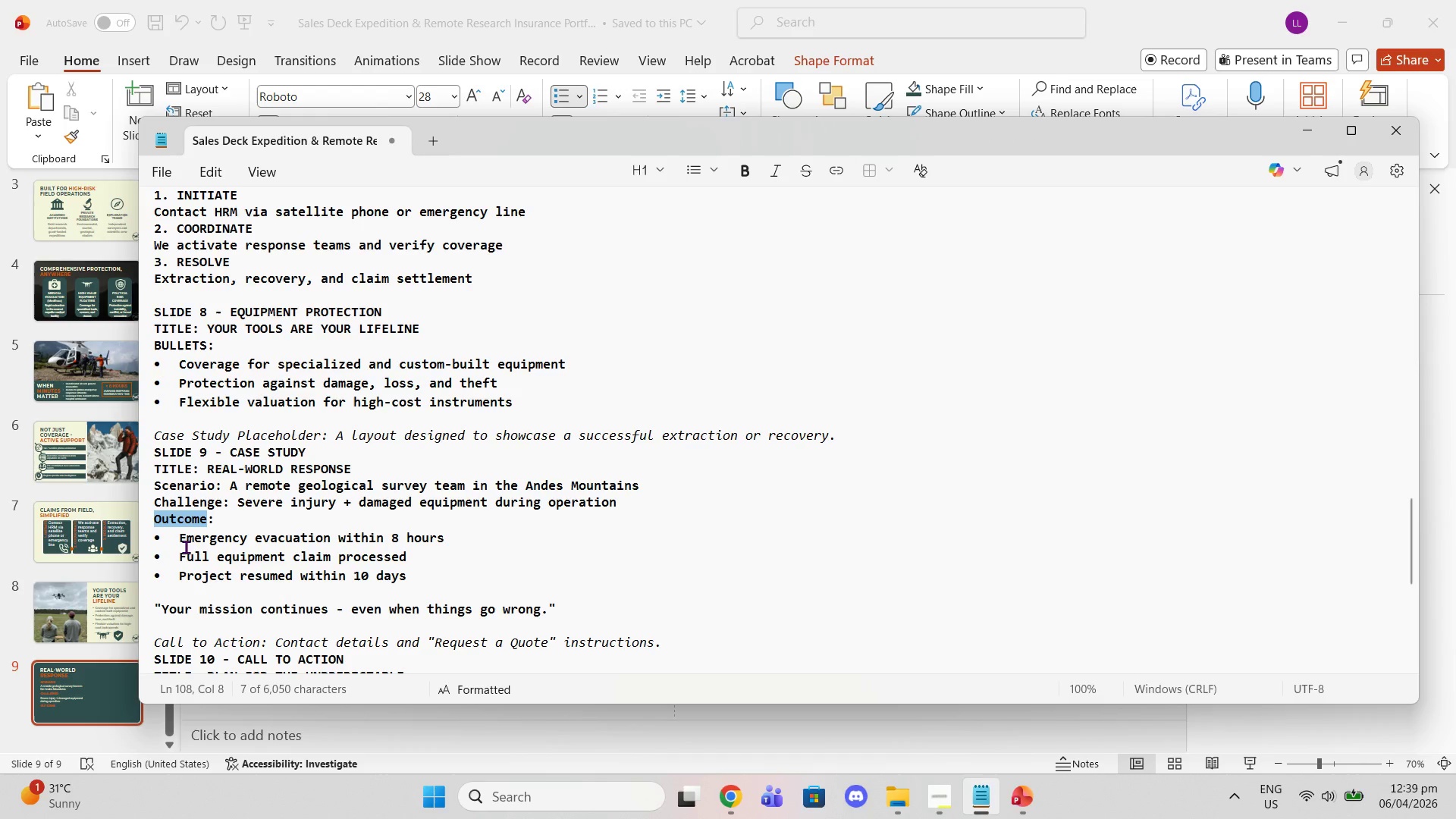 
left_click_drag(start_coordinate=[178, 544], to_coordinate=[416, 570])
 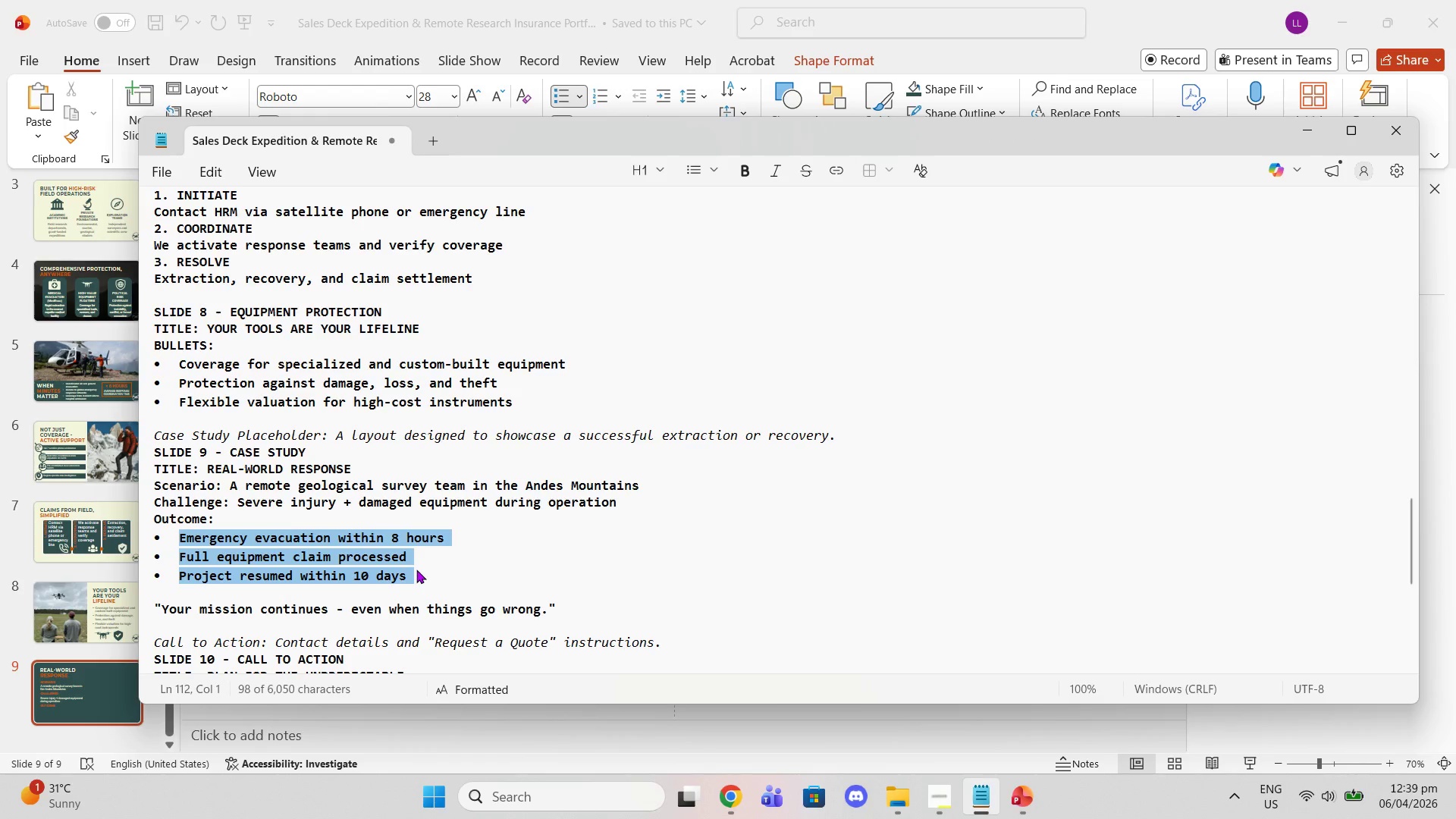 
key(Control+C)
 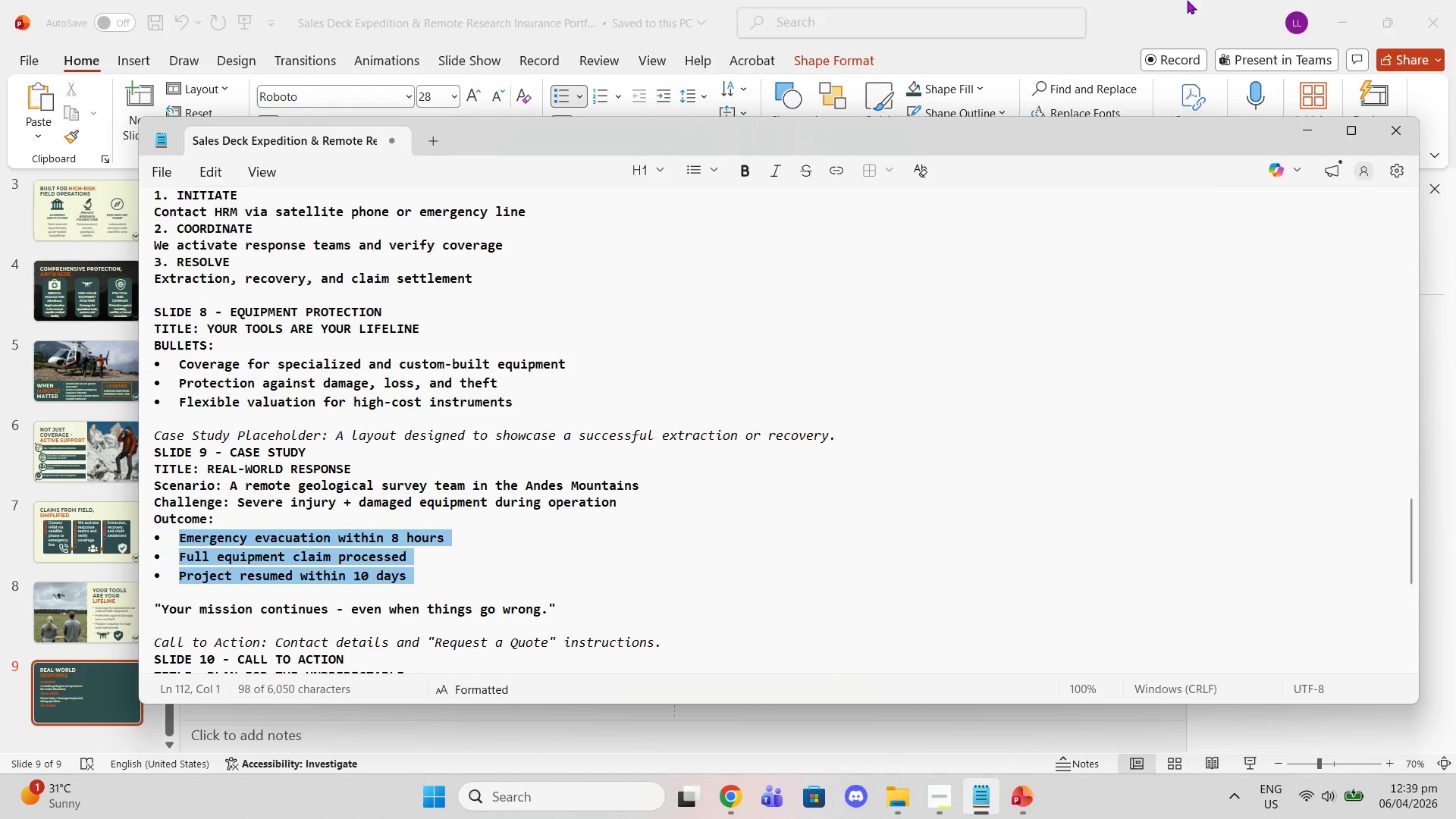 
left_click([1187, 0])
 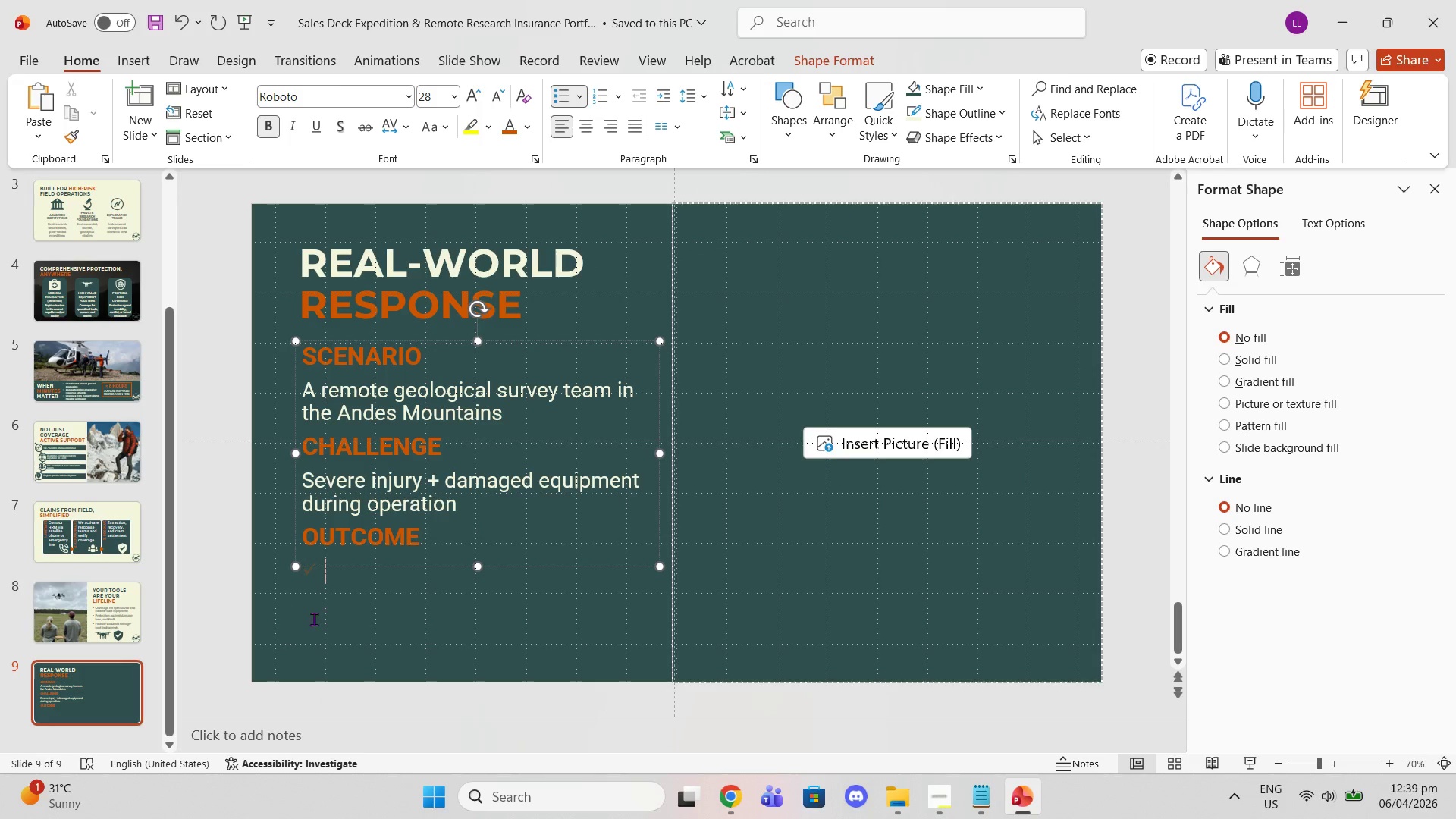 
key(Control+V)
 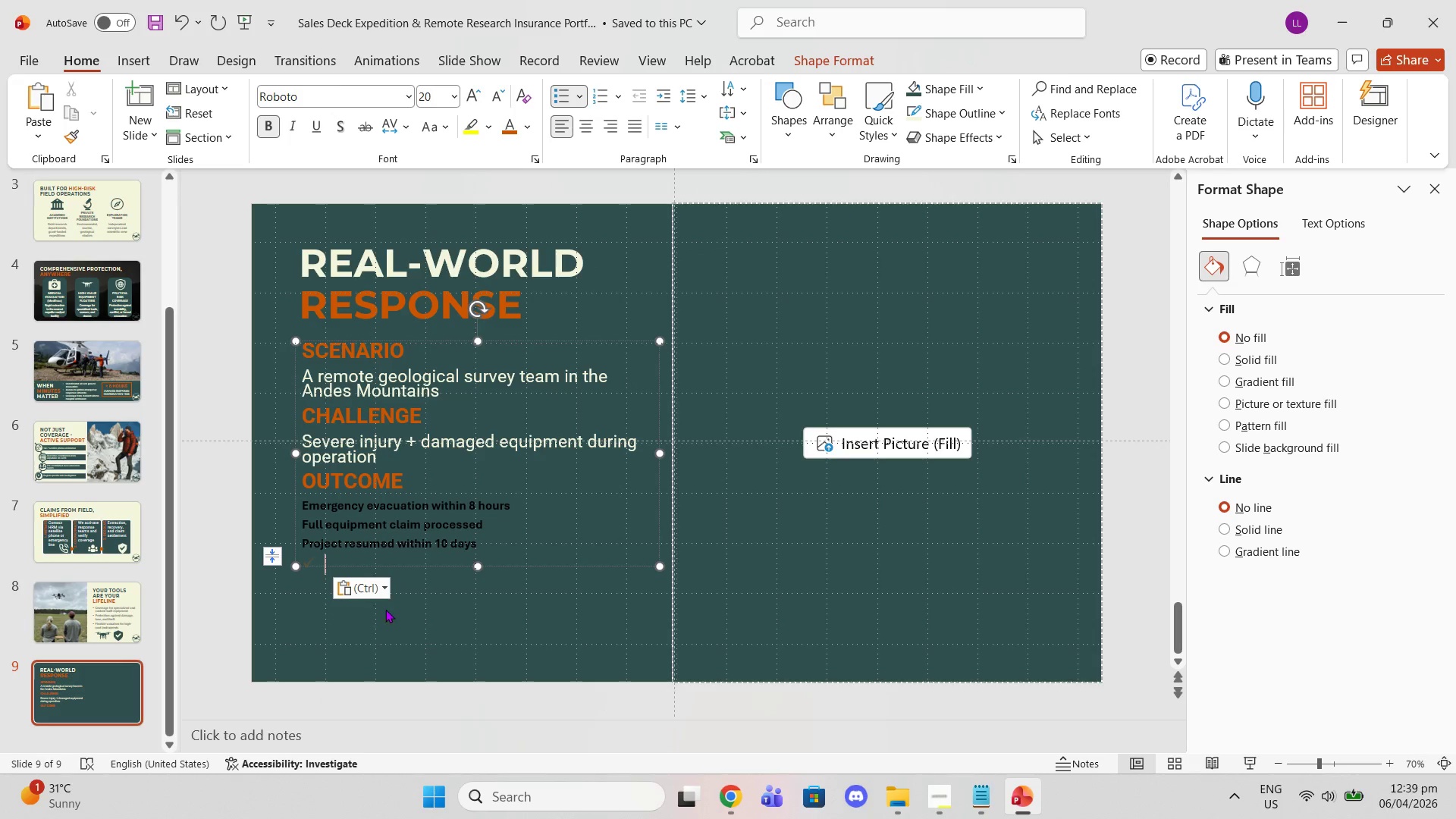 
key(Control+ControlLeft)
 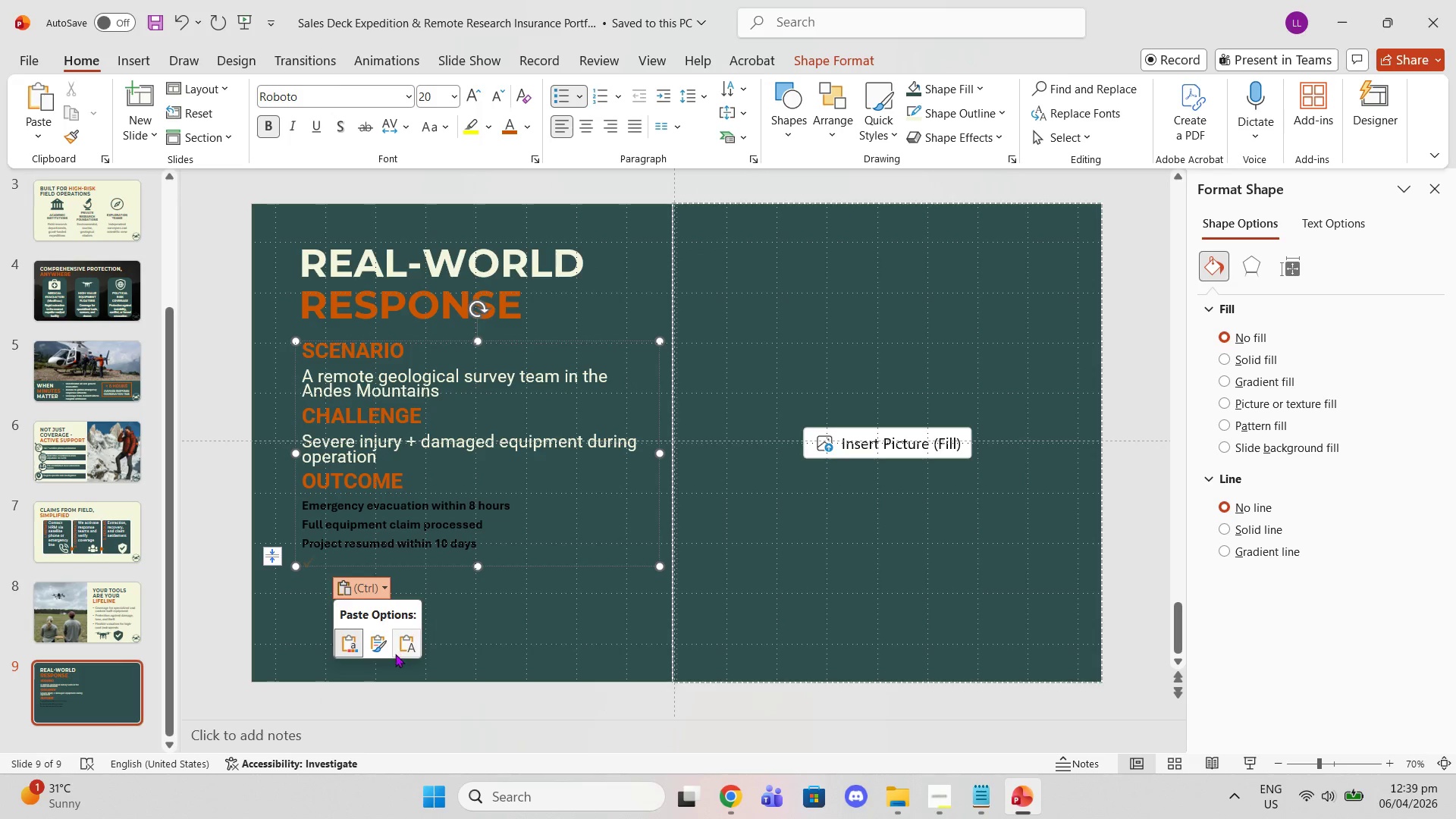 
left_click([395, 654])
 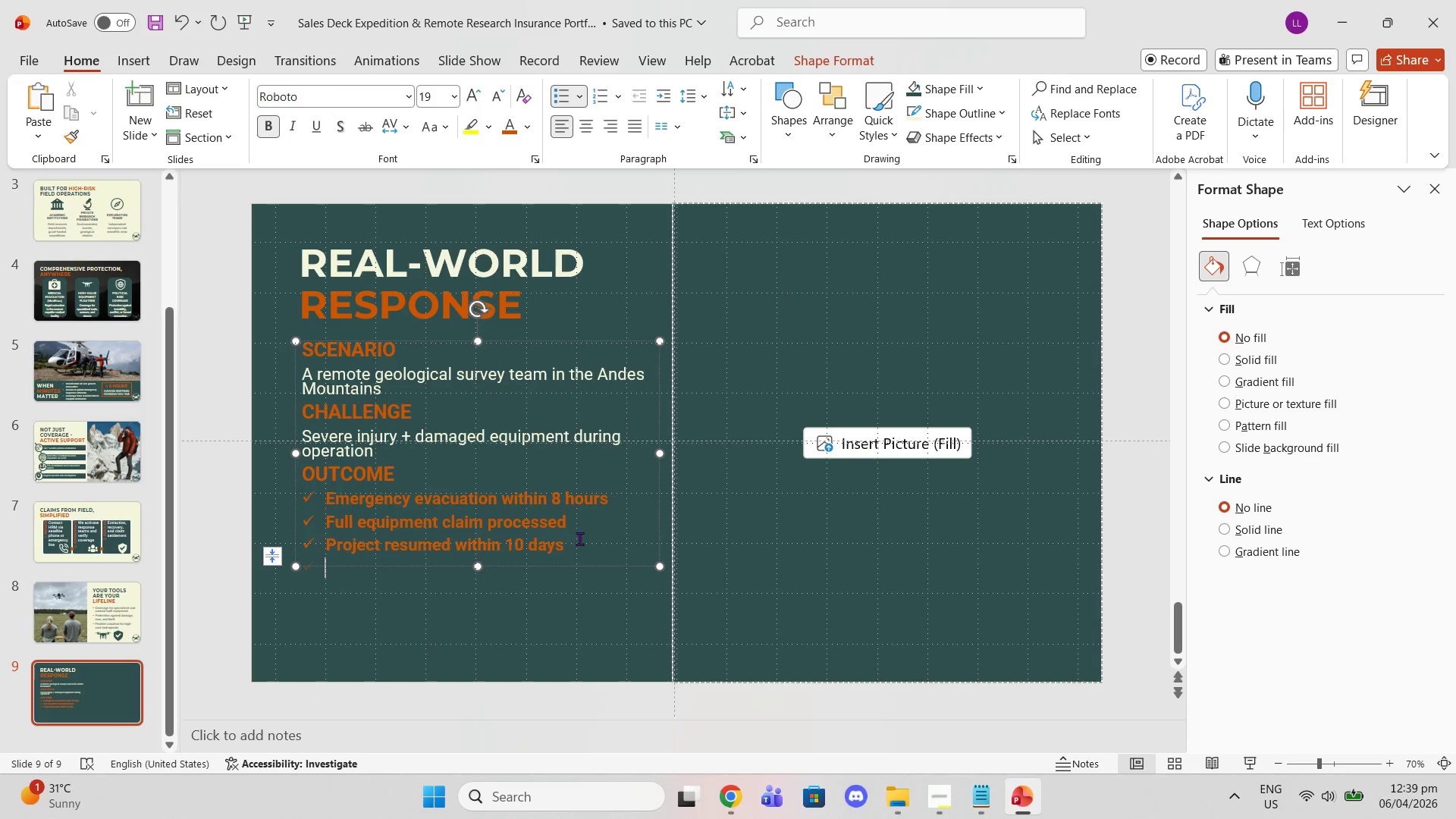 
left_click_drag(start_coordinate=[576, 546], to_coordinate=[327, 504])
 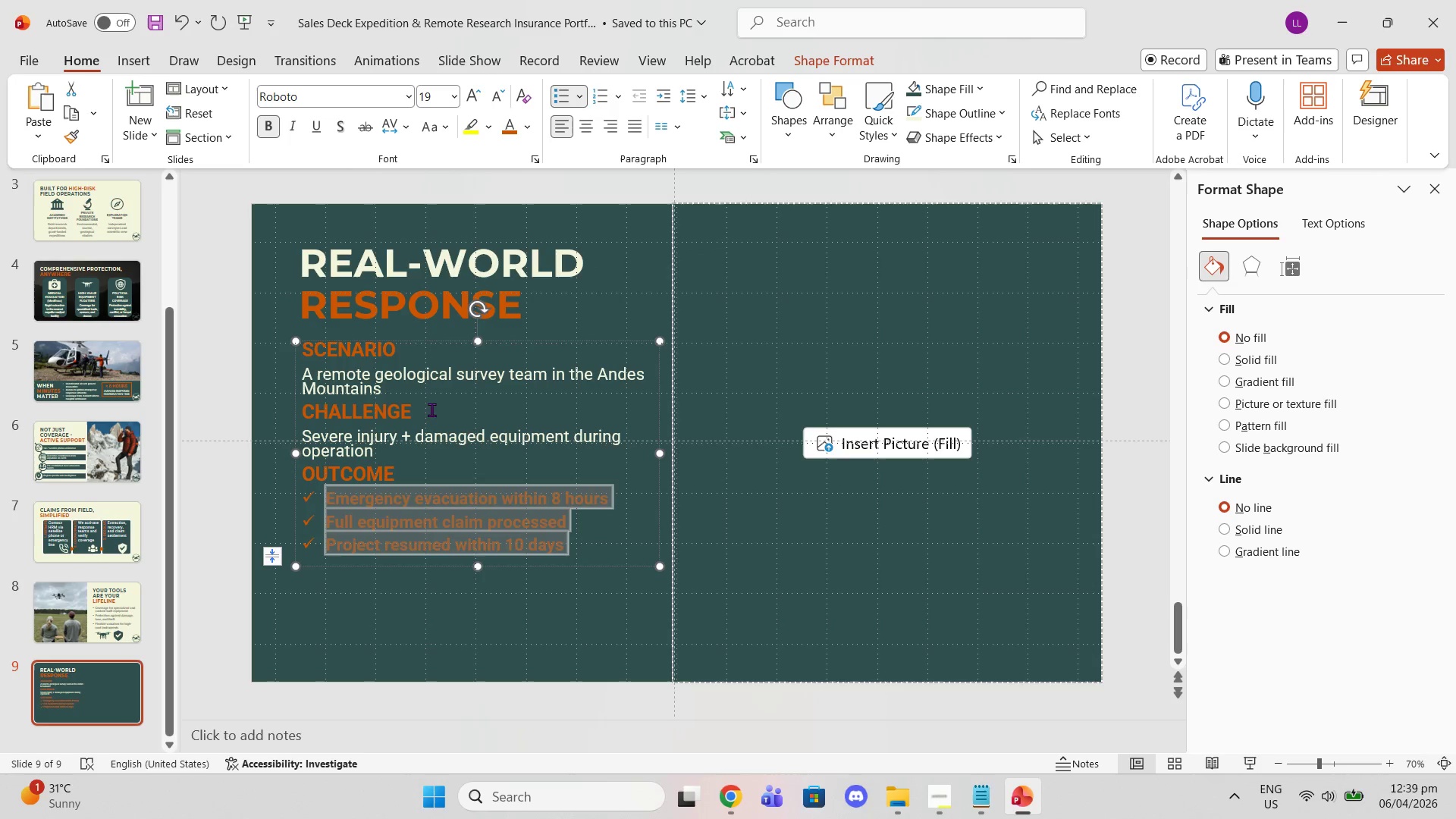 
left_click([434, 440])
 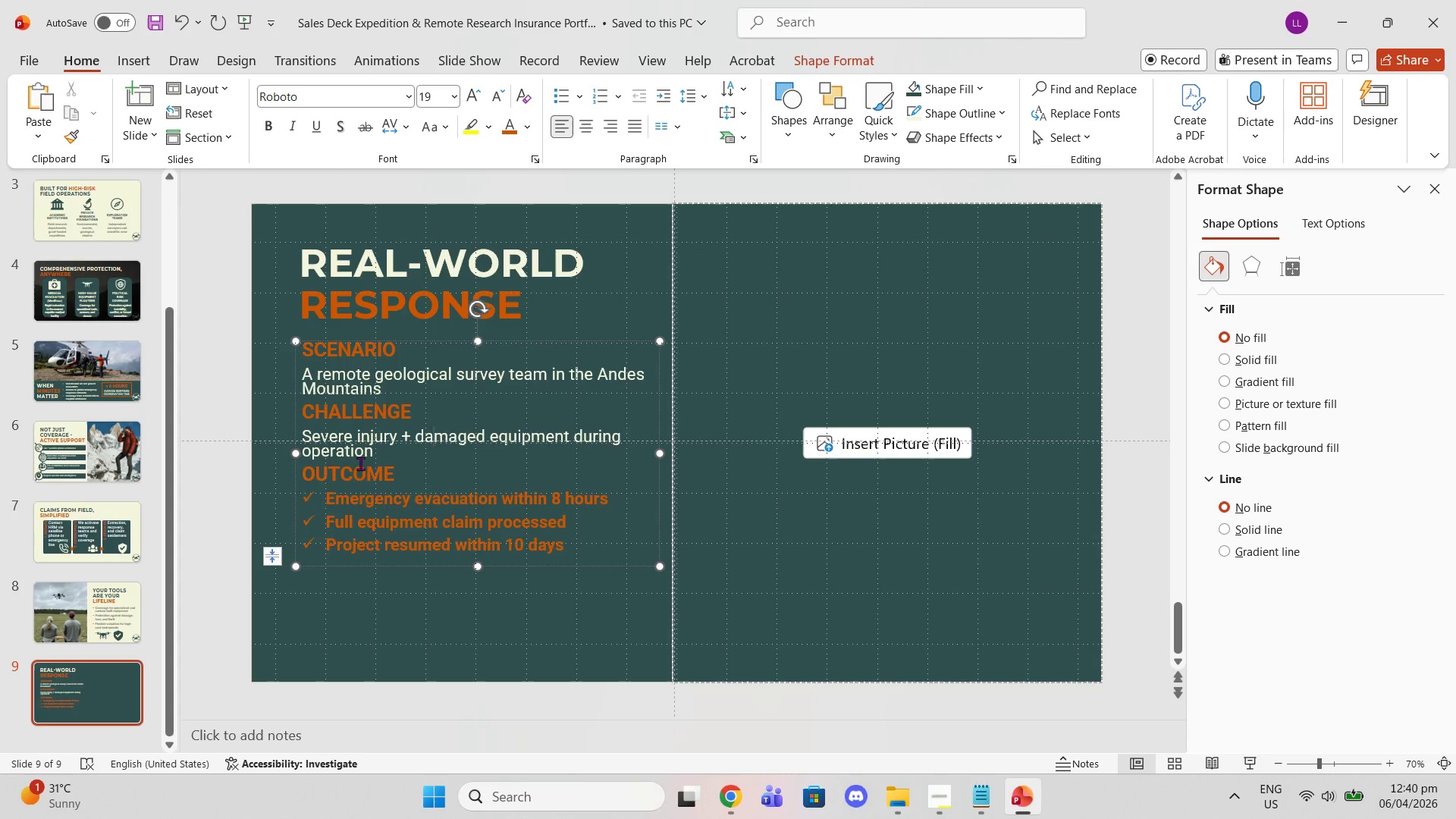 
left_click([365, 475])
 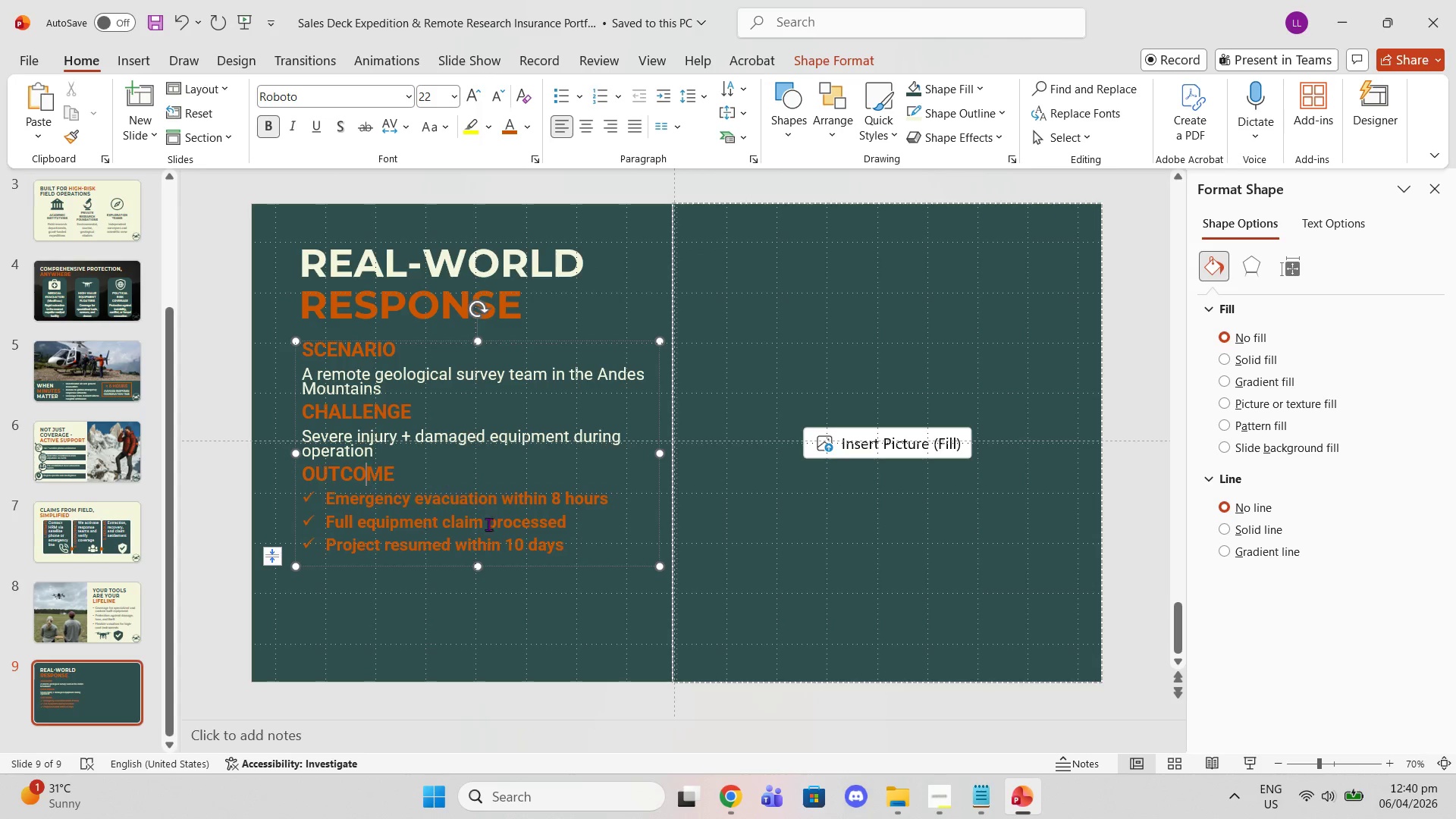 
left_click([494, 529])
 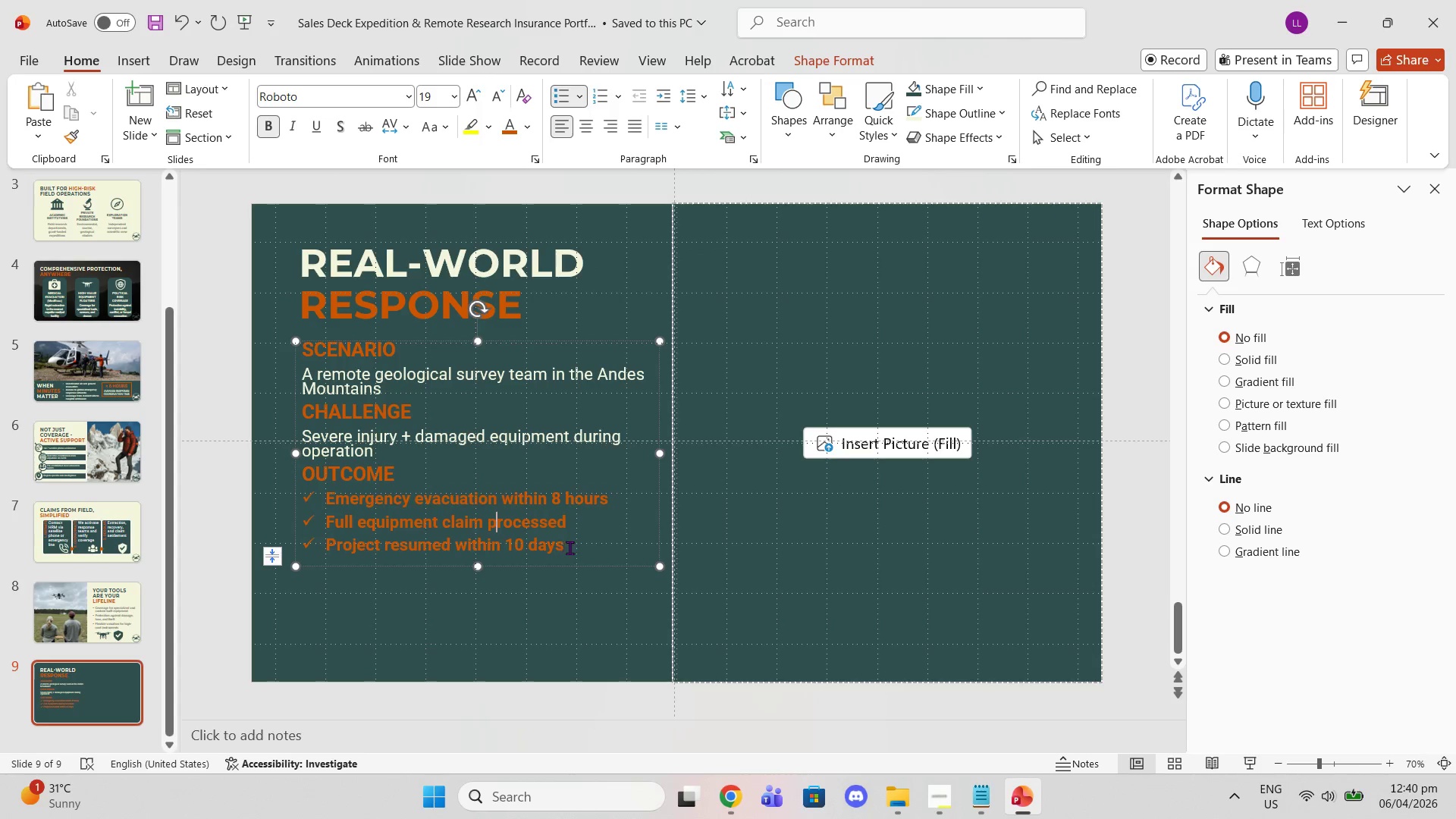 
left_click_drag(start_coordinate=[570, 548], to_coordinate=[314, 491])
 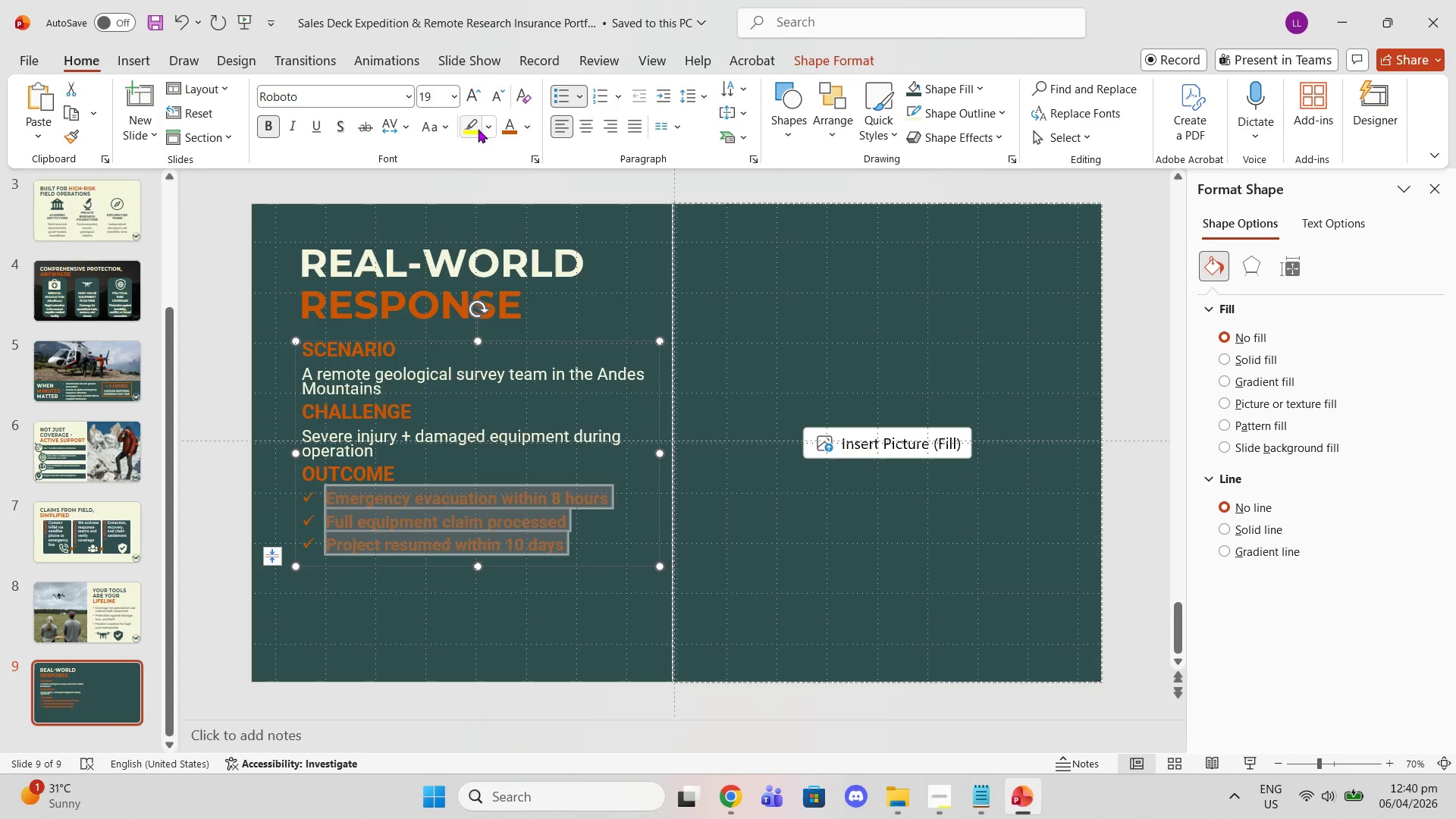 
left_click([522, 128])
 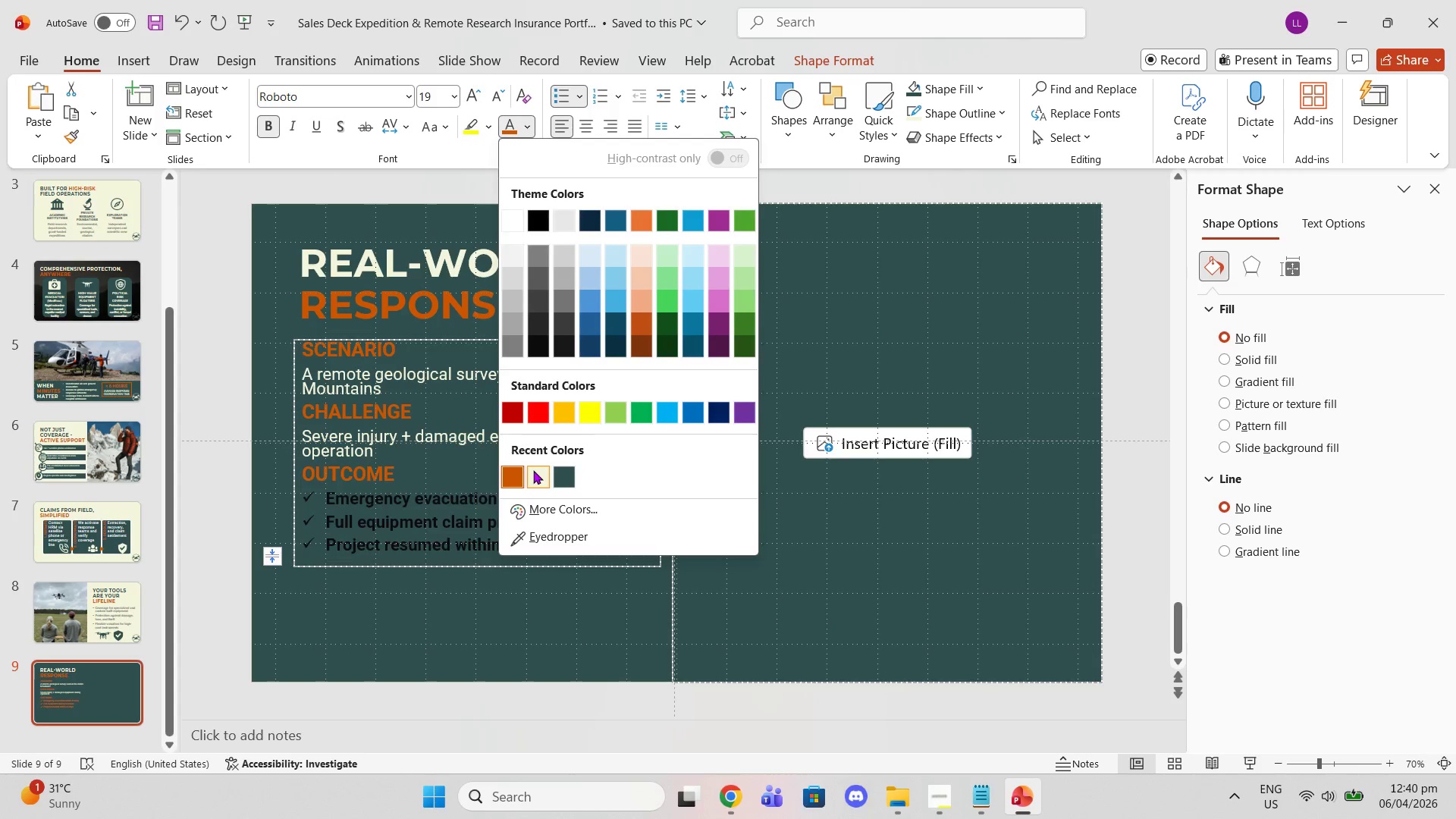 
left_click([535, 475])
 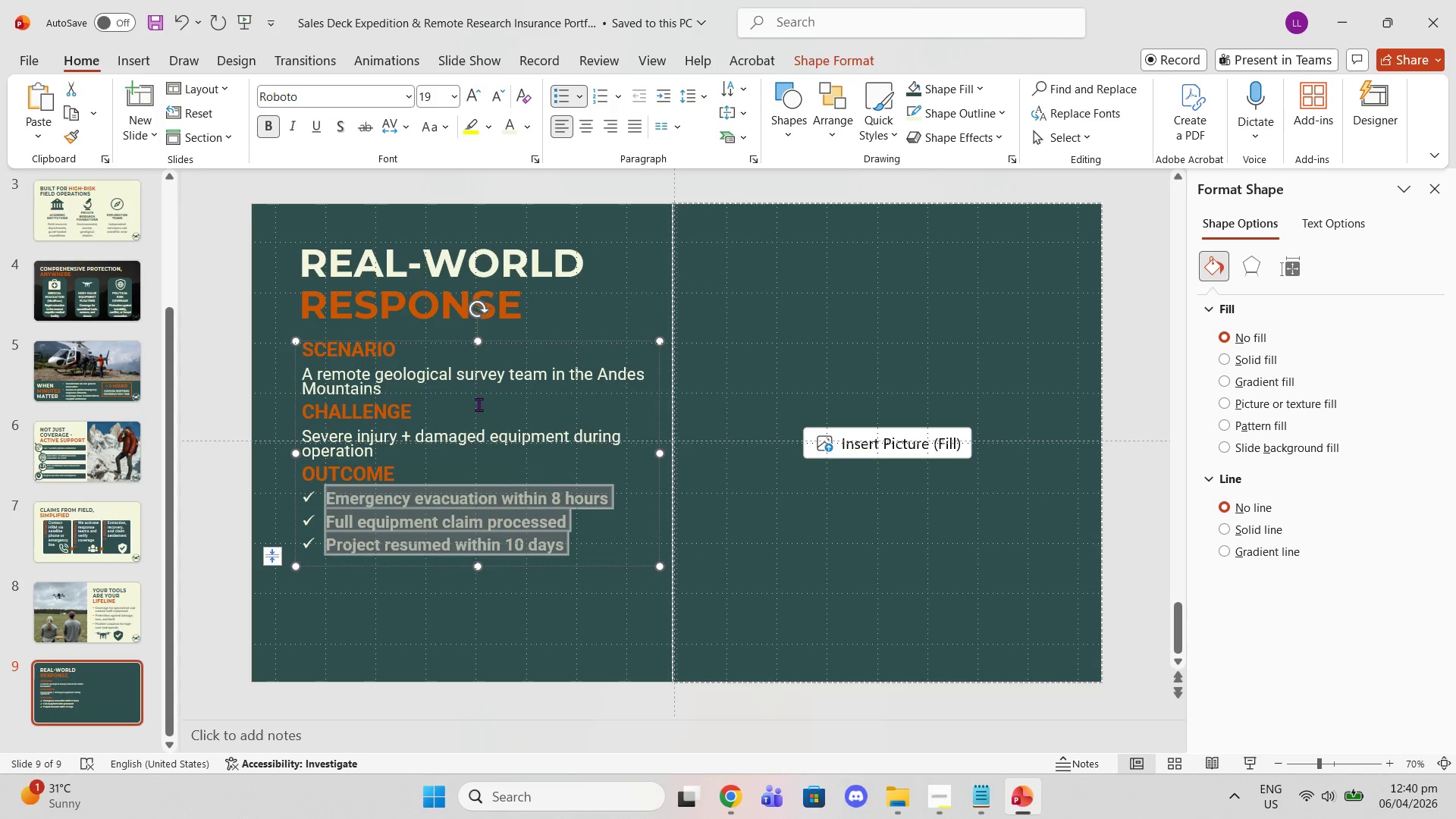 
left_click([463, 337])
 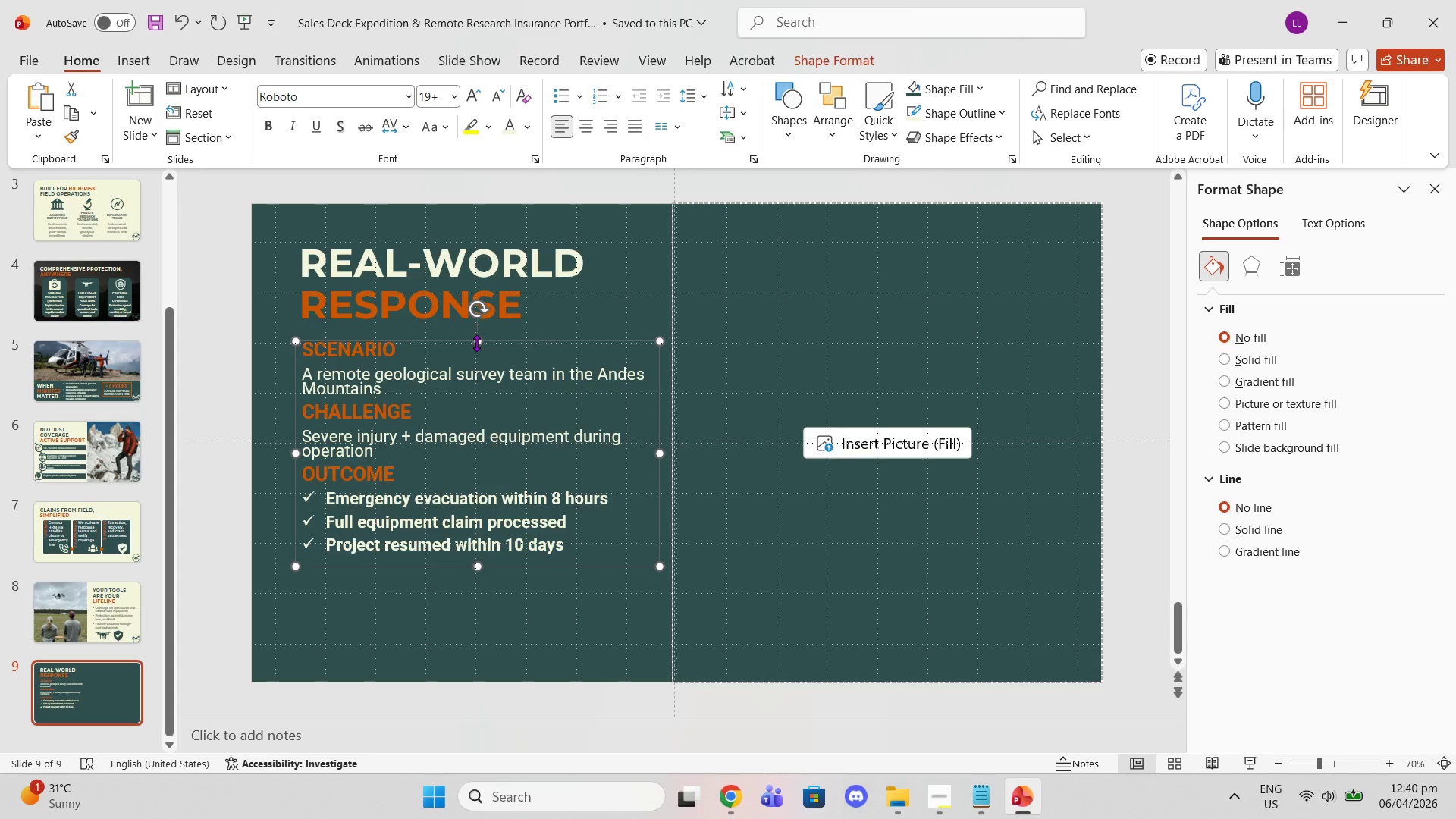 
left_click_drag(start_coordinate=[477, 343], to_coordinate=[478, 334])
 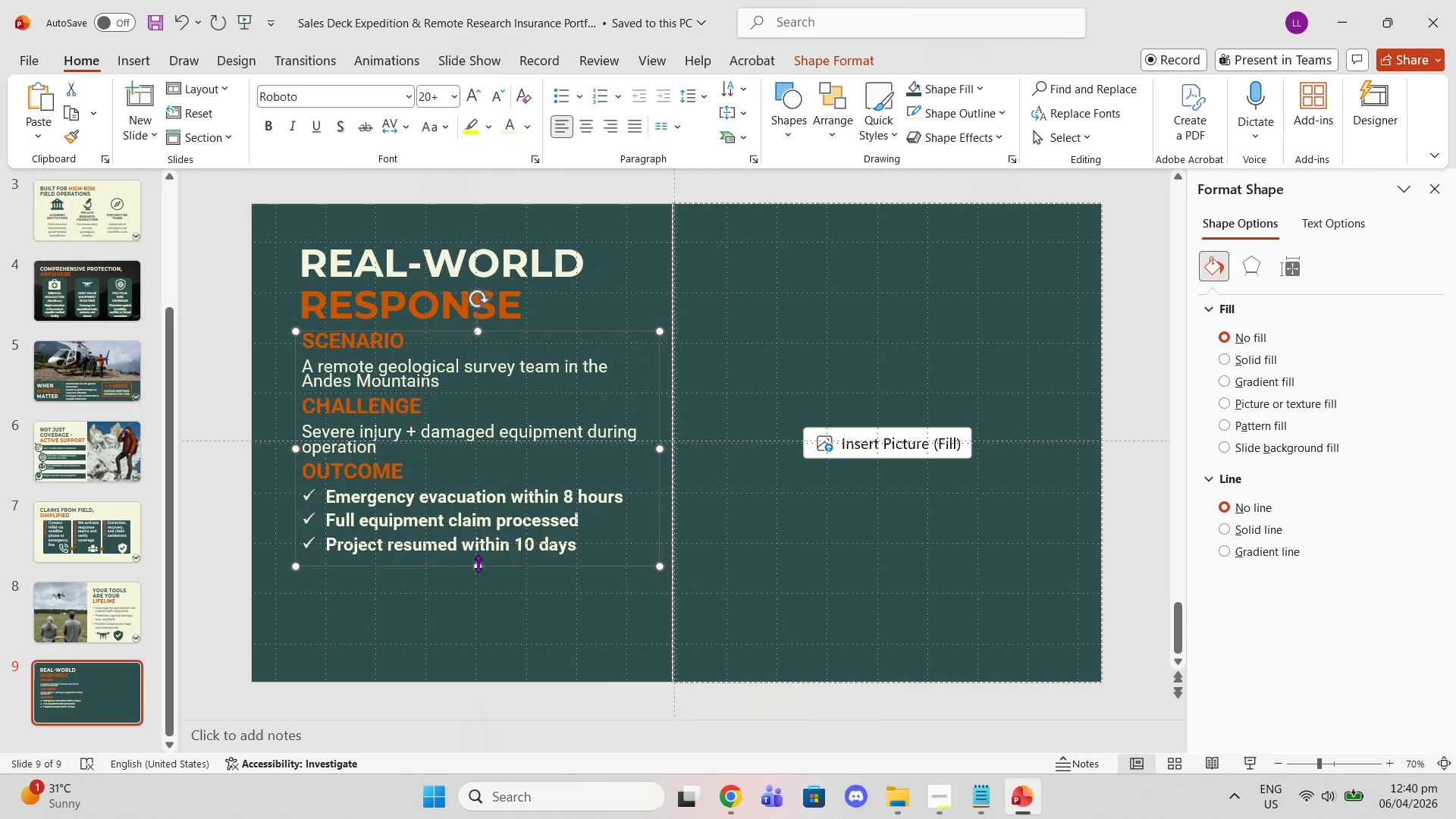 
left_click_drag(start_coordinate=[478, 568], to_coordinate=[479, 602])
 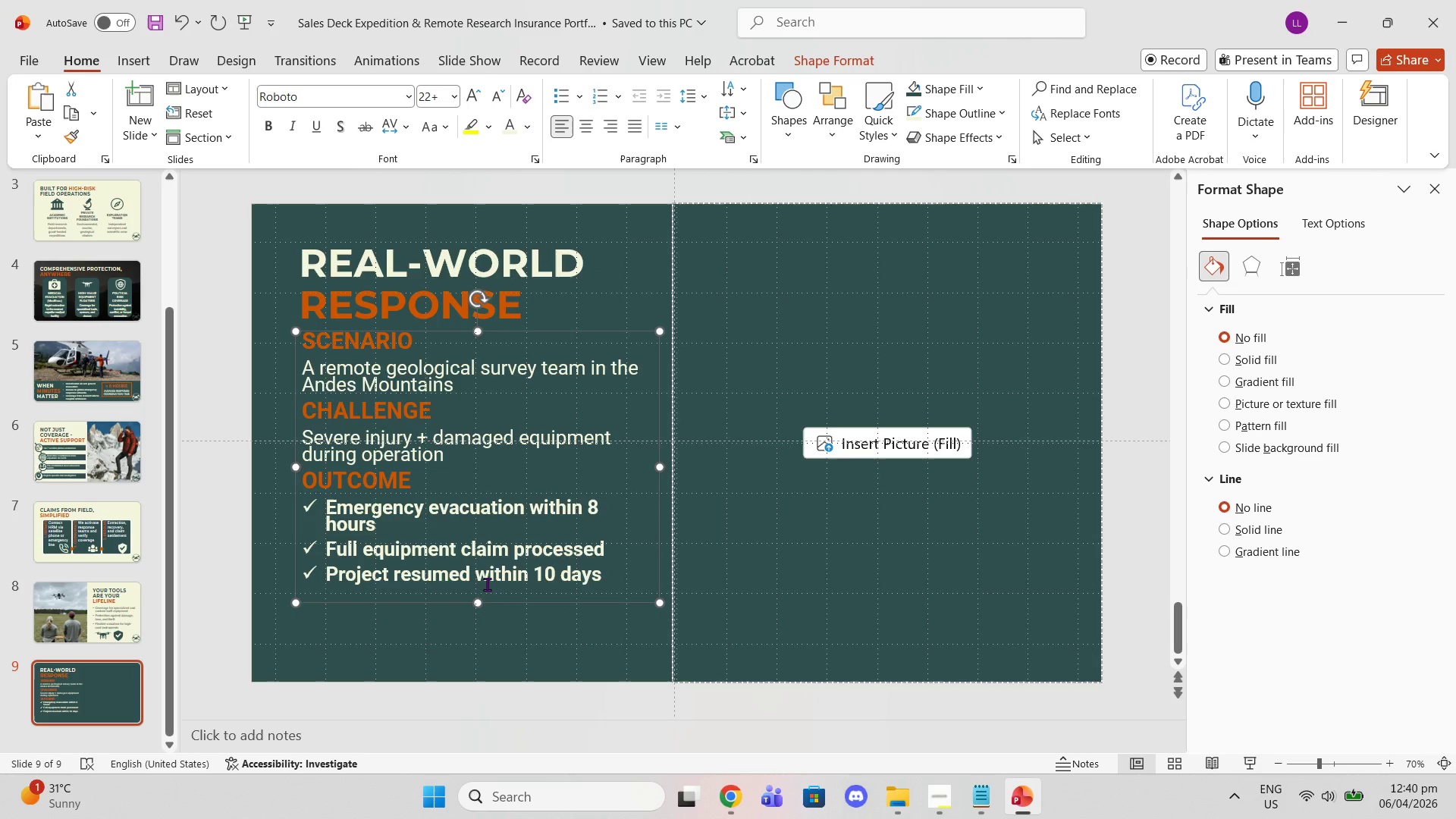 
left_click([487, 581])
 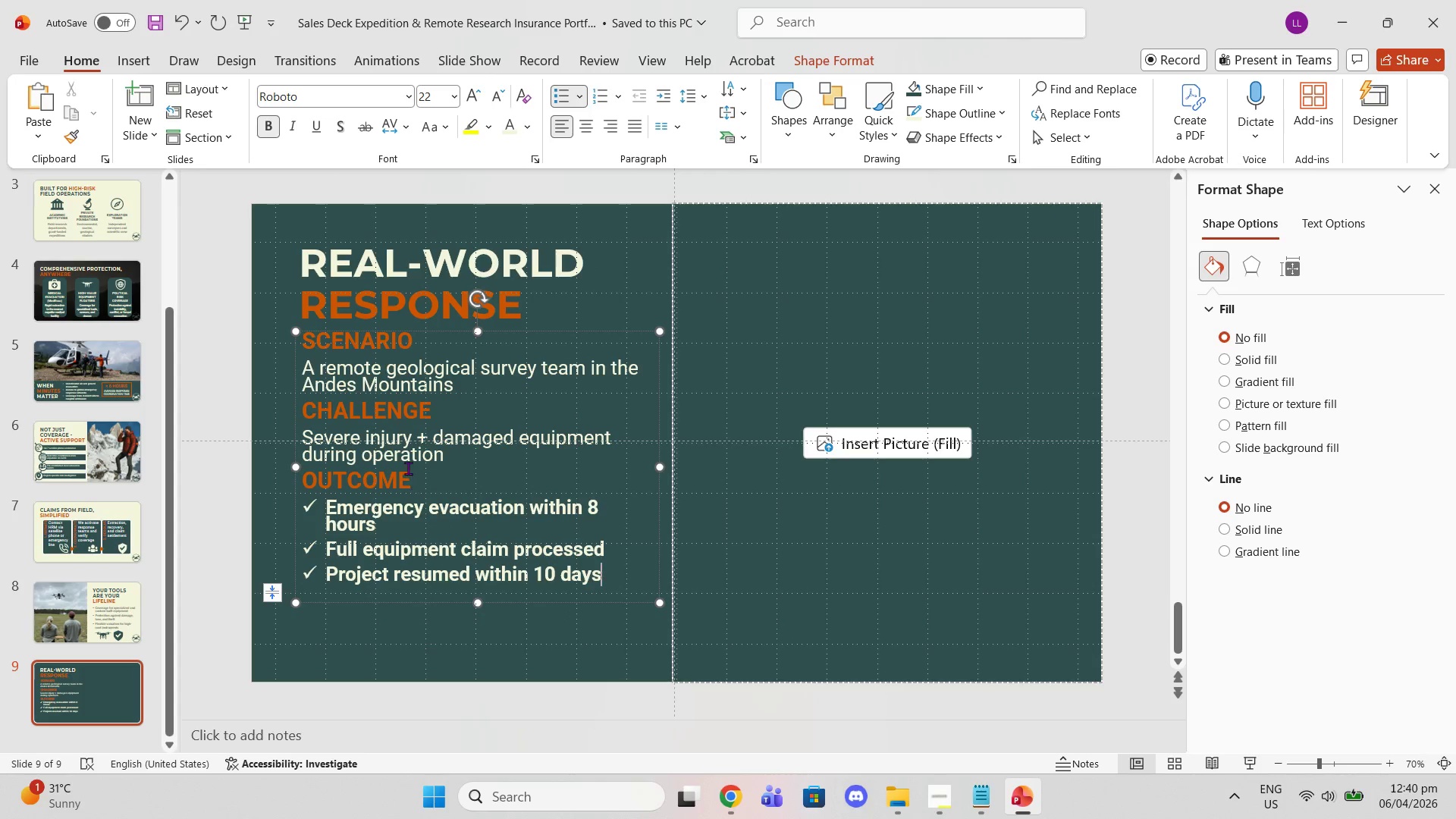 
left_click([397, 485])
 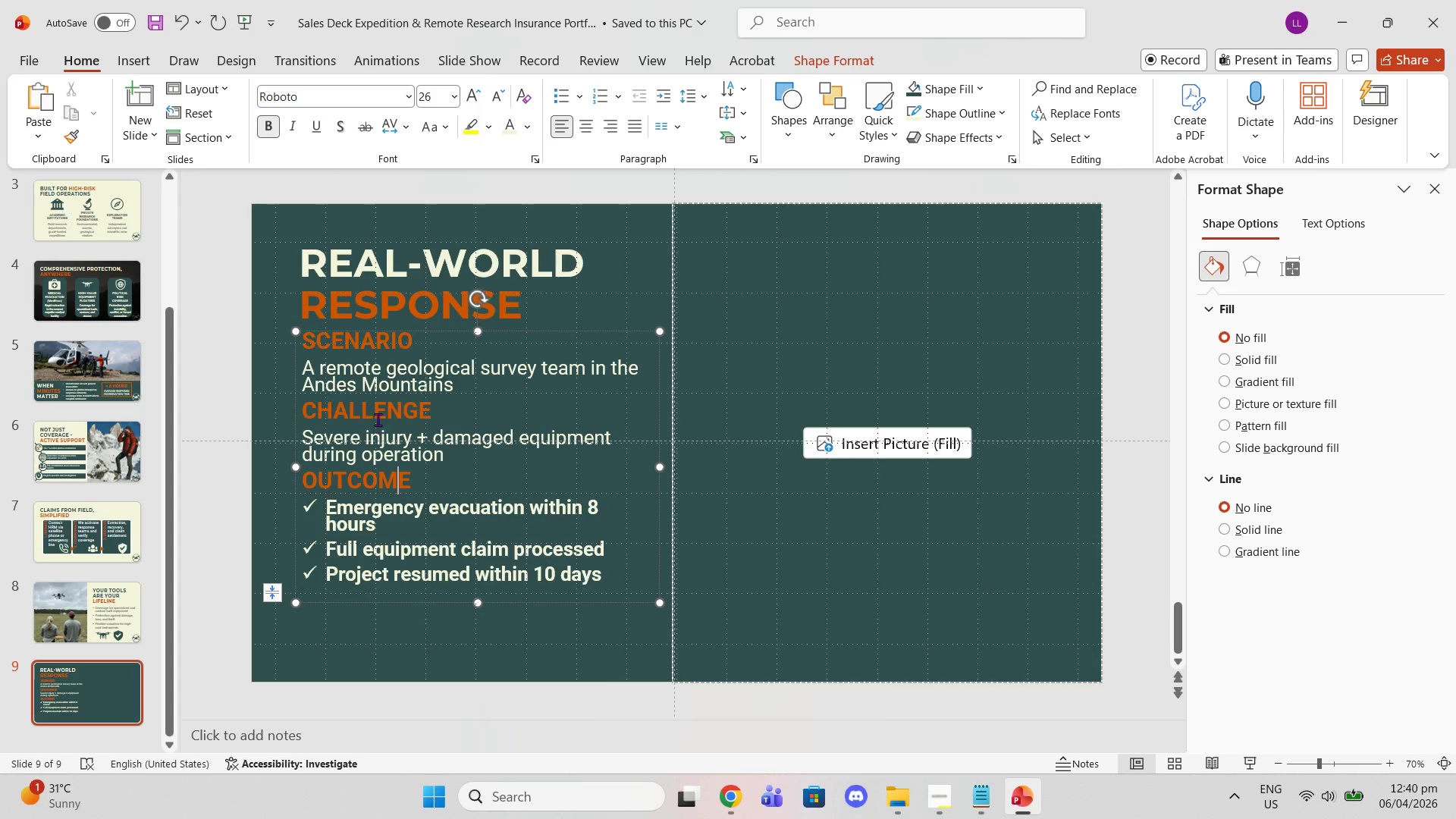 
left_click([375, 407])
 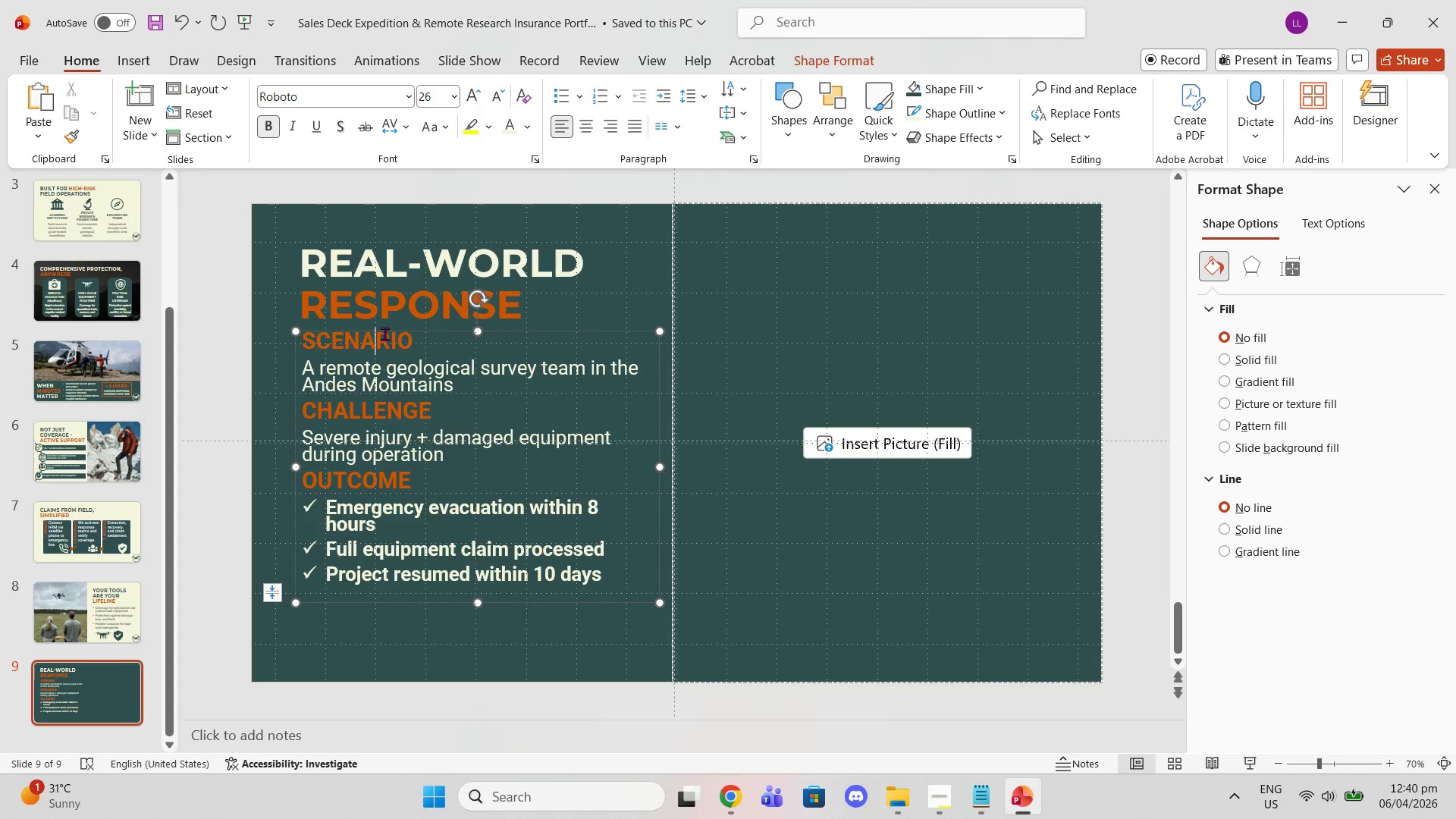 
left_click([384, 334])
 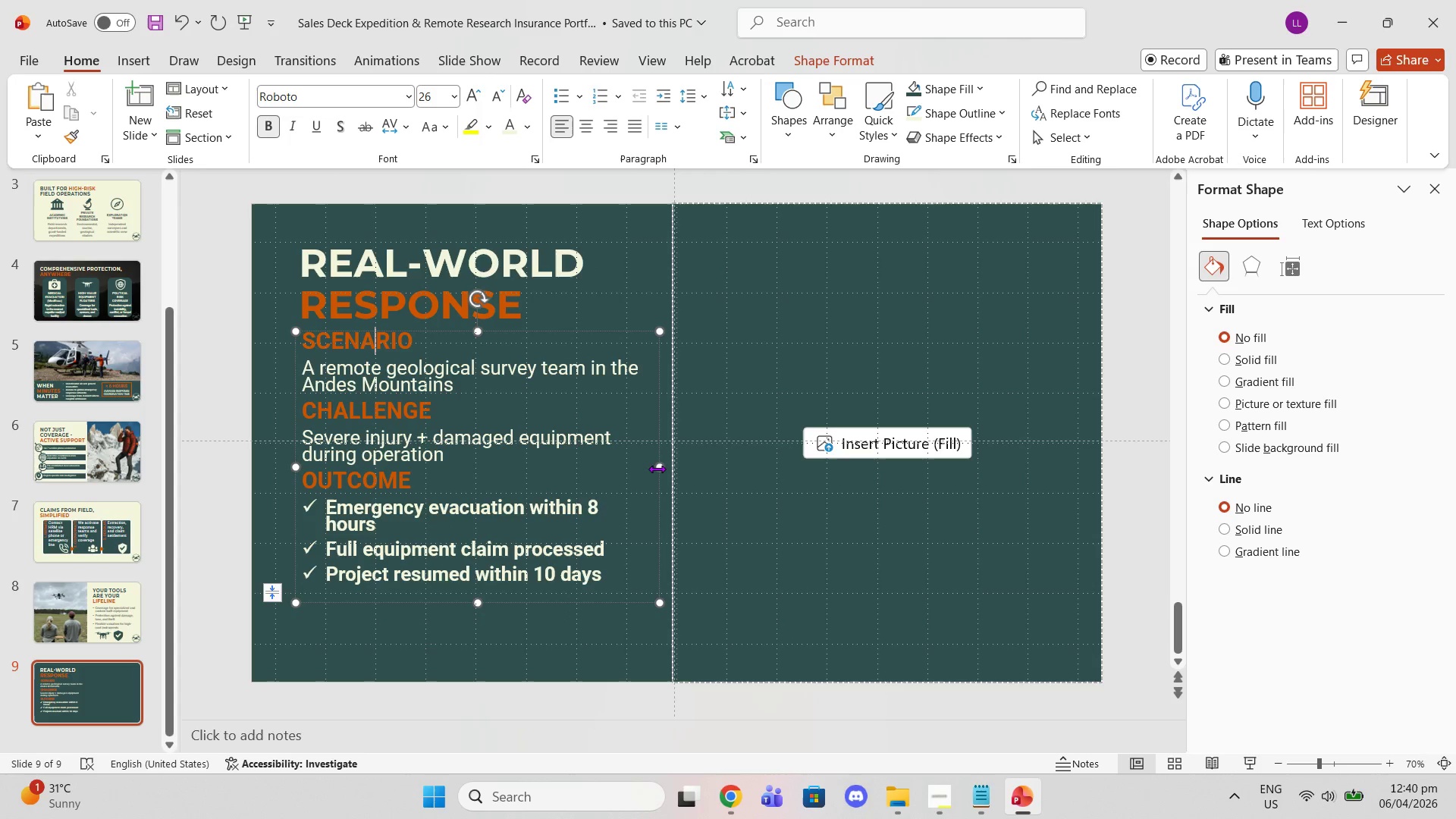 
left_click_drag(start_coordinate=[658, 469], to_coordinate=[666, 467])
 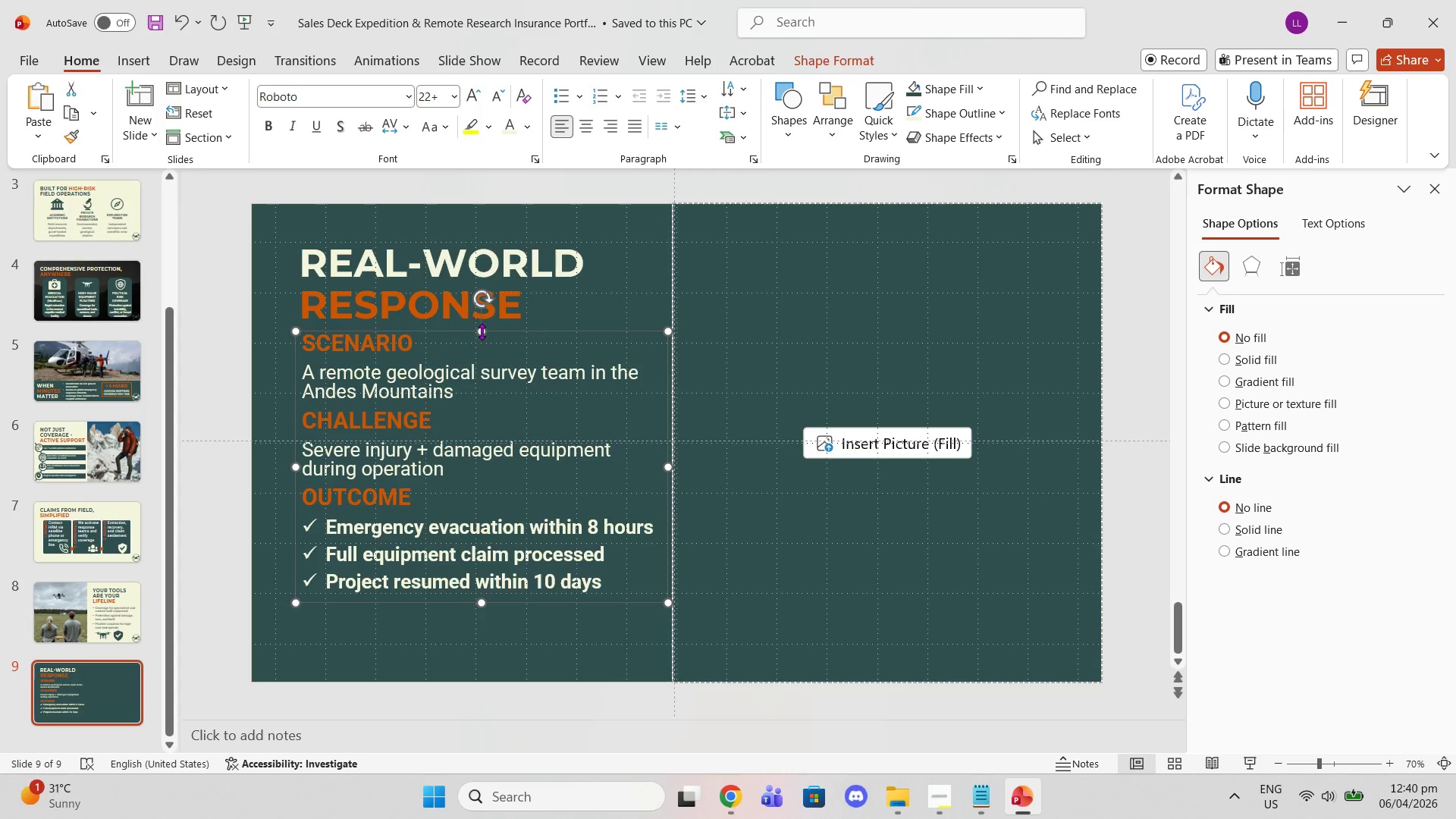 
left_click_drag(start_coordinate=[480, 331], to_coordinate=[477, 337])
 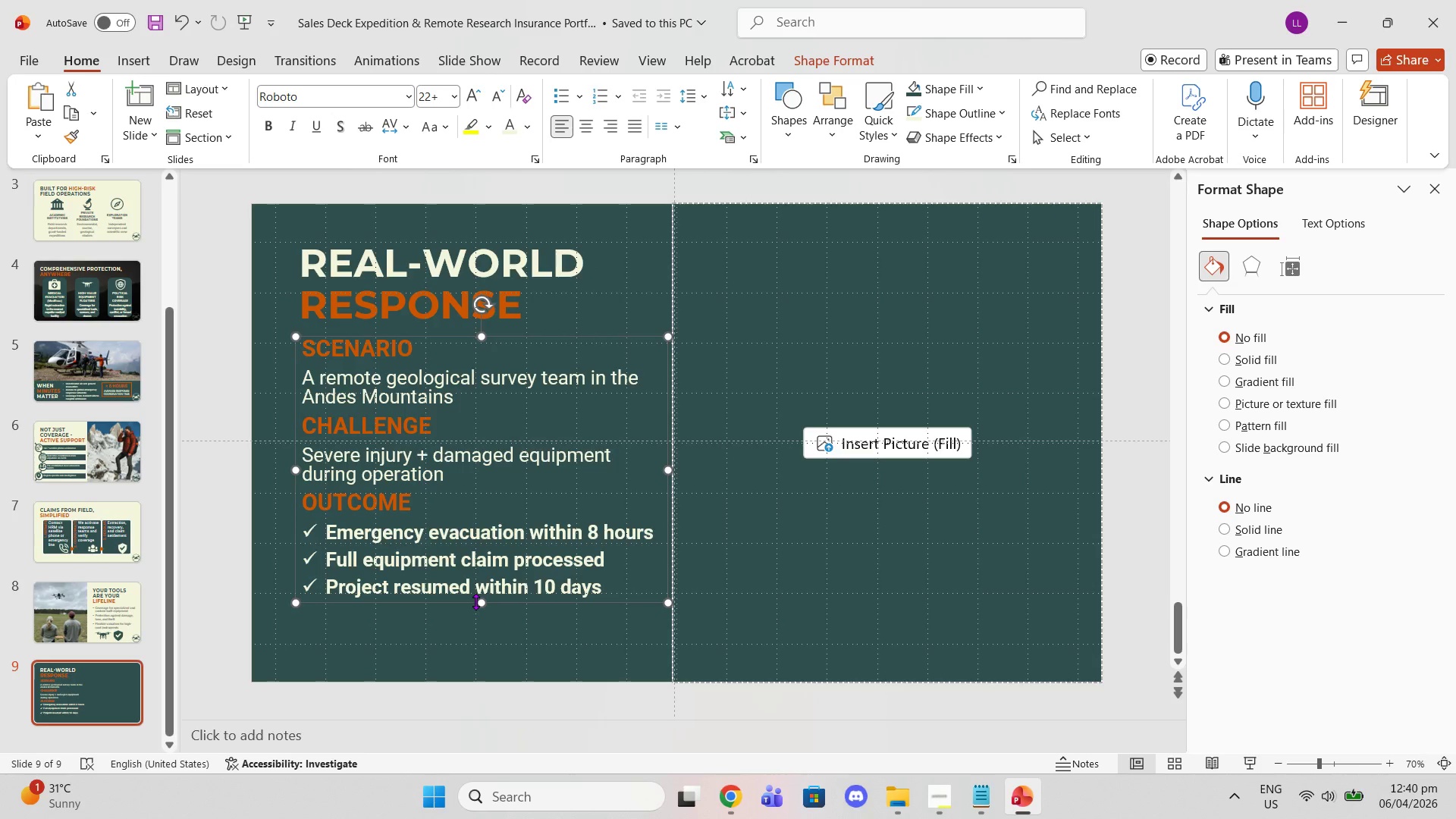 
left_click_drag(start_coordinate=[476, 603], to_coordinate=[477, 617])
 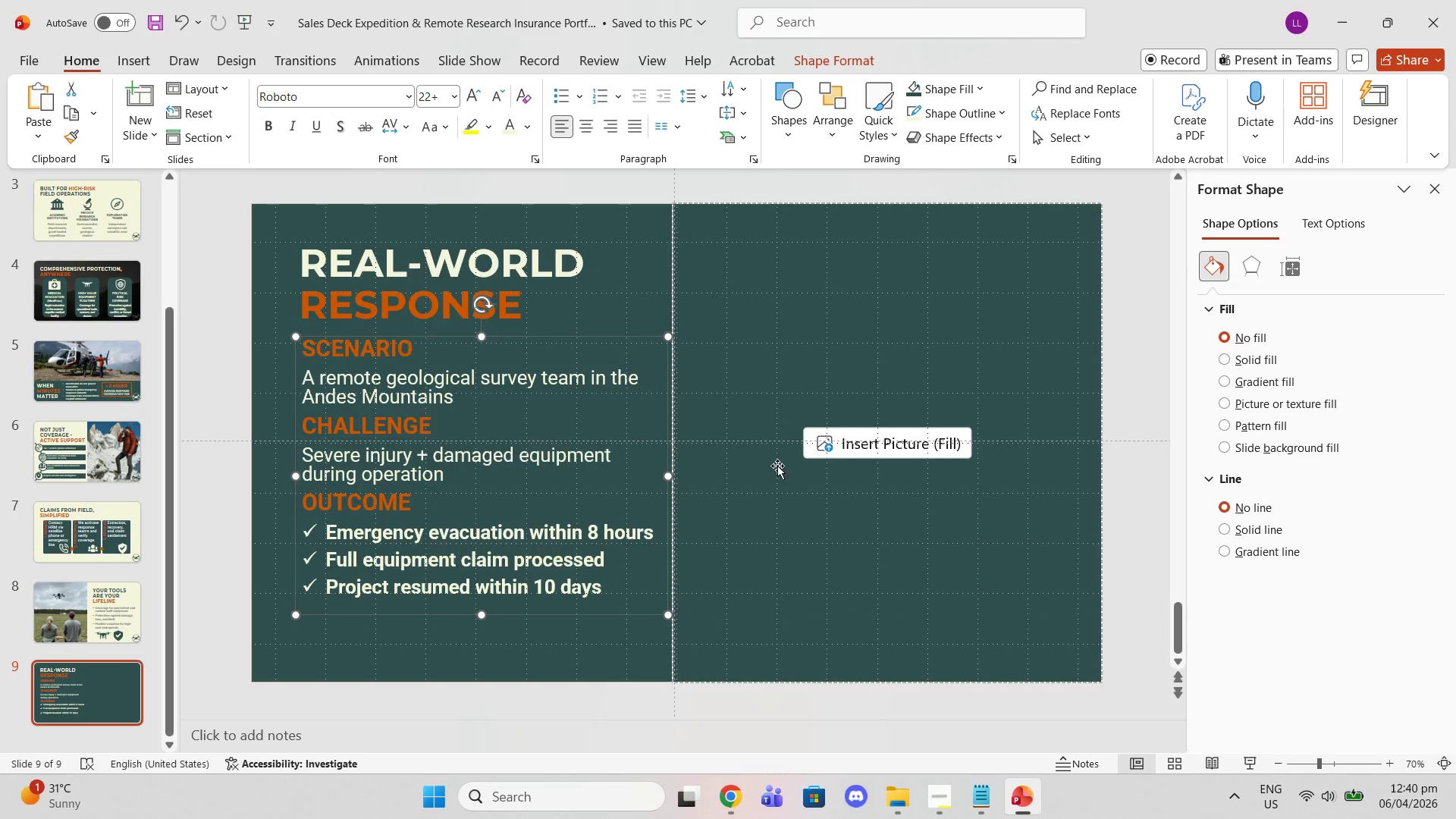 
left_click([777, 466])
 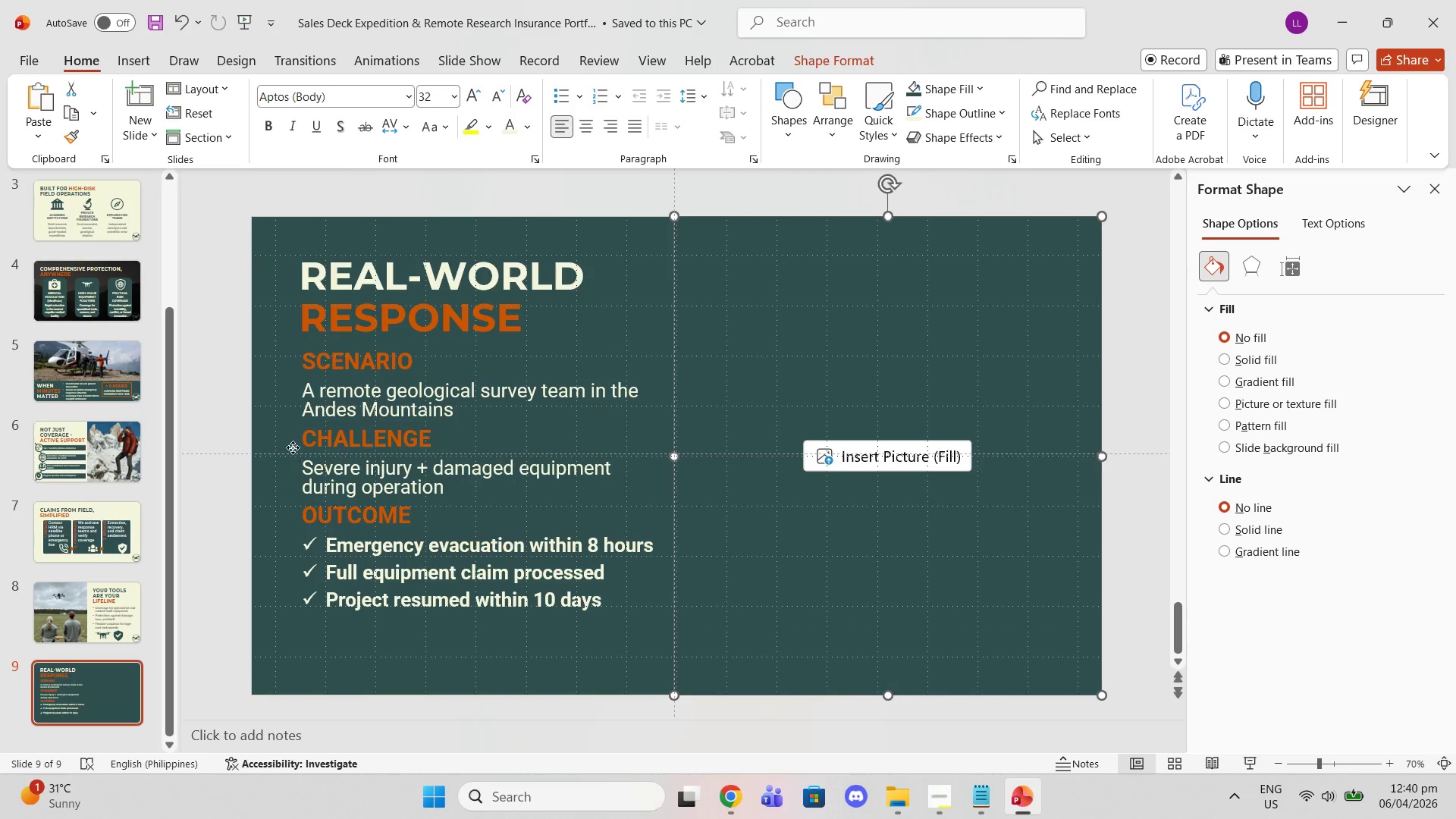 
left_click([293, 447])
 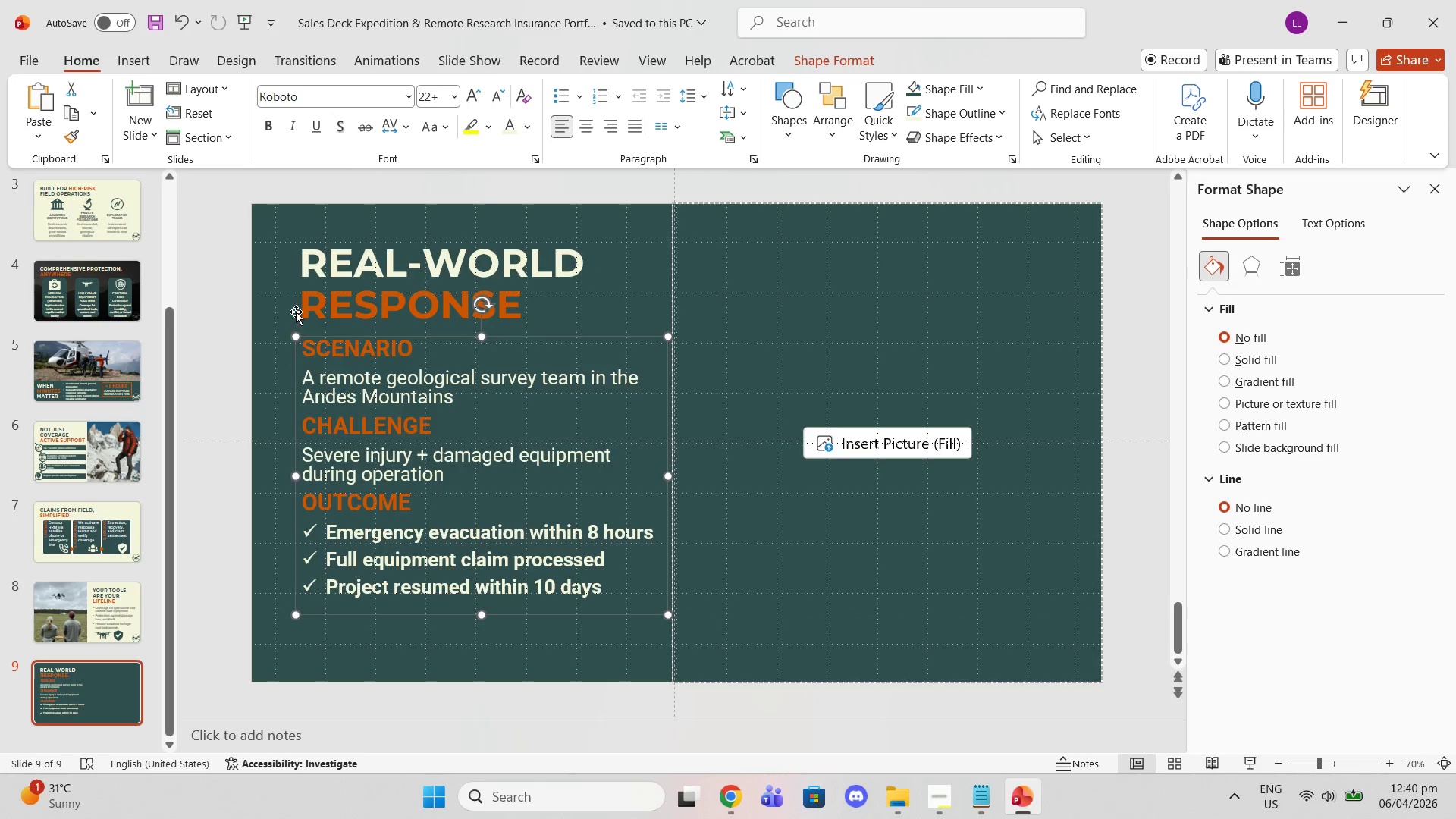 
left_click([297, 309])
 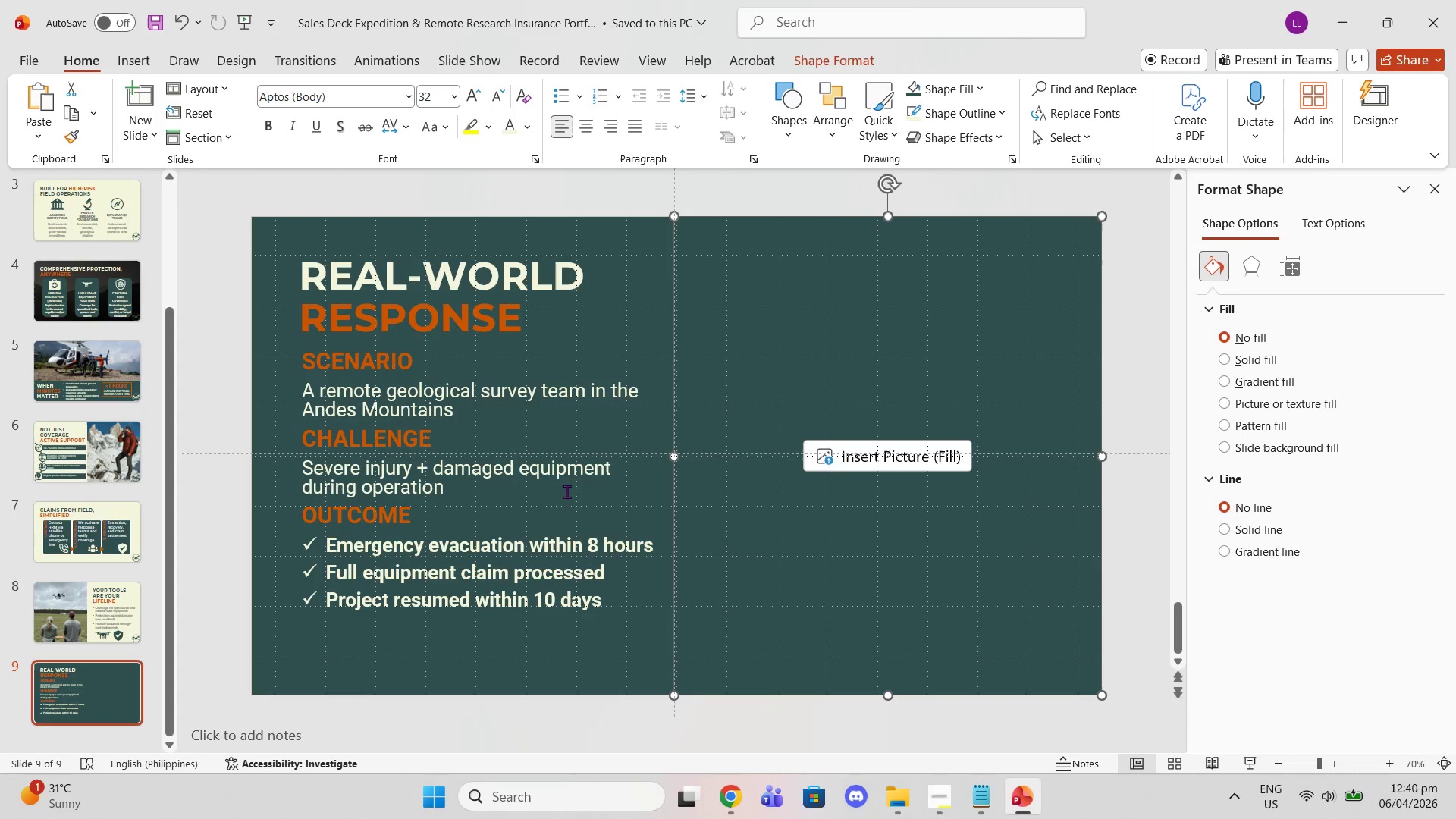 
left_click([447, 557])
 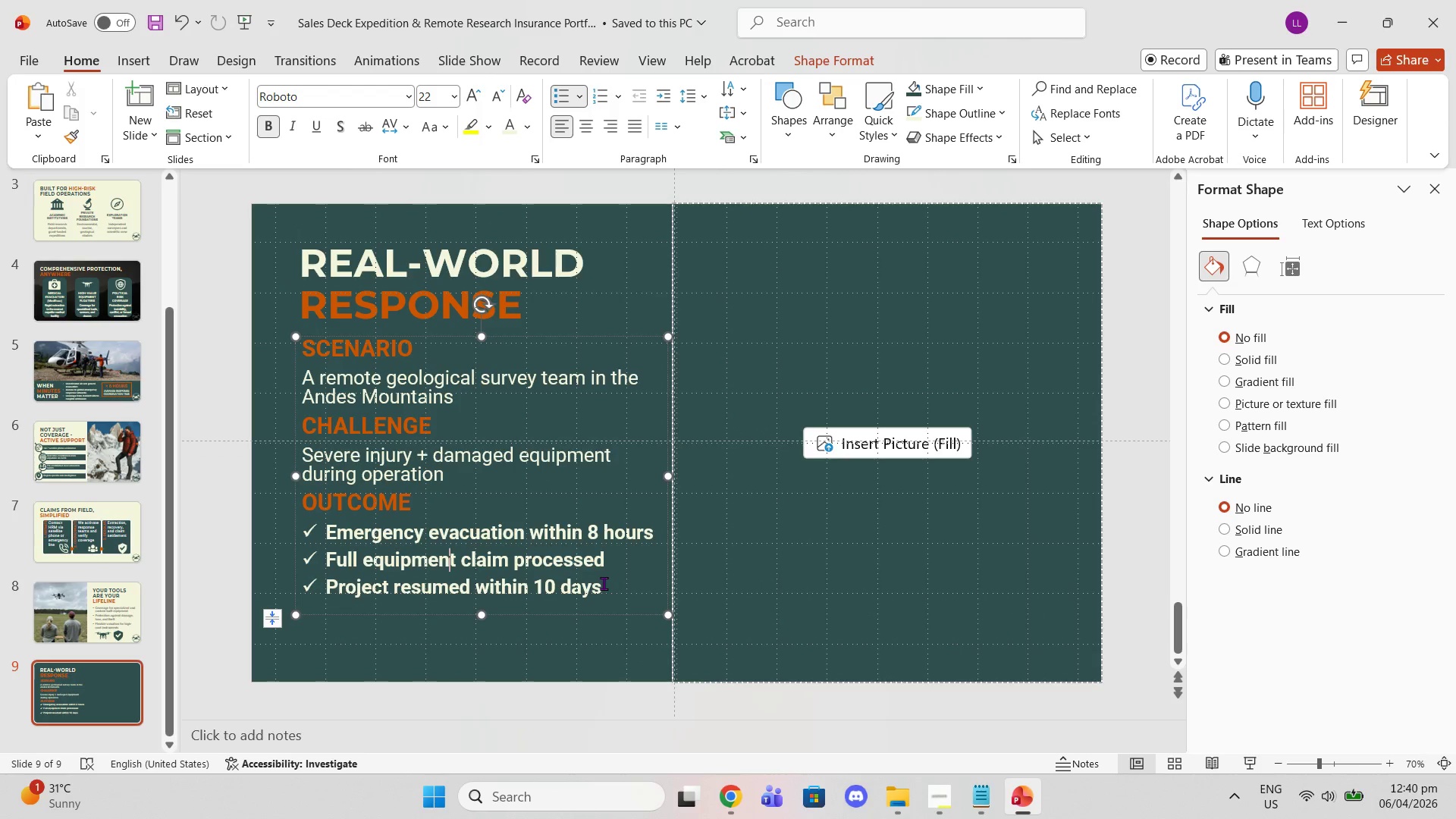 
left_click_drag(start_coordinate=[604, 583], to_coordinate=[321, 537])
 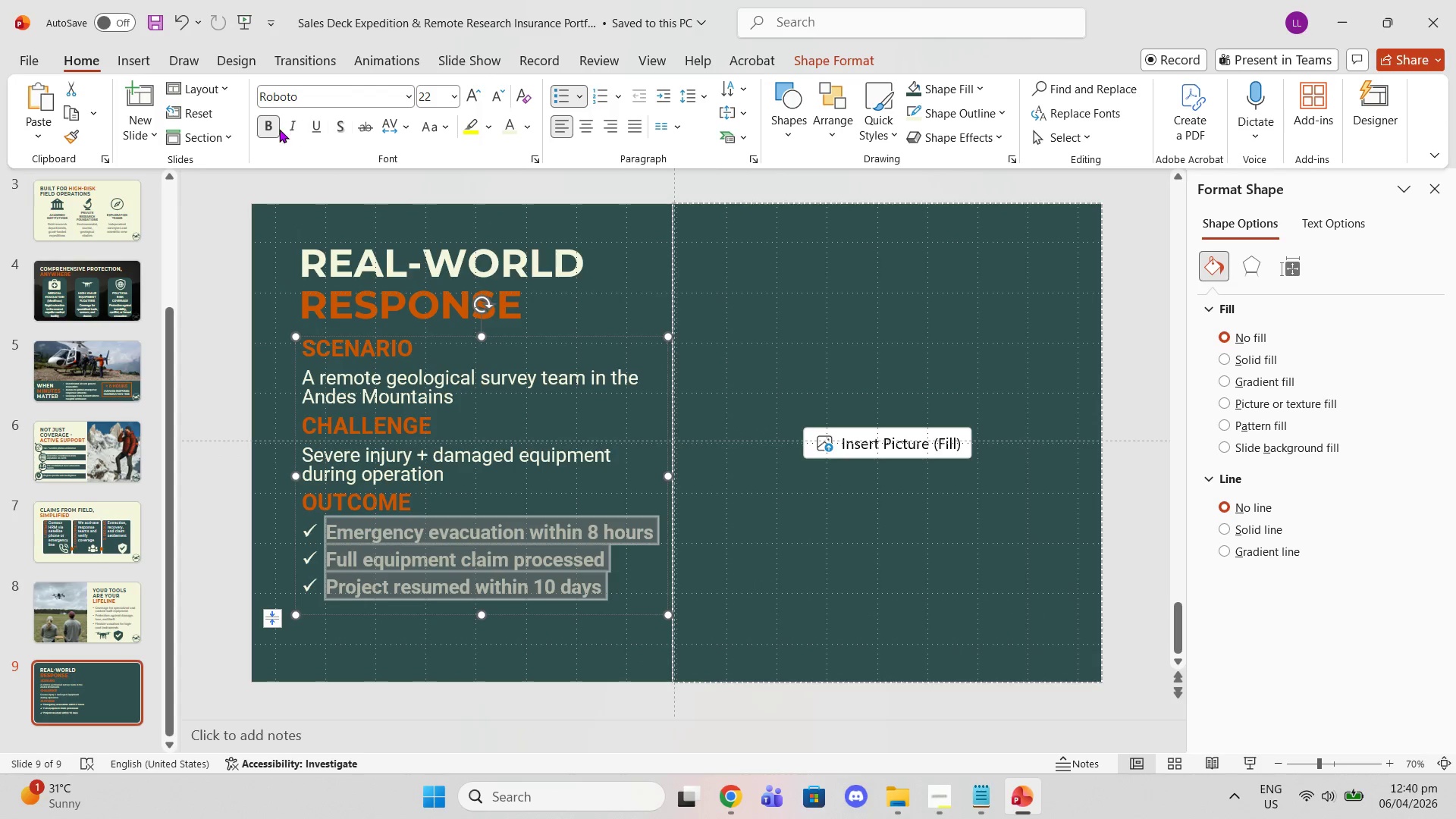 
left_click([275, 127])
 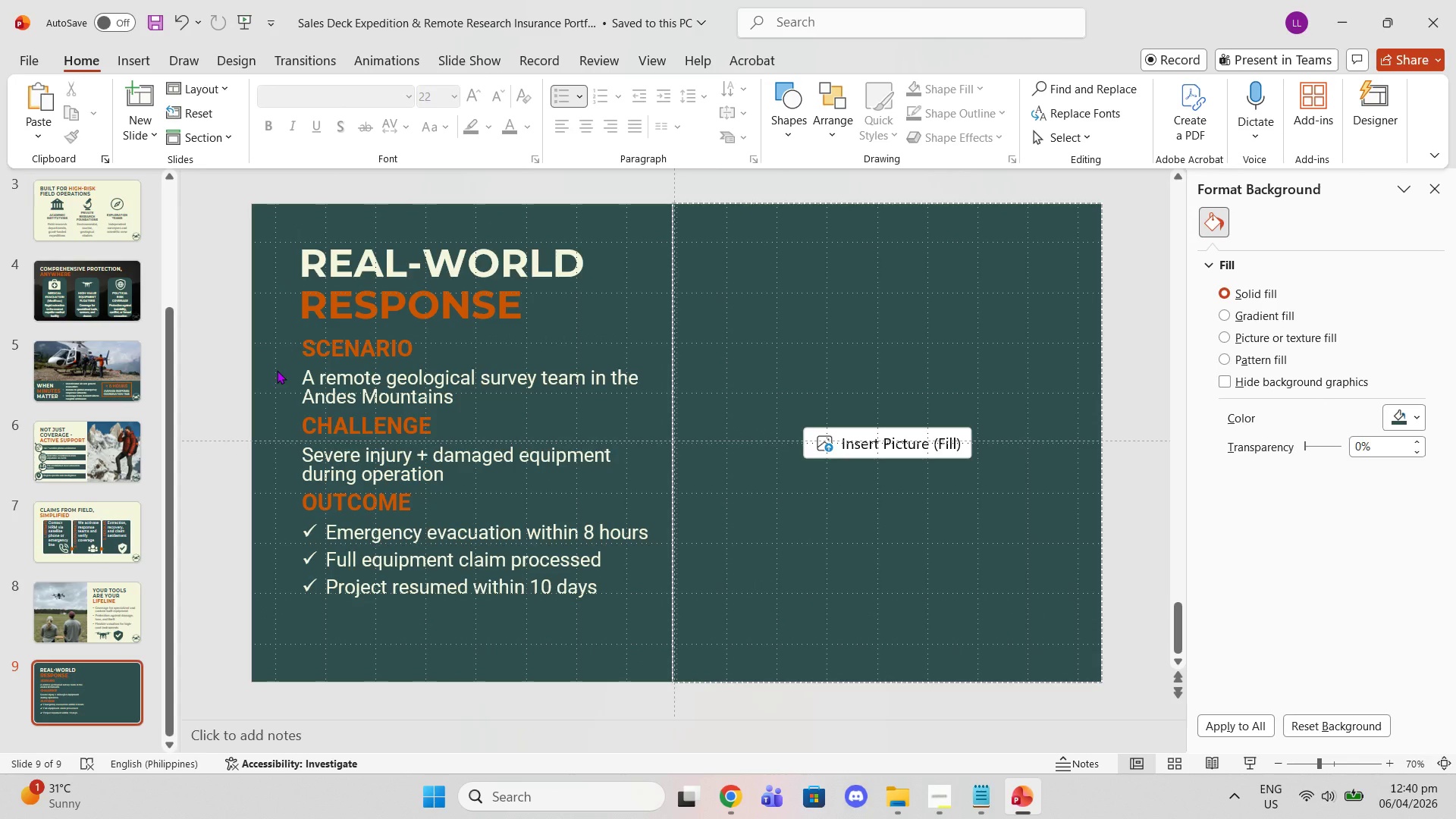 
wait(8.28)
 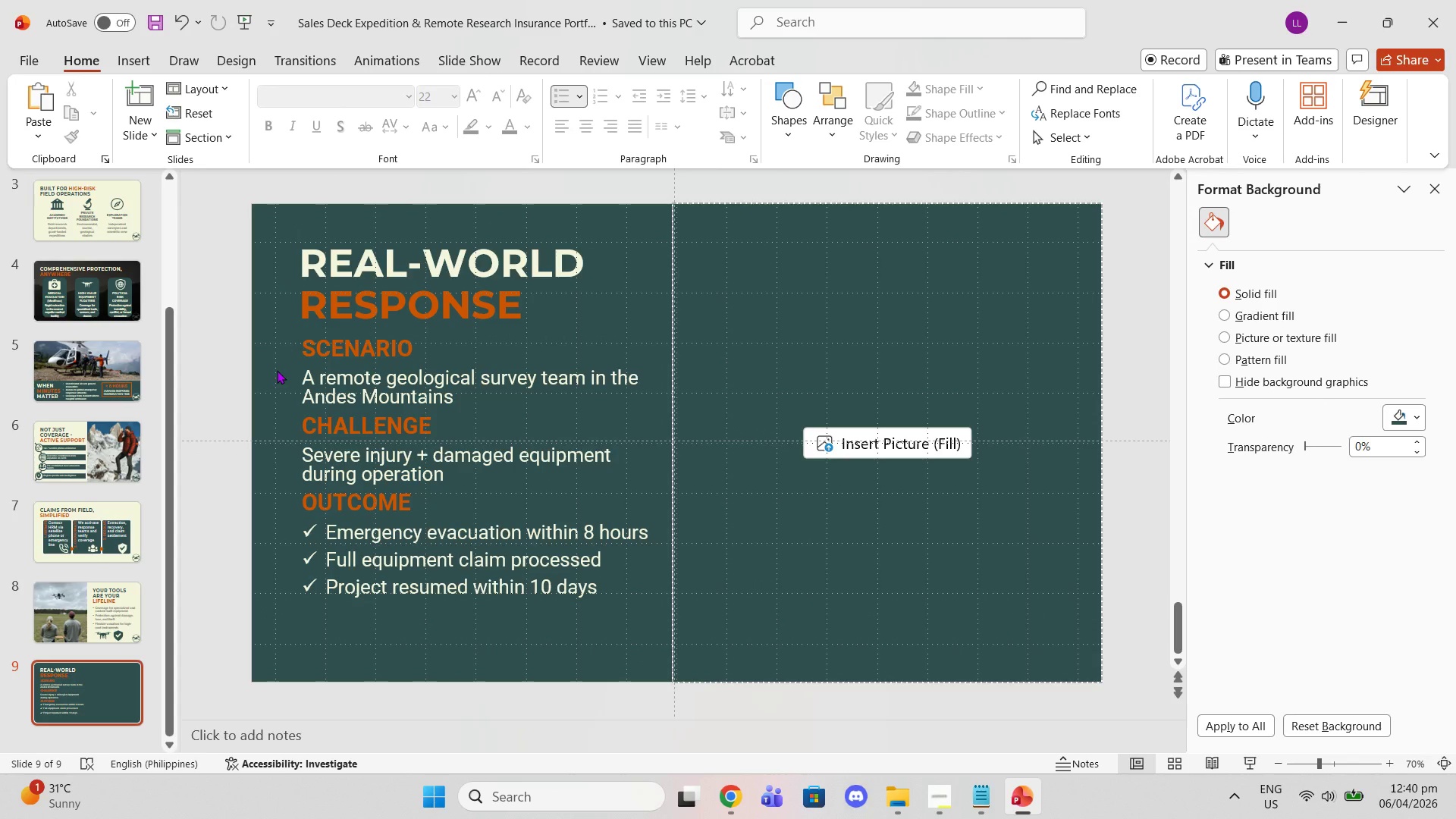 
left_click([130, 69])
 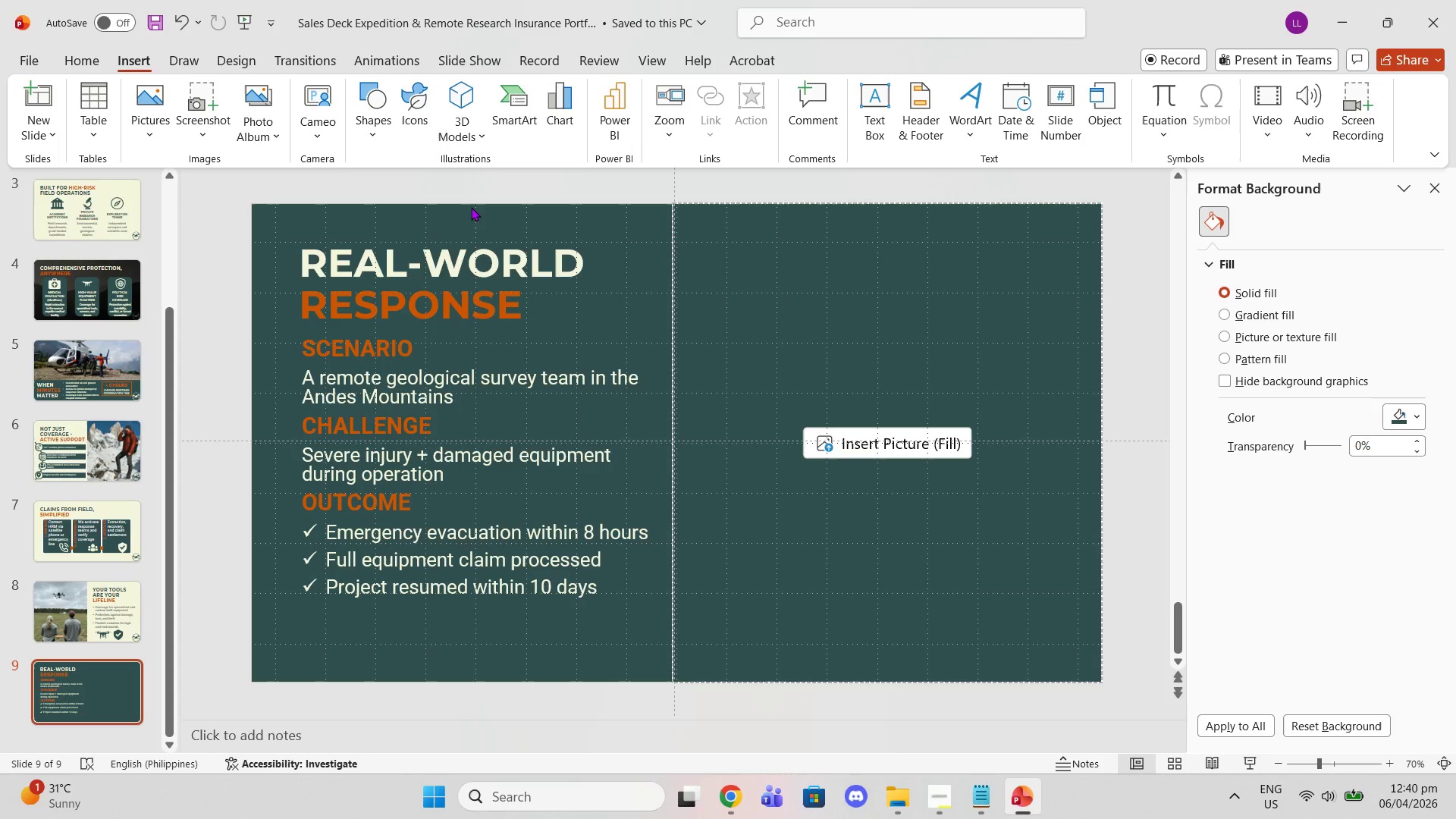 
double_click([504, 359])
 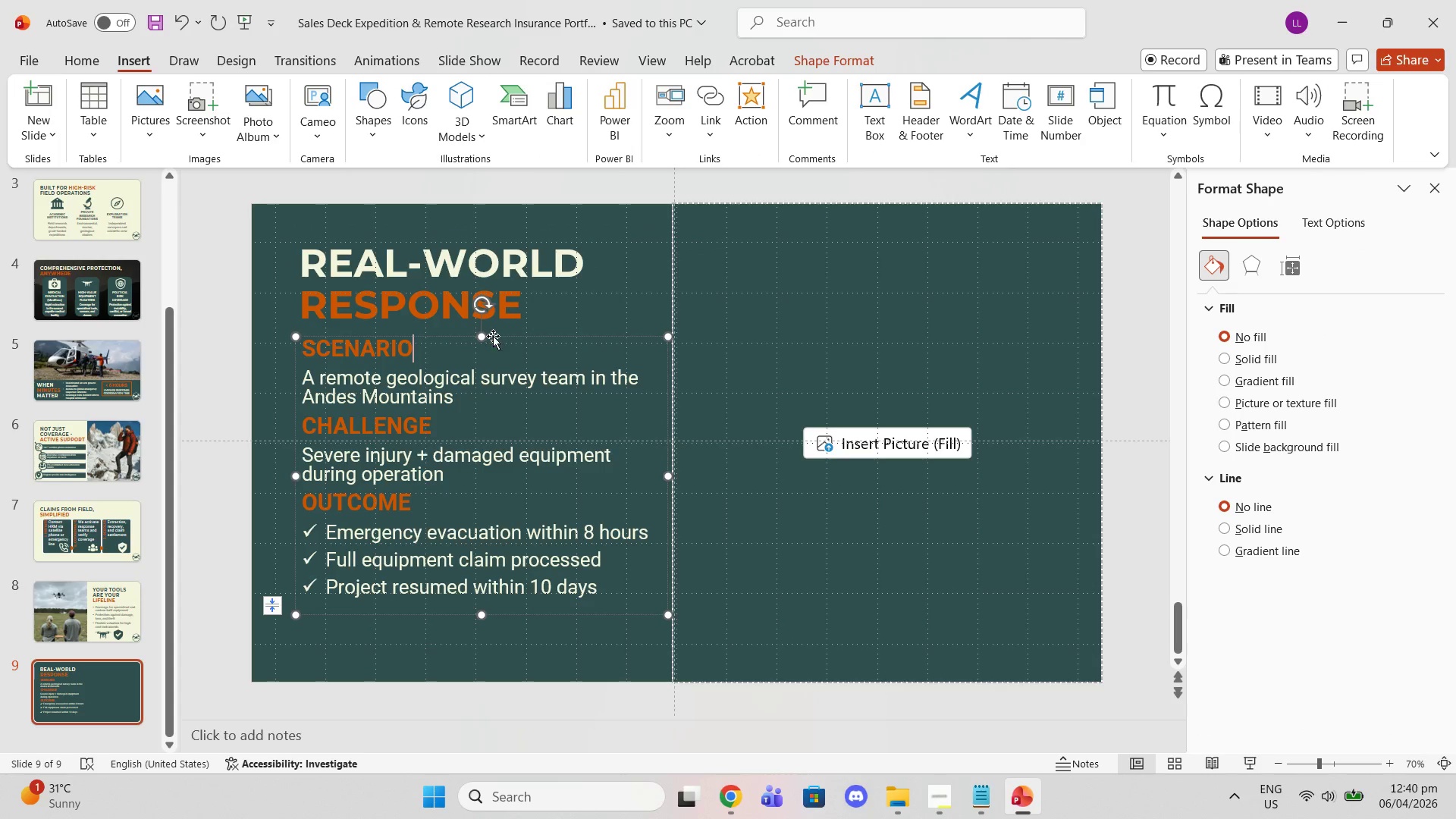 
left_click([493, 336])
 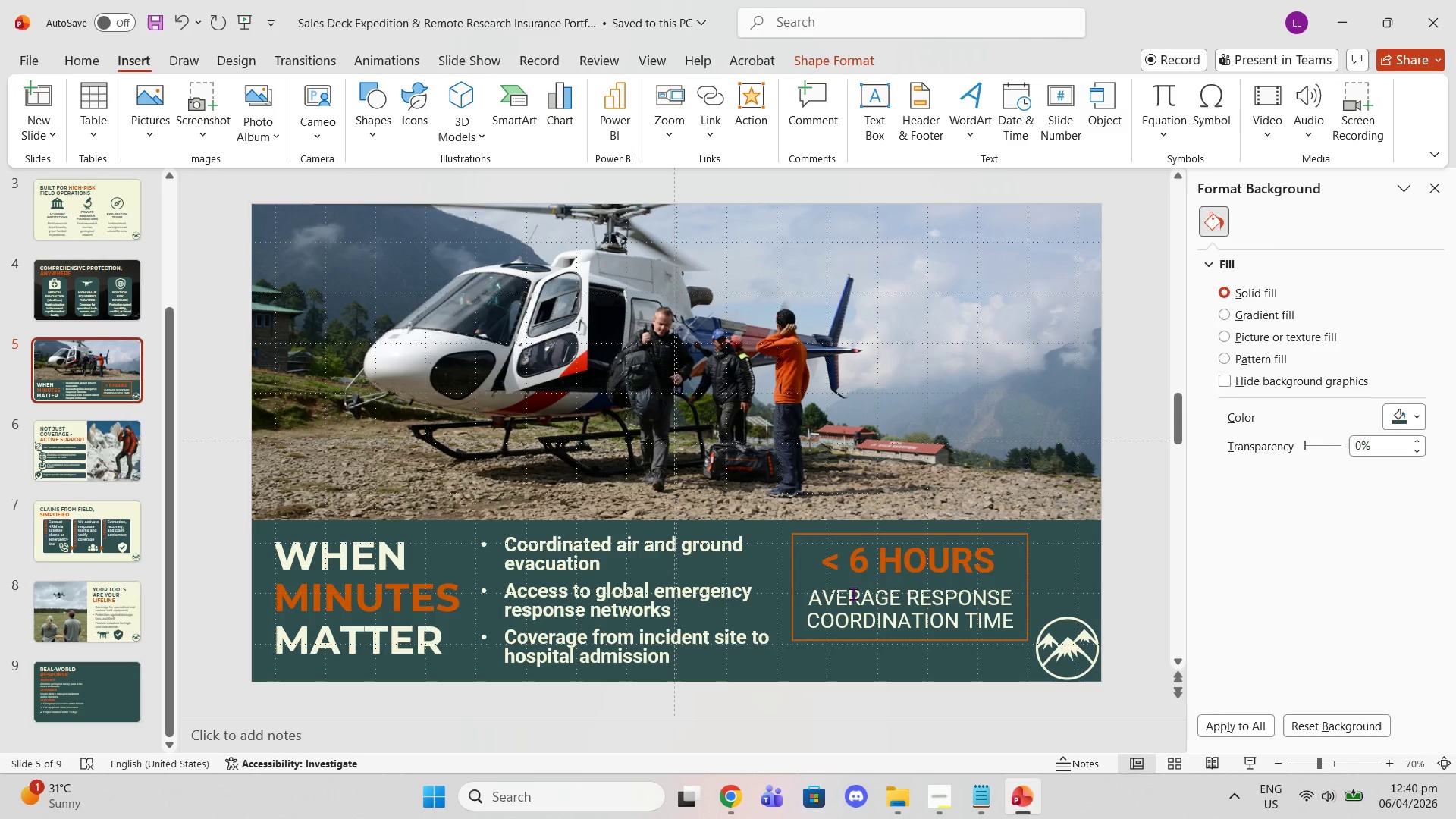 
left_click([835, 585])
 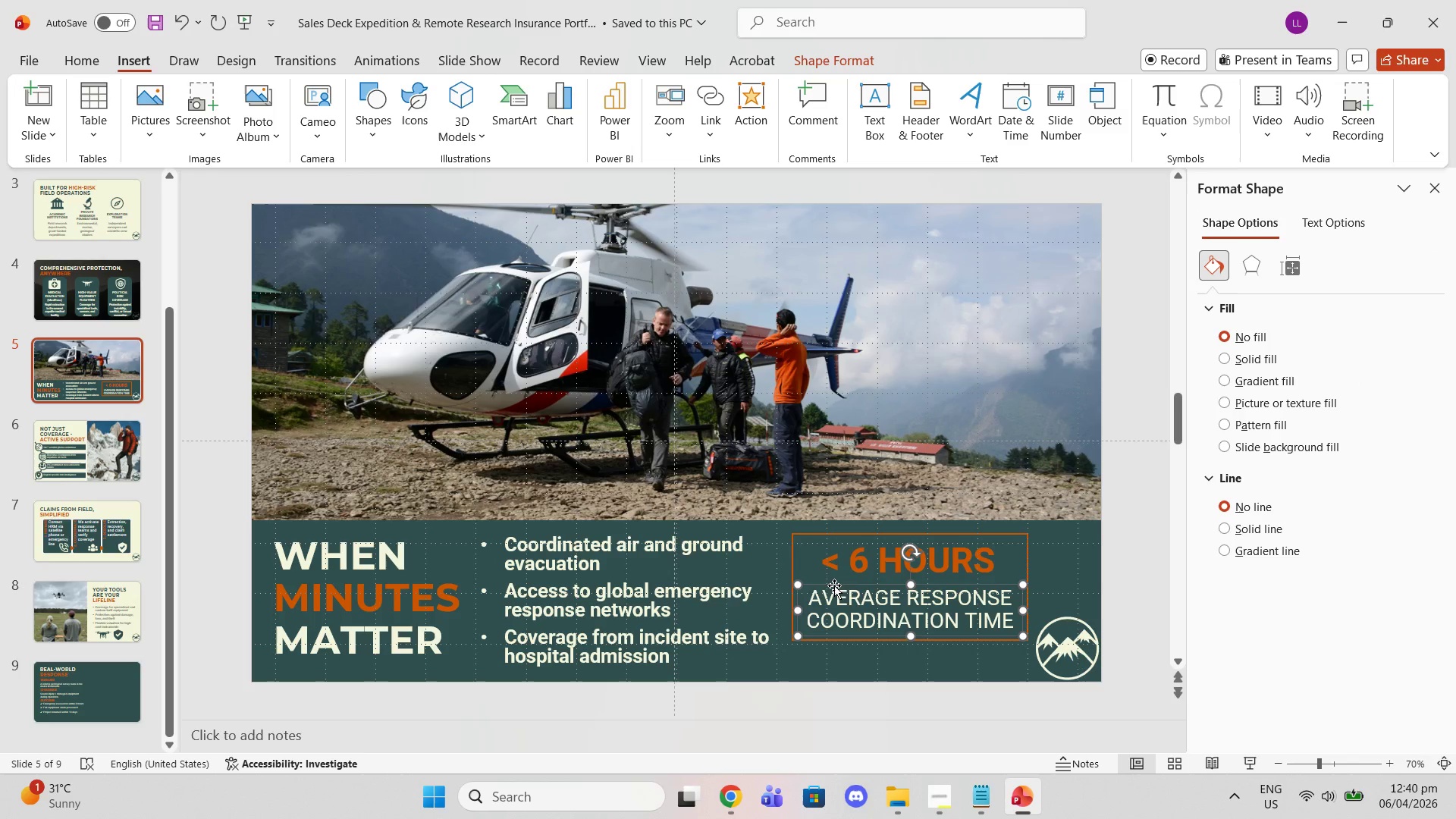 
key(Control+C)
 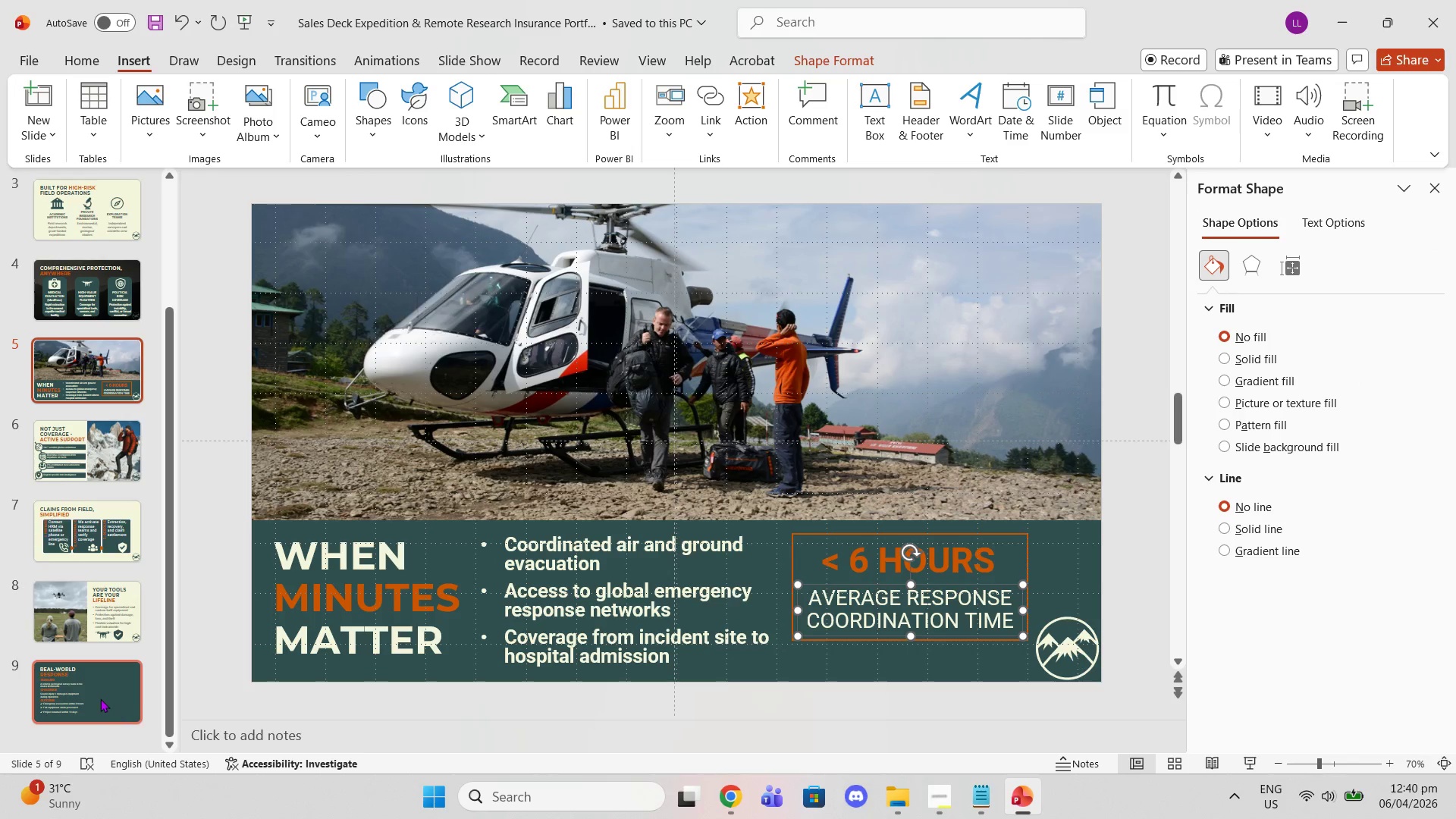 
left_click([99, 698])
 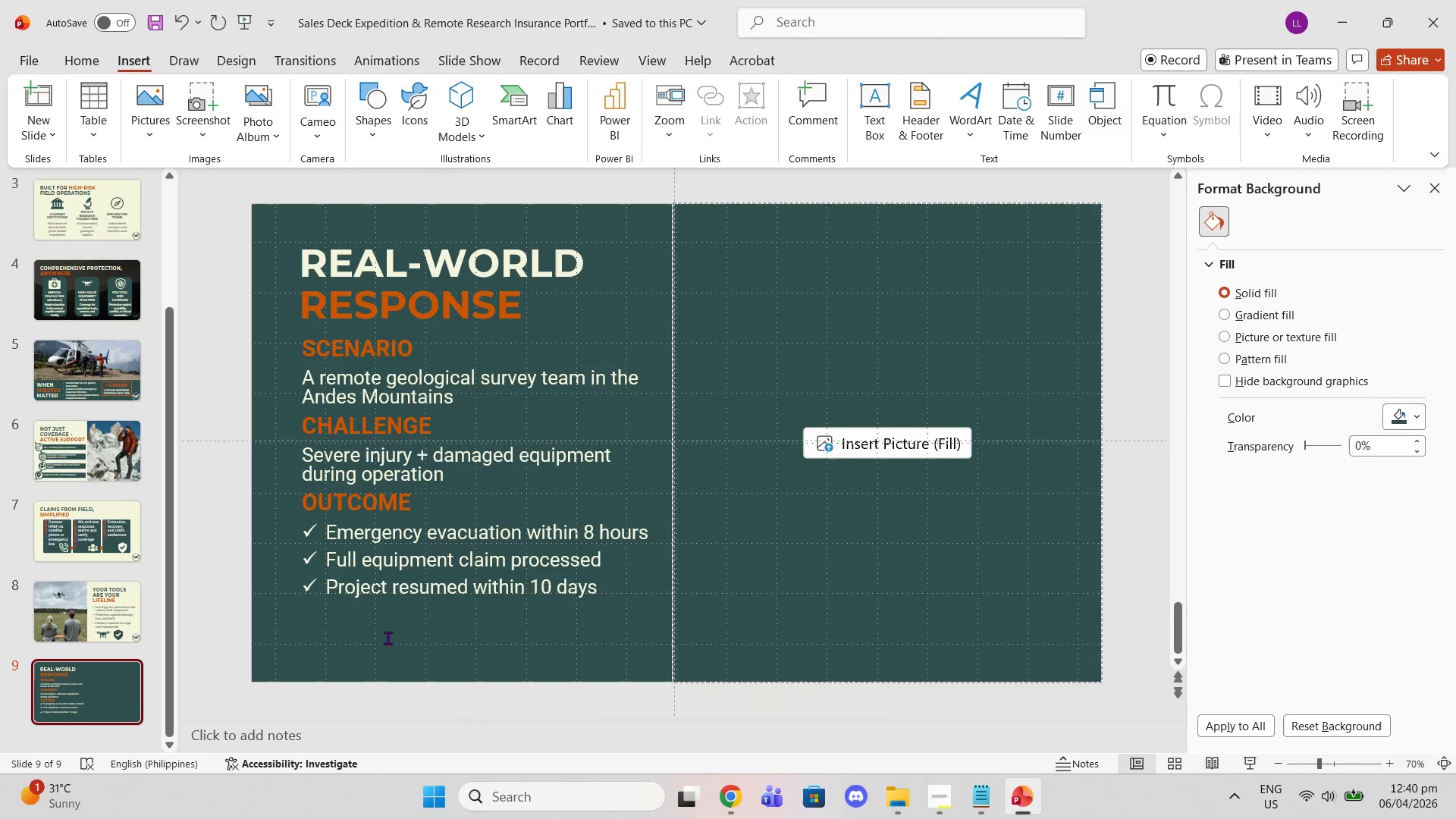 
key(Control+V)
 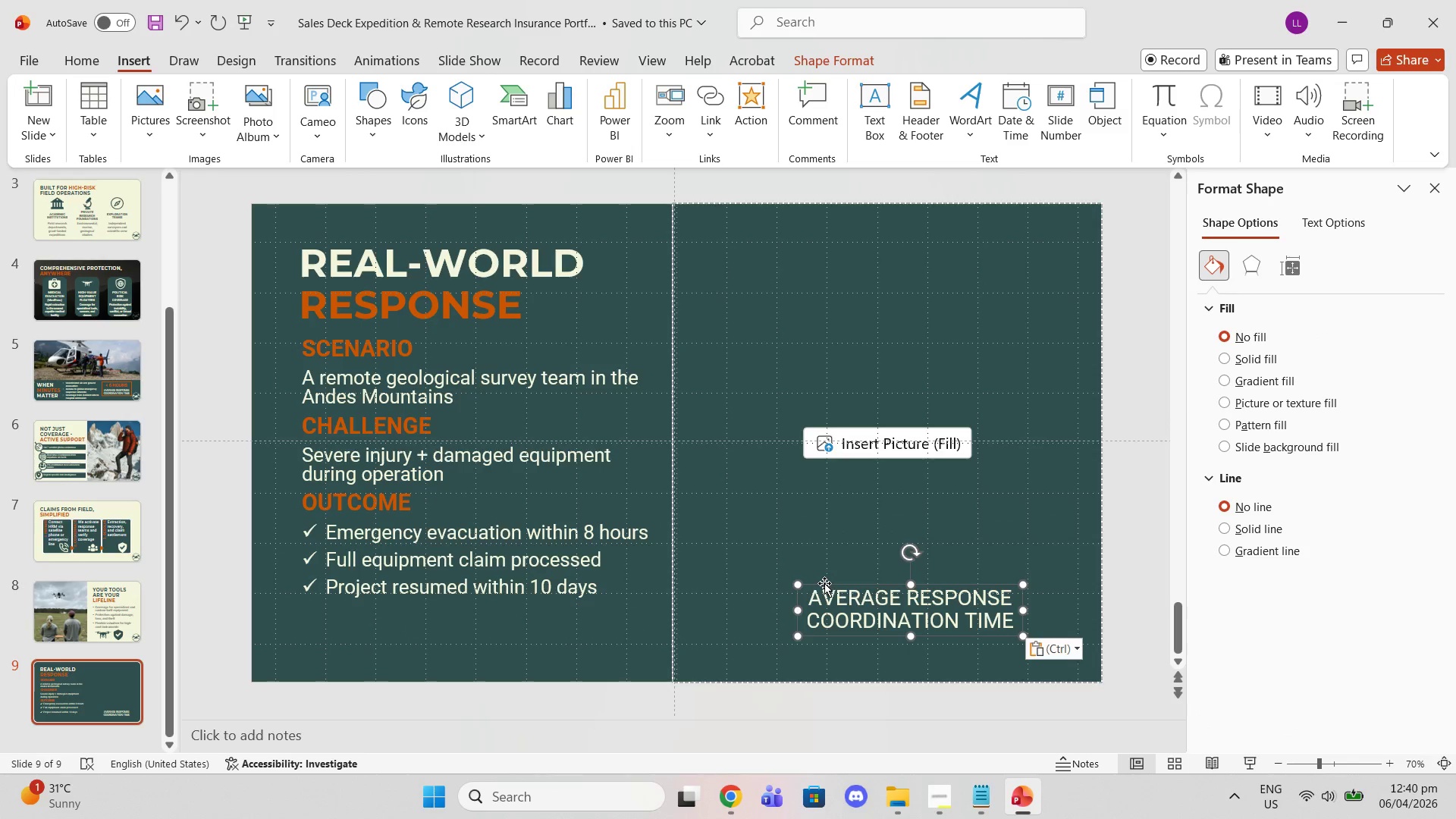 
left_click_drag(start_coordinate=[823, 583], to_coordinate=[319, 612])
 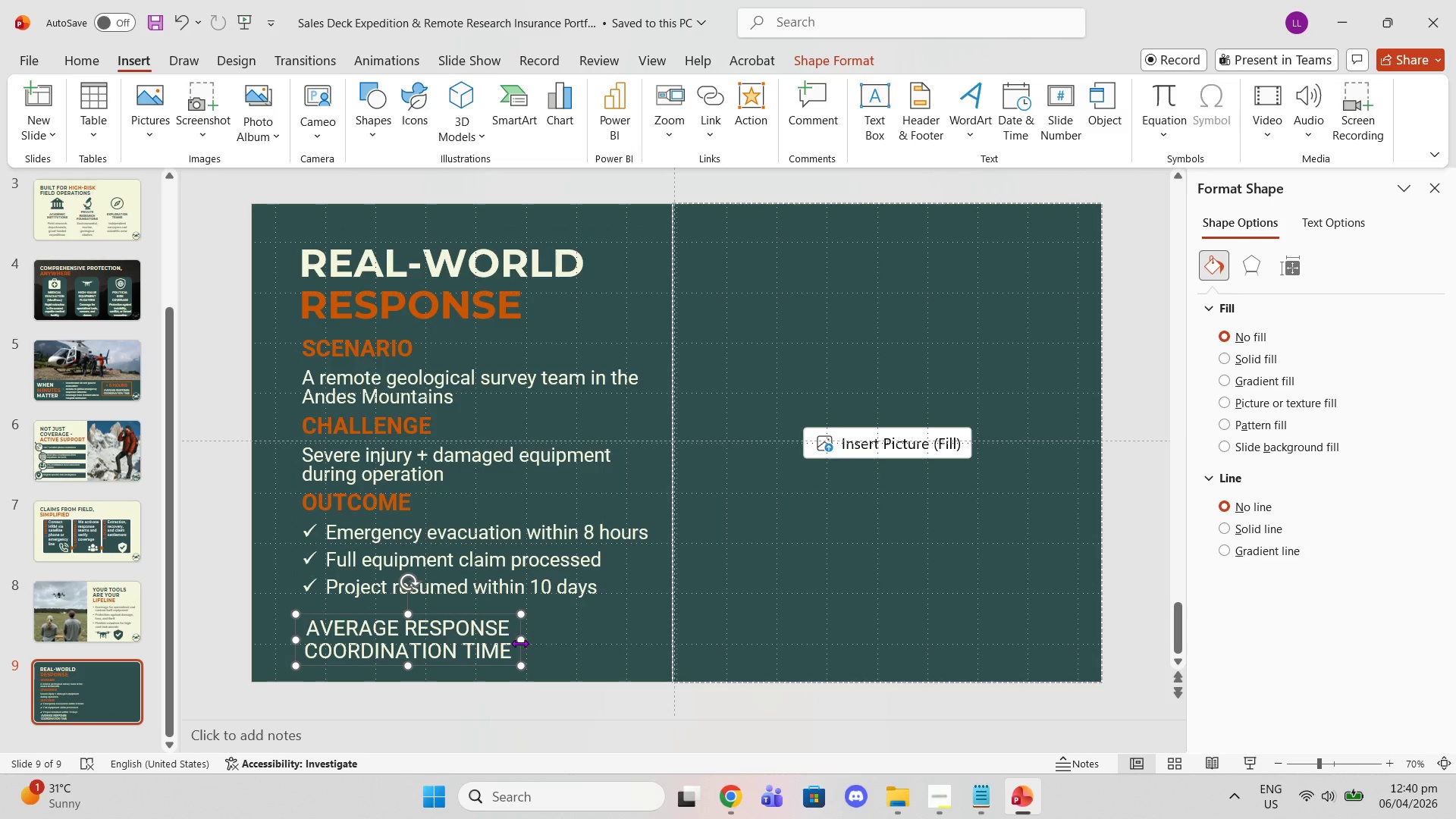 
left_click_drag(start_coordinate=[519, 643], to_coordinate=[646, 632])
 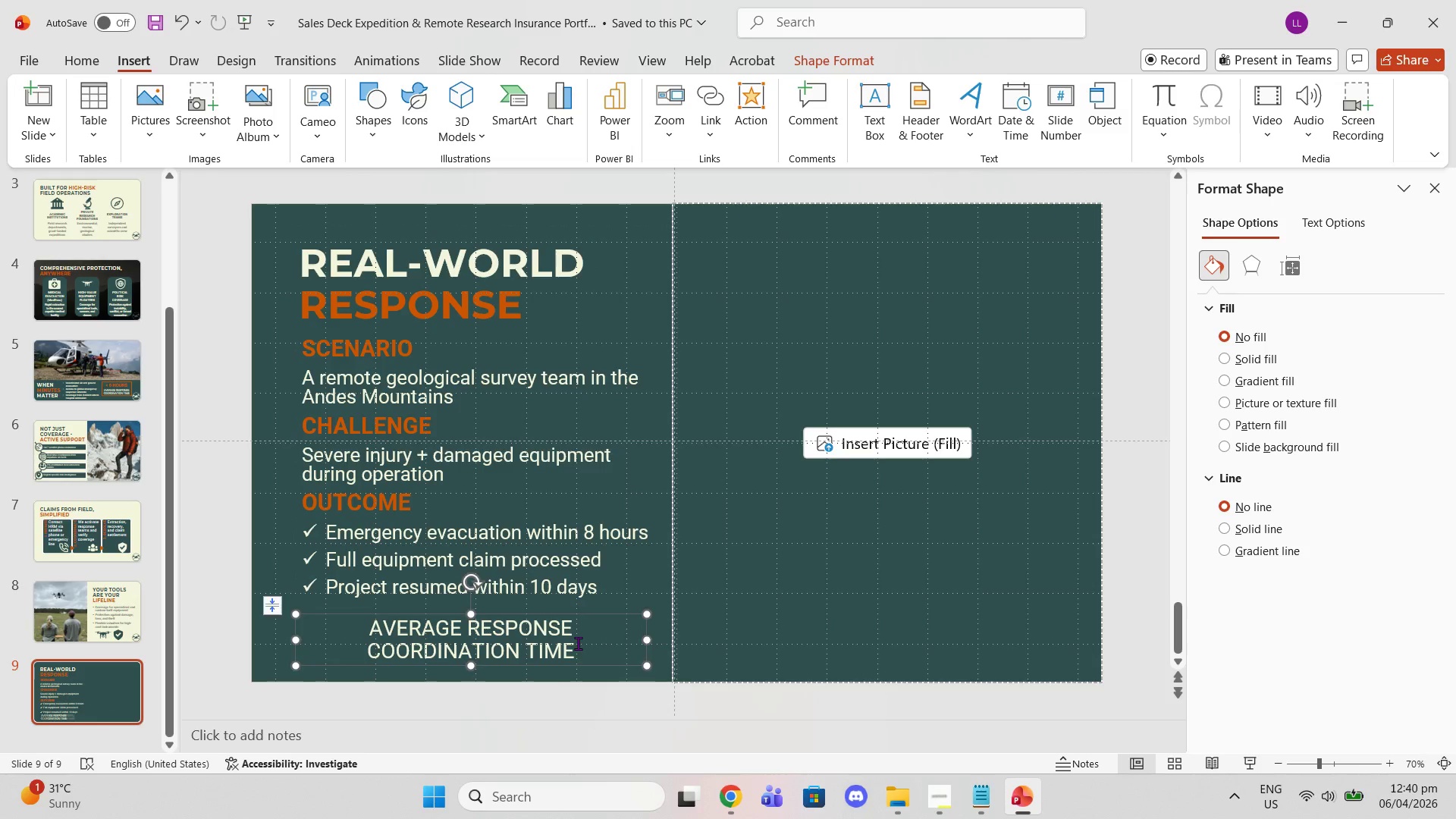 
double_click([578, 643])
 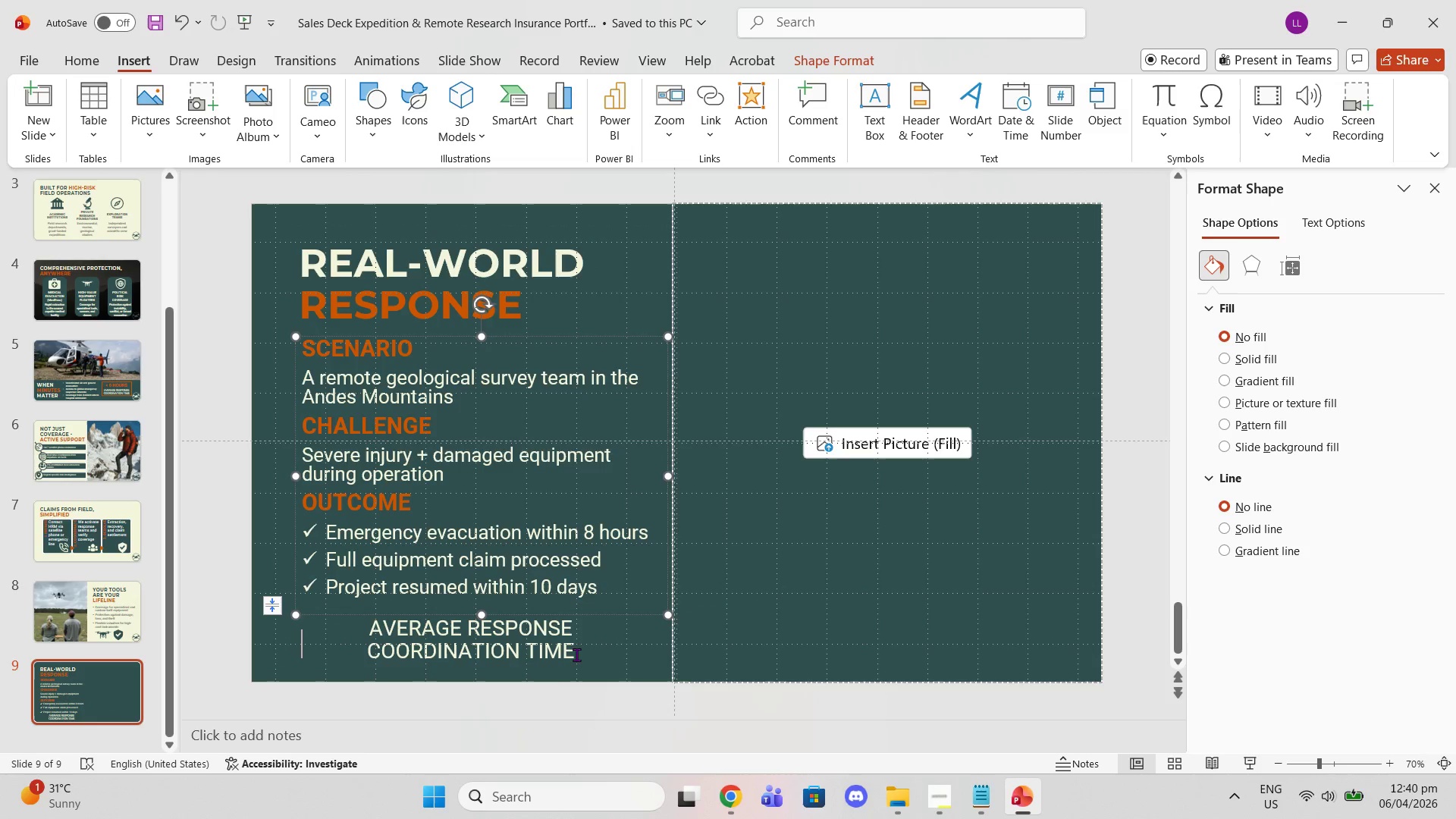 
double_click([576, 654])
 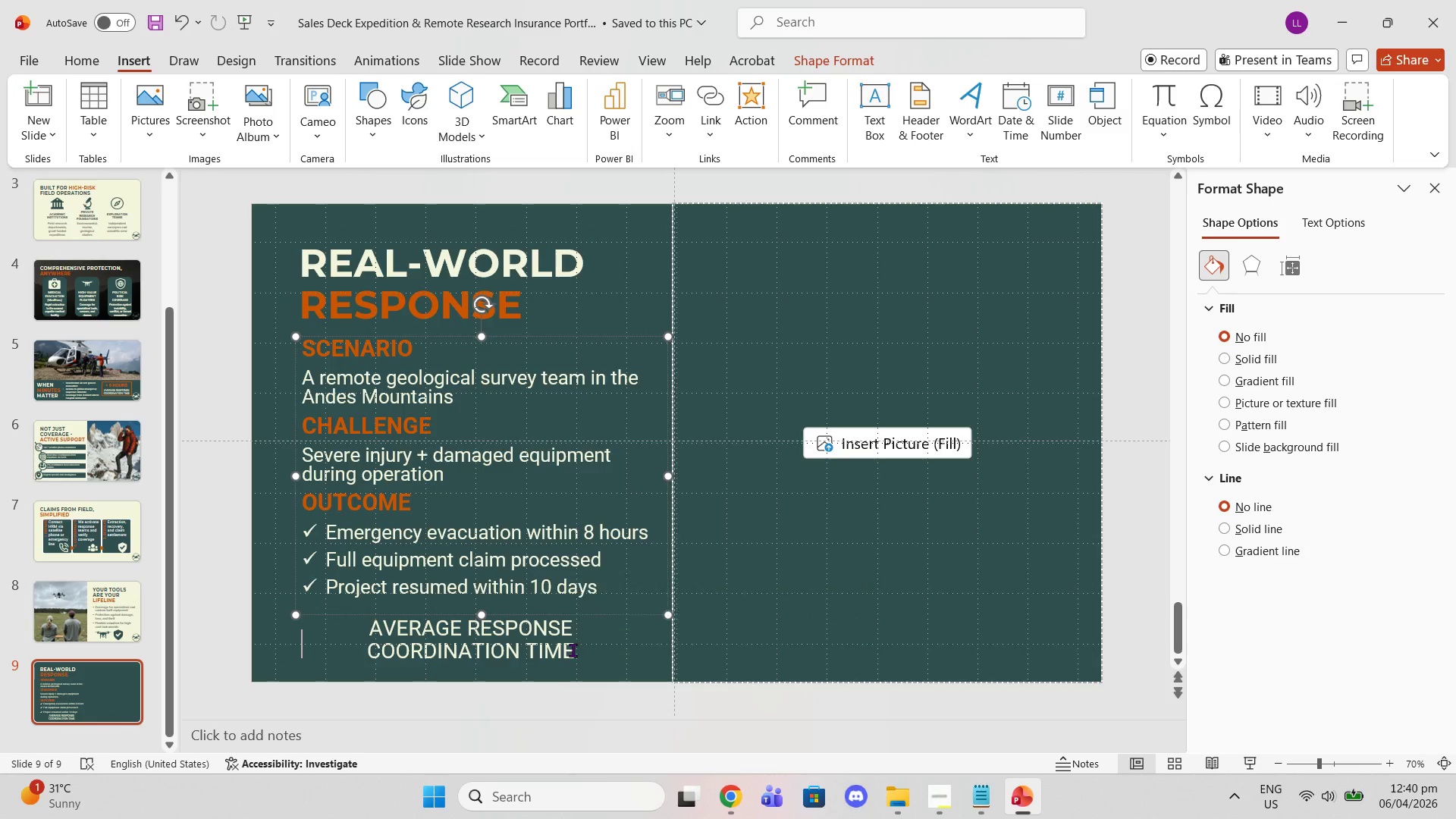 
triple_click([573, 650])
 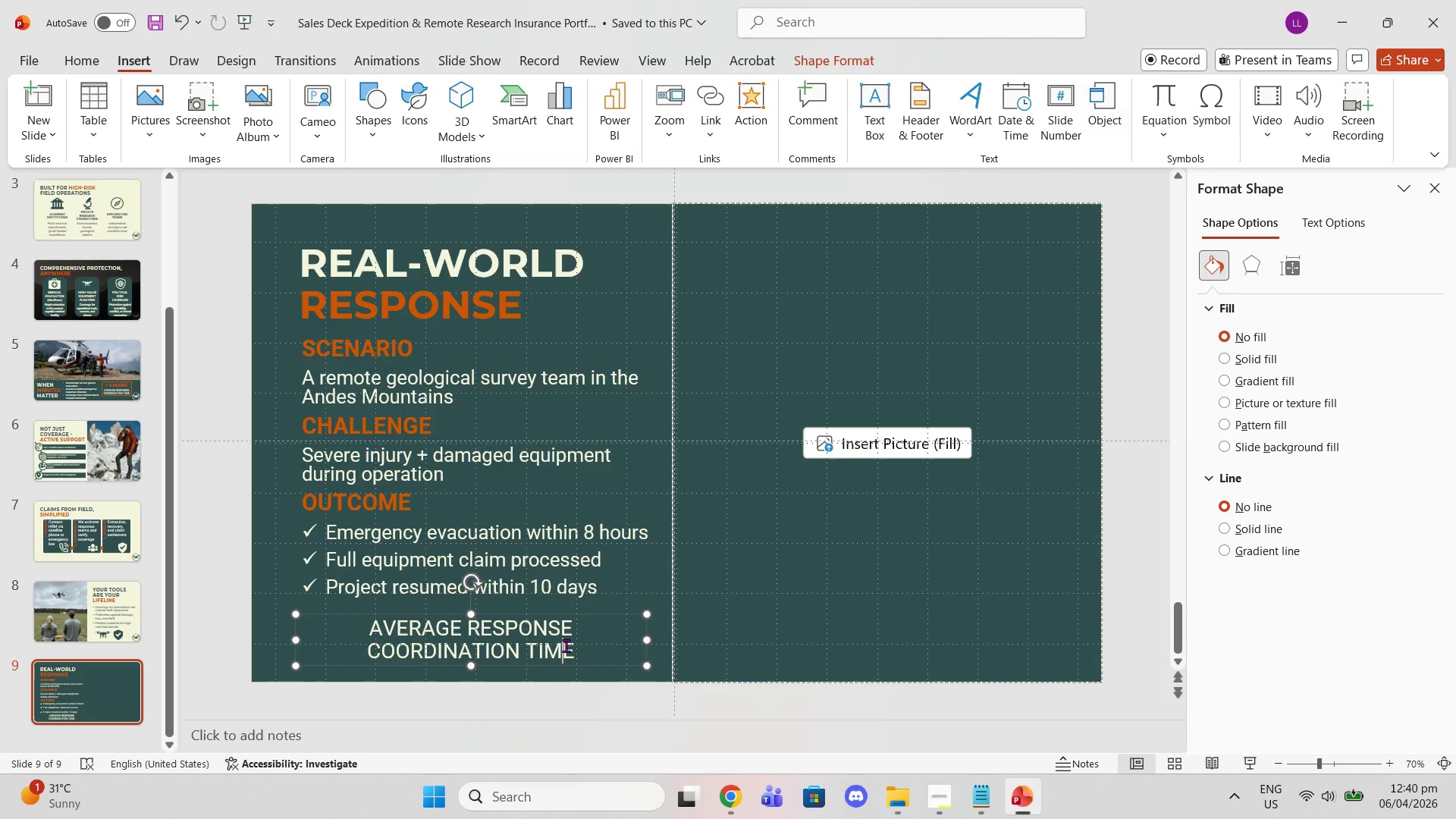 
left_click_drag(start_coordinate=[566, 645], to_coordinate=[303, 629])
 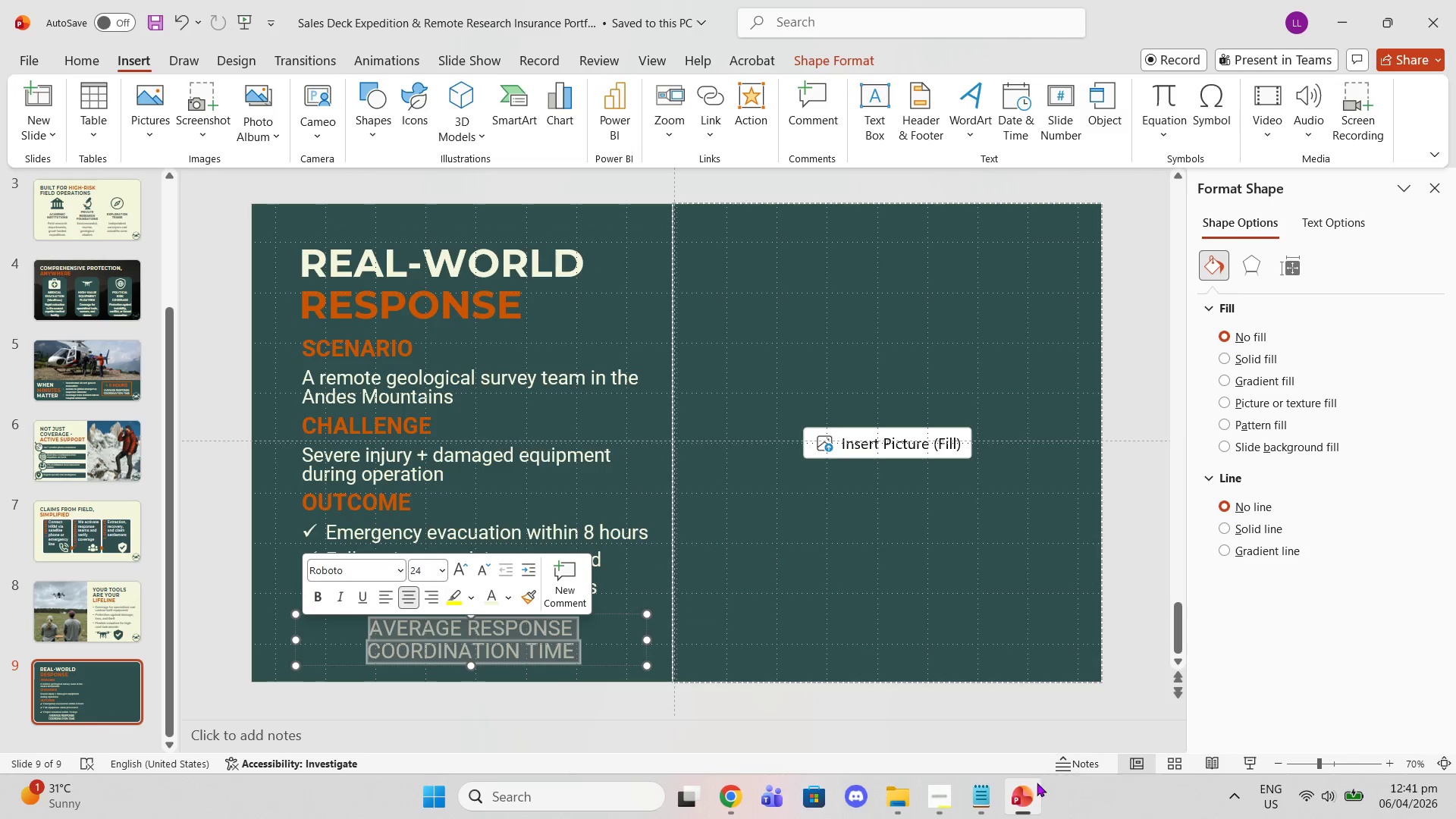 
left_click([964, 795])
 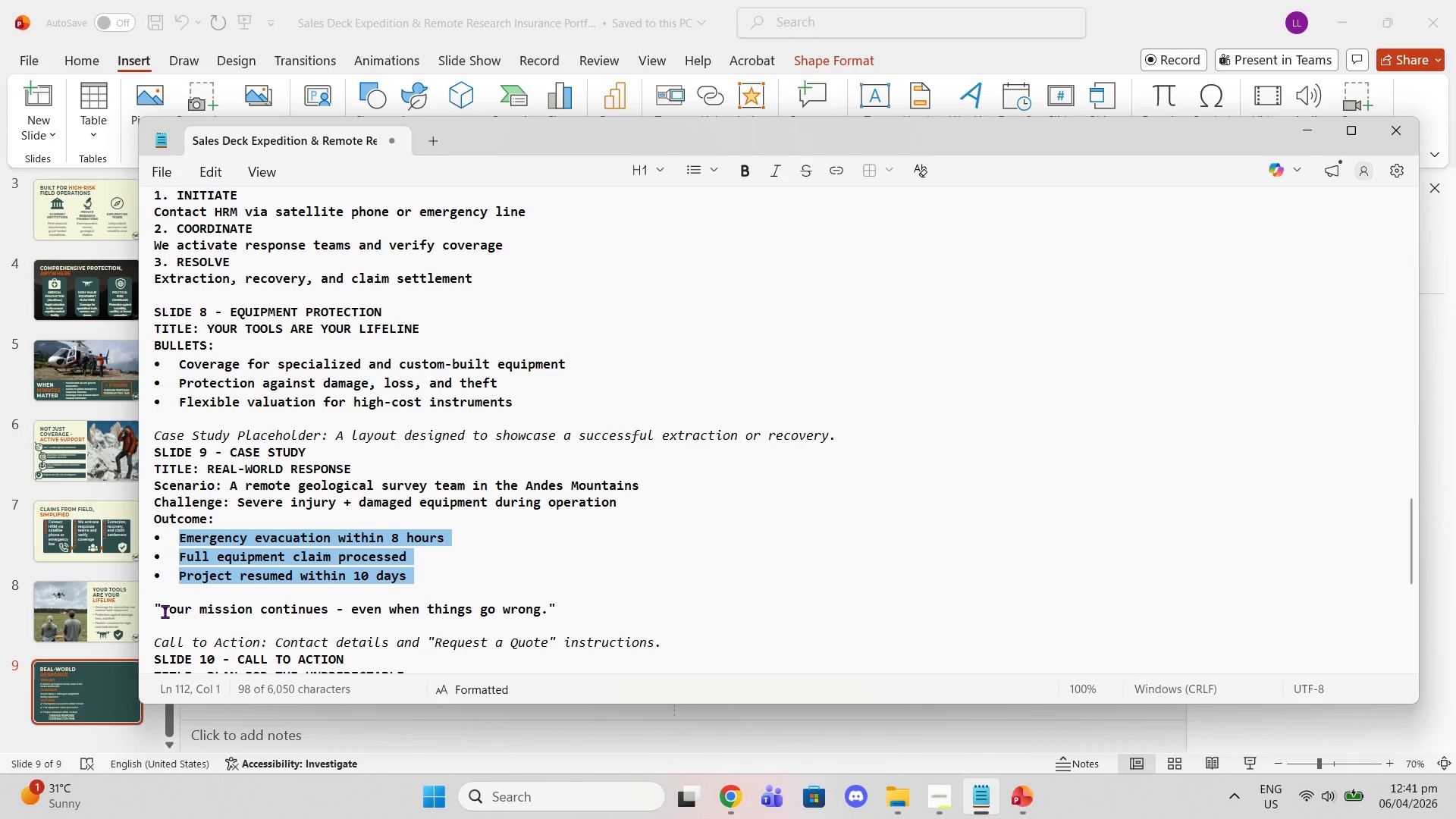 
left_click_drag(start_coordinate=[165, 611], to_coordinate=[551, 617])
 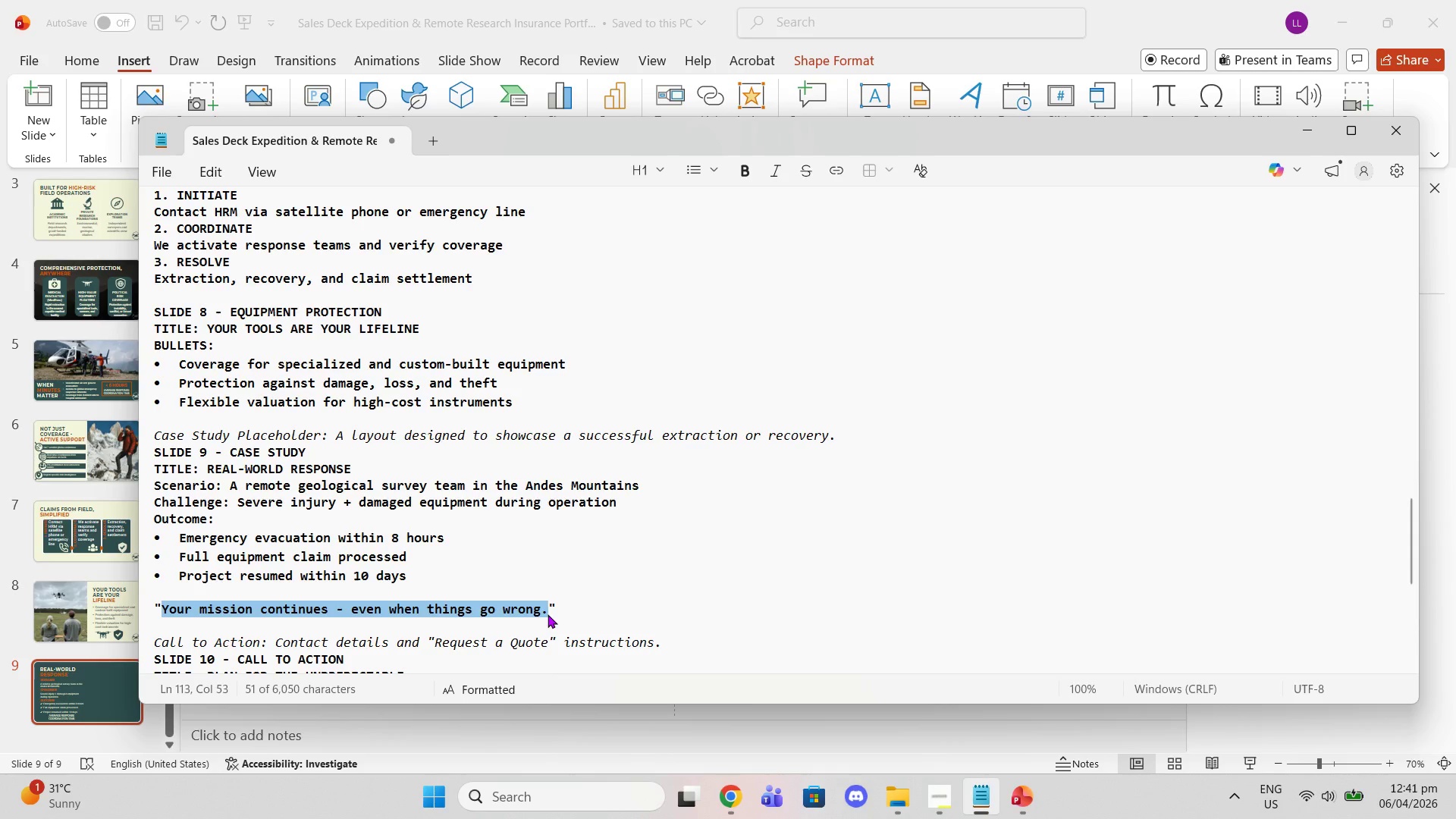 
key(Control+C)
 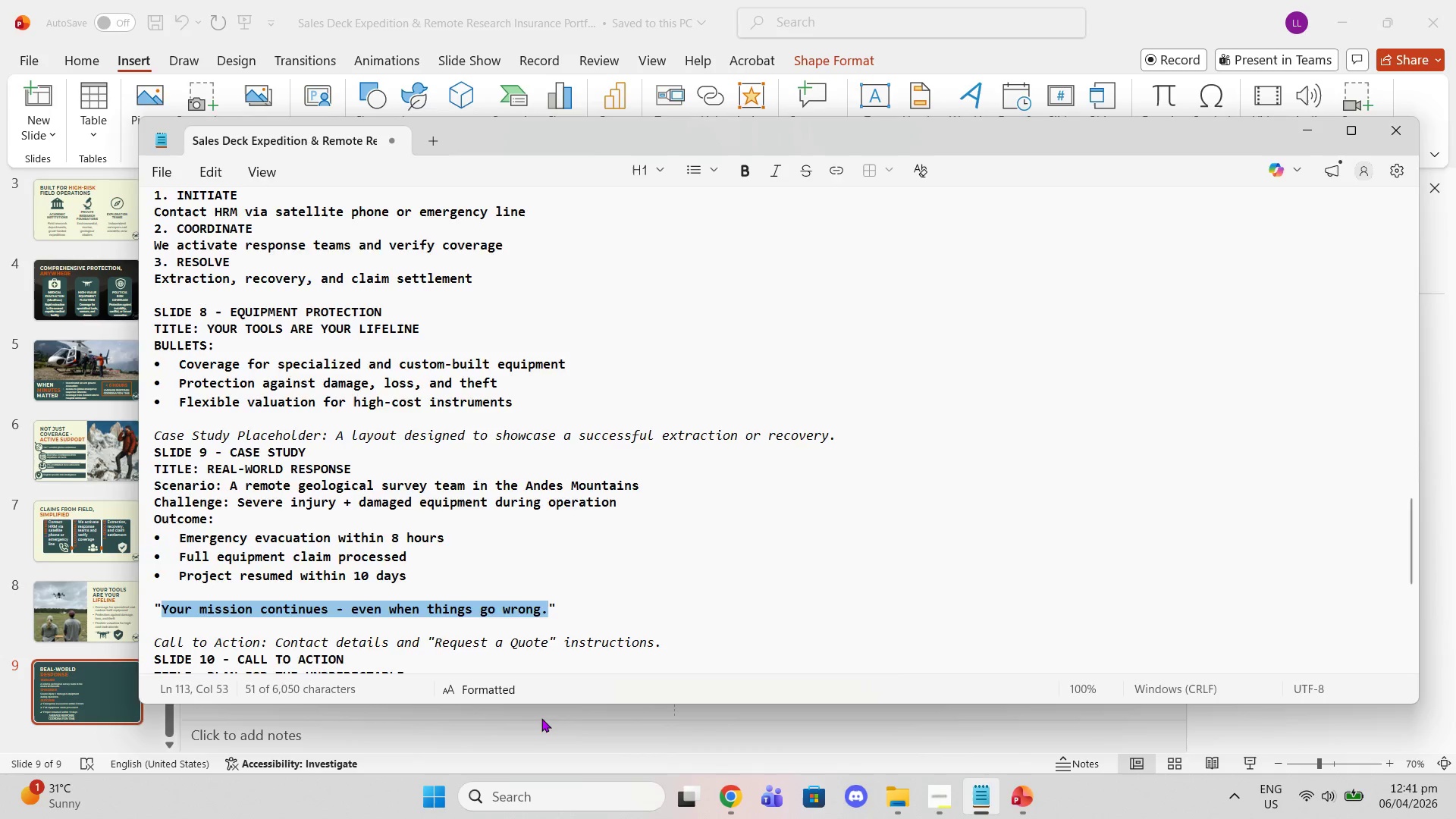 
left_click([541, 718])
 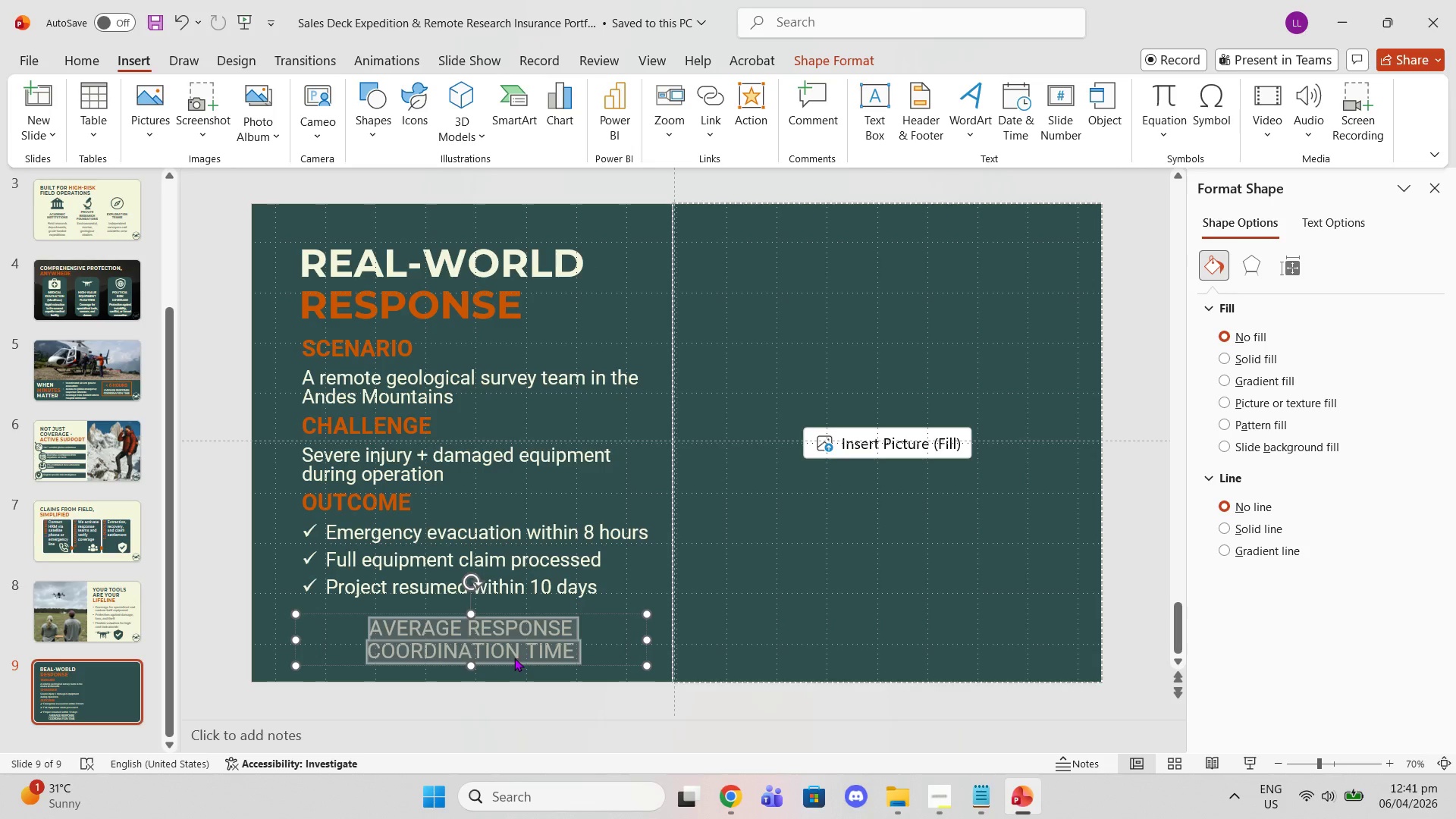 
key(Control+V)
 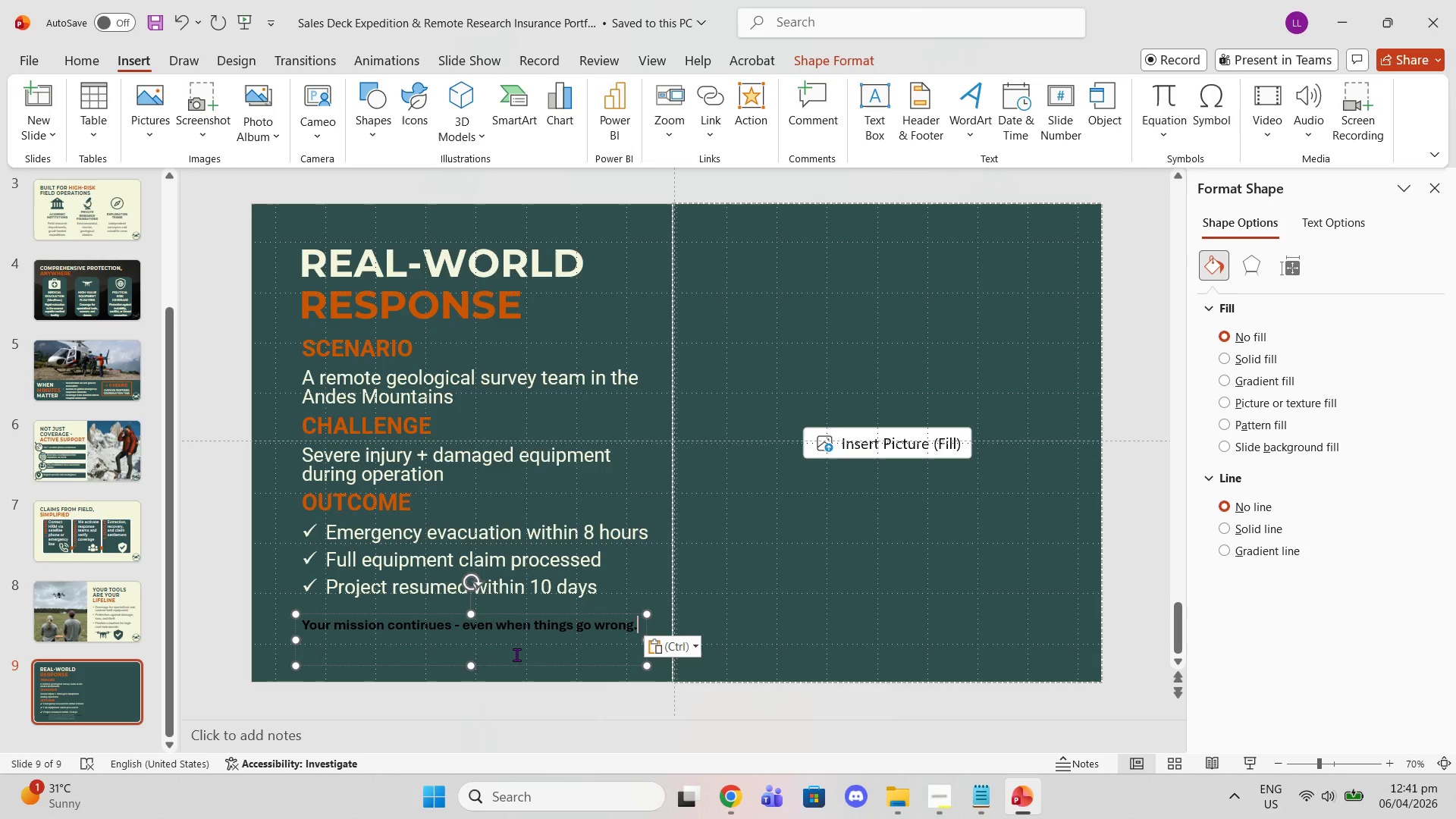 
key(Control+ControlLeft)
 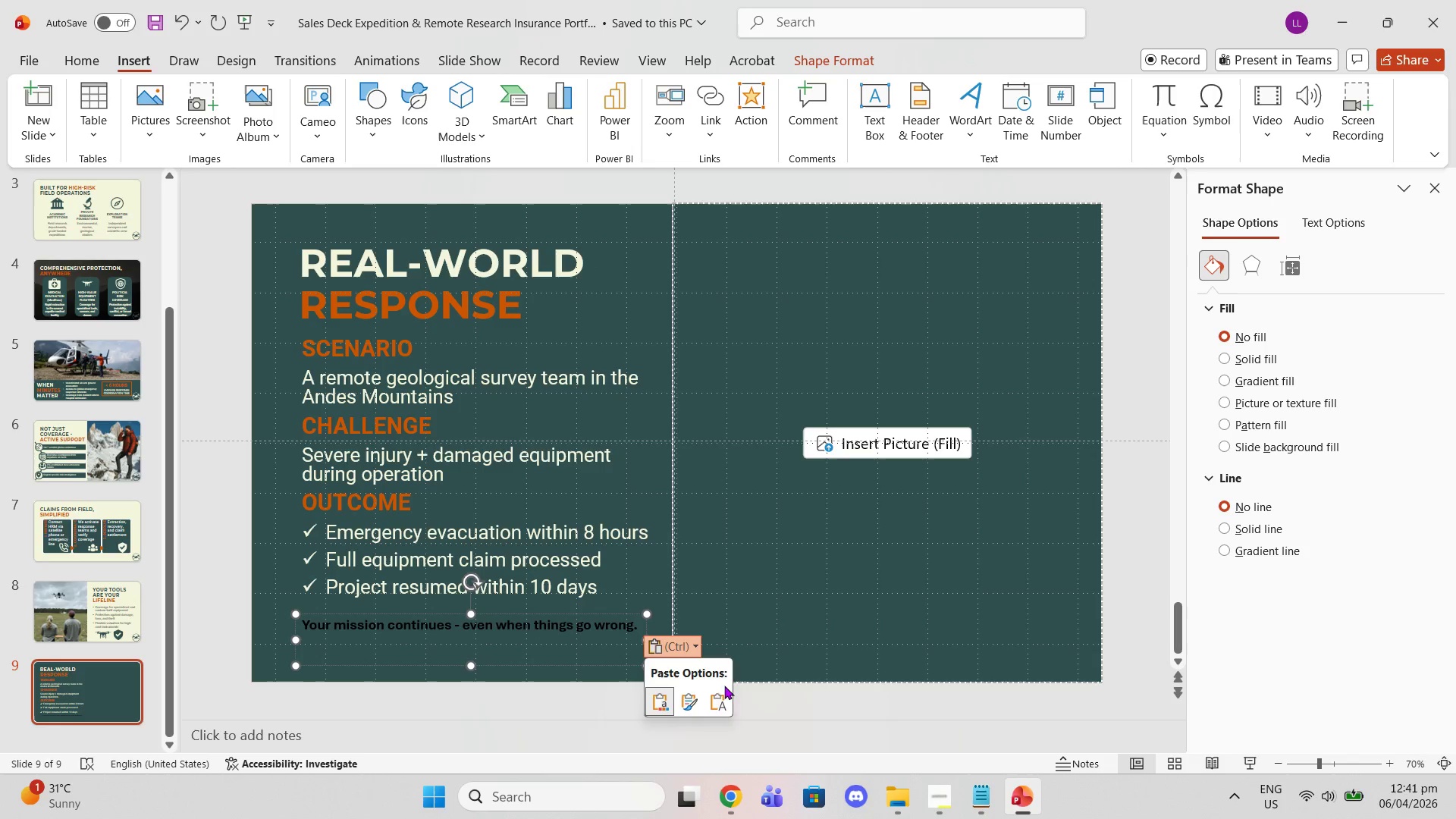 
left_click([723, 692])
 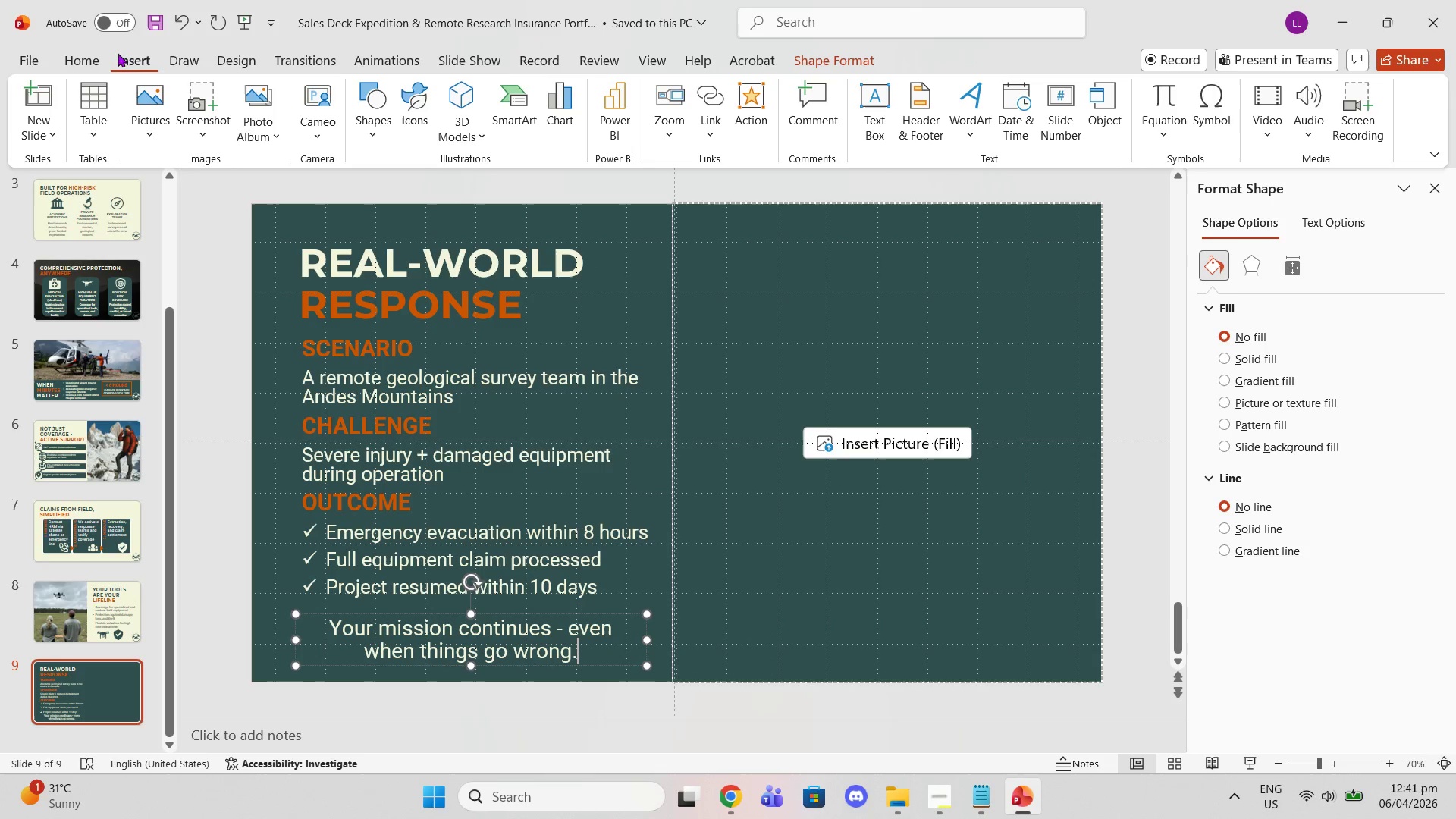 
left_click([74, 60])
 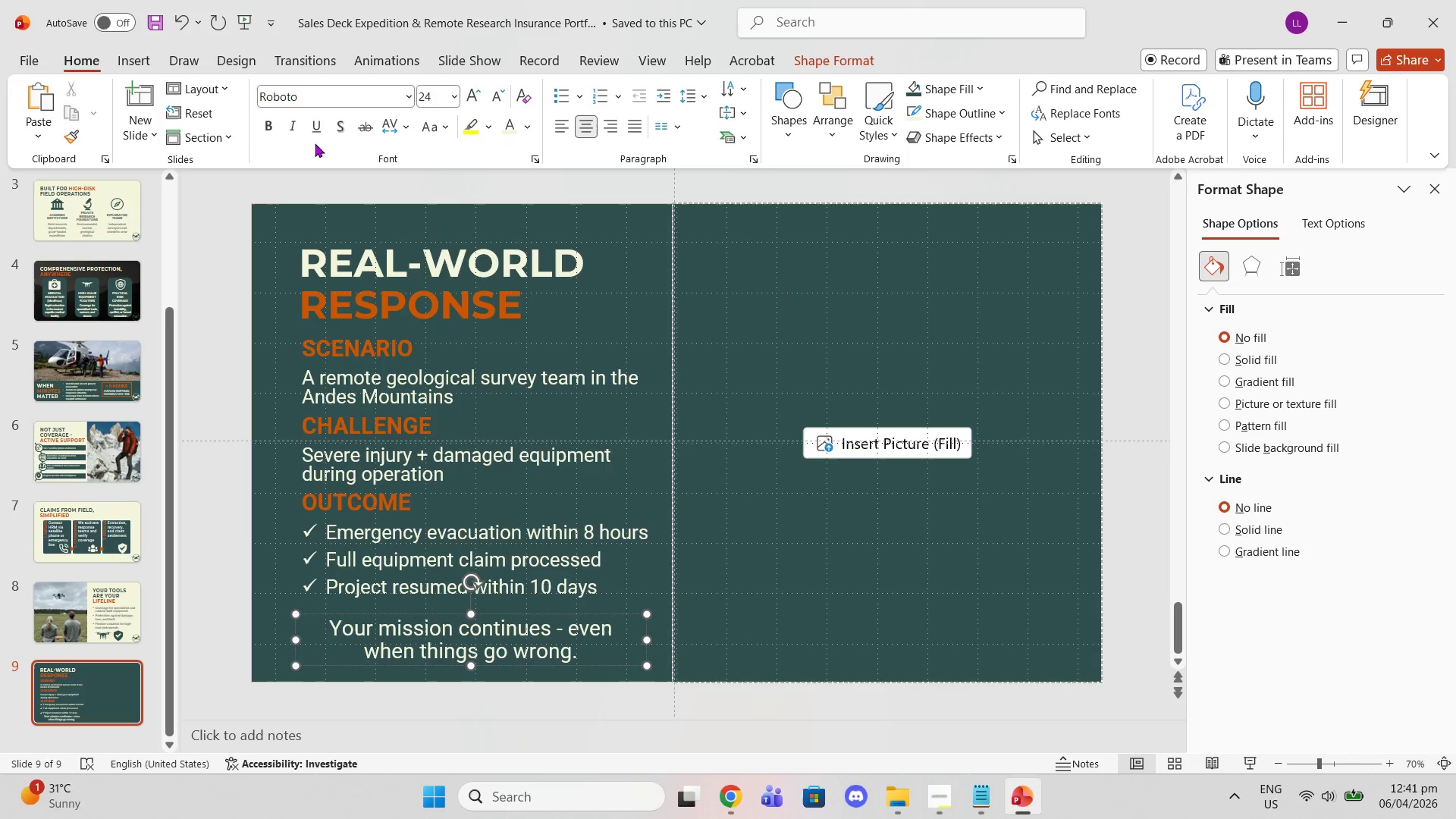 
left_click([297, 118])
 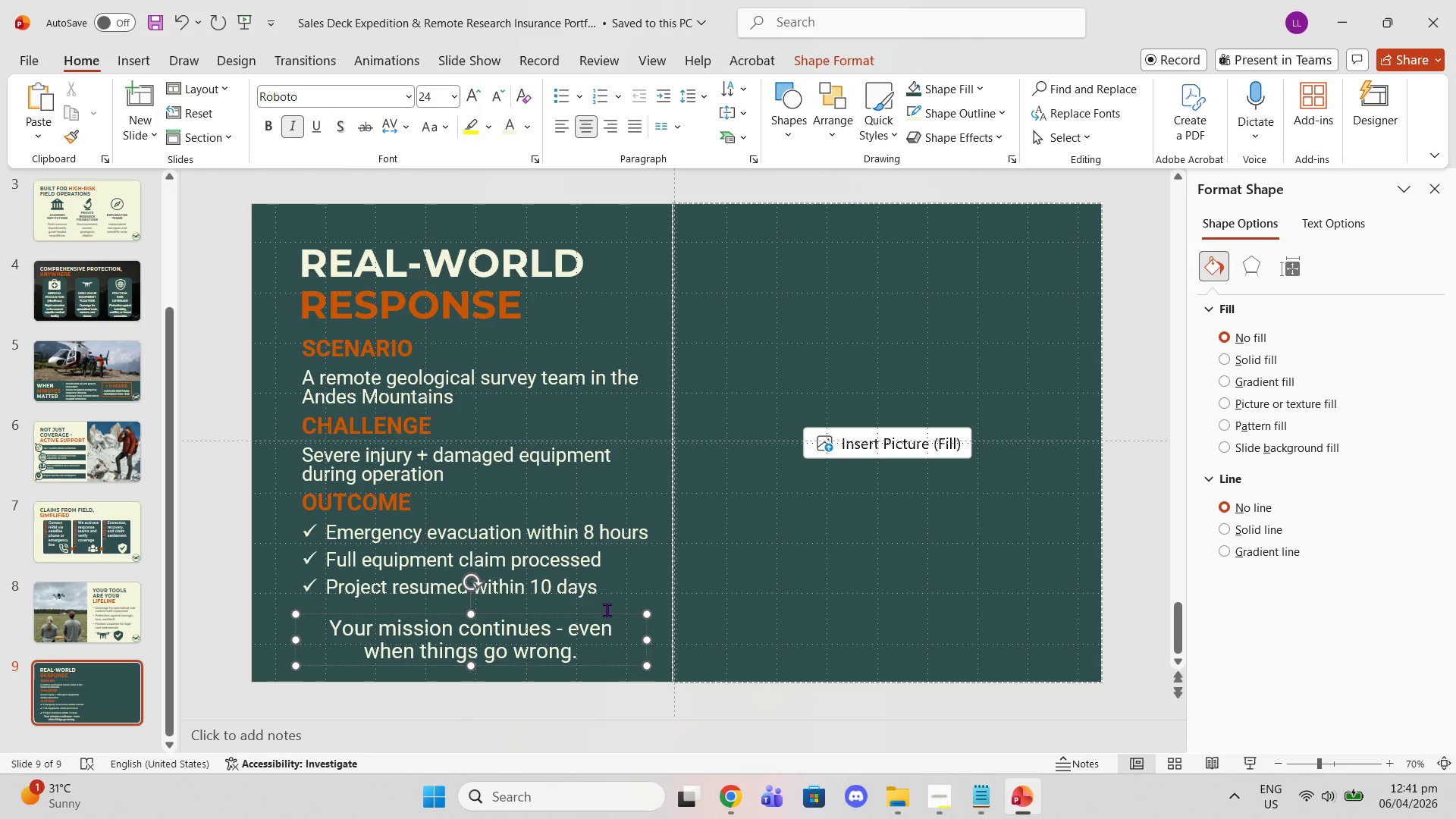 
left_click([607, 614])
 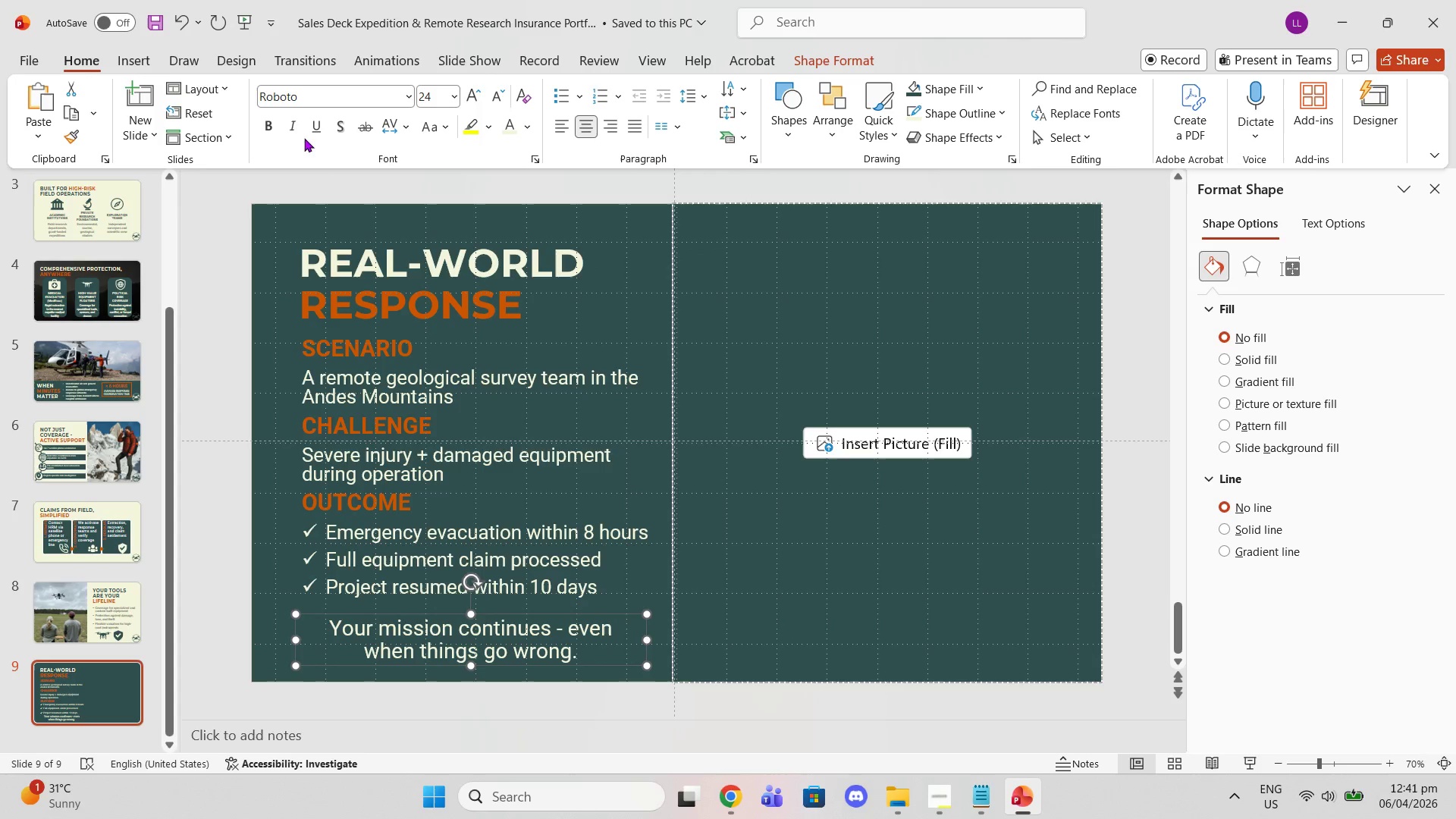 
left_click([285, 128])
 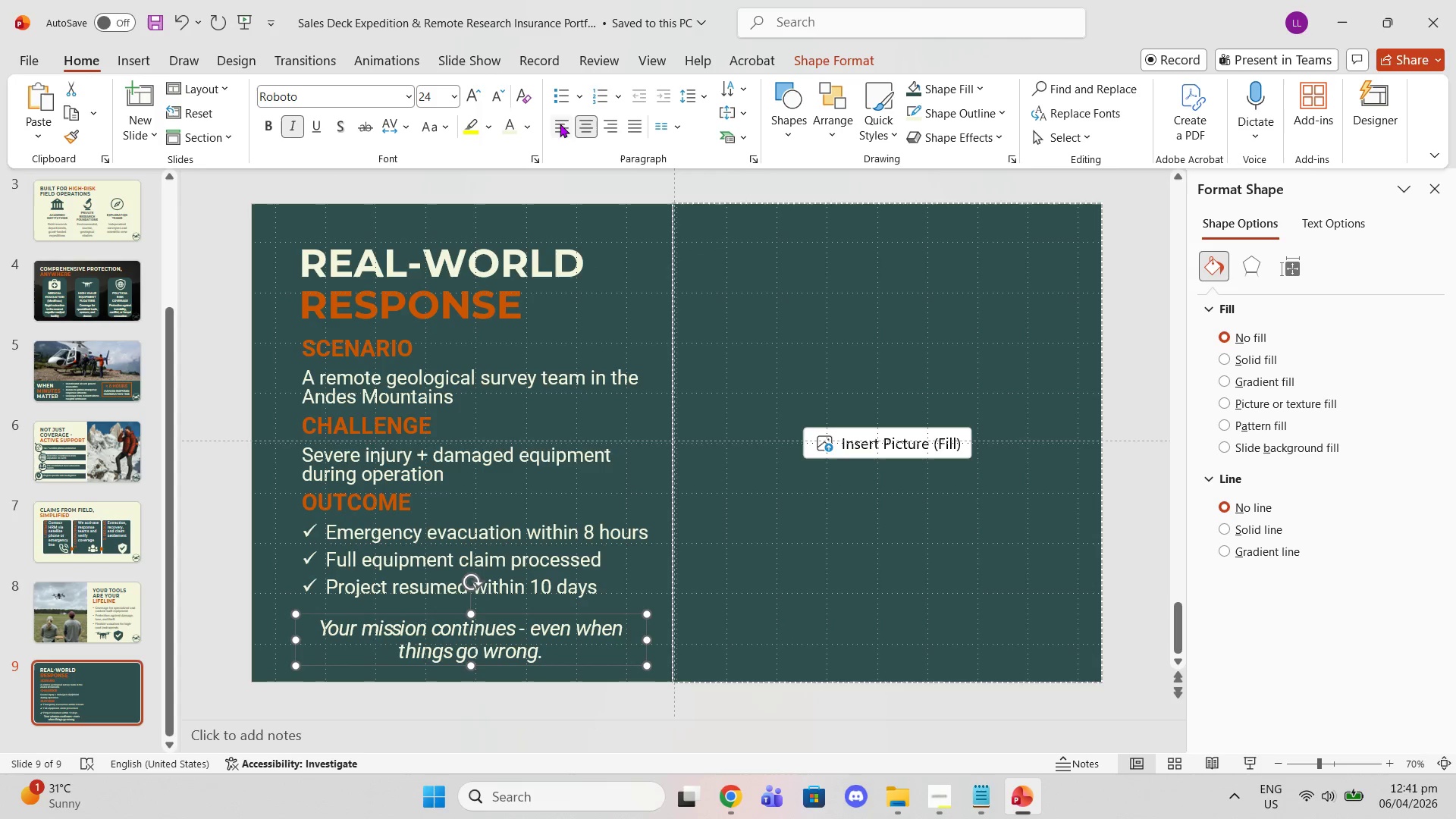 
left_click([560, 124])
 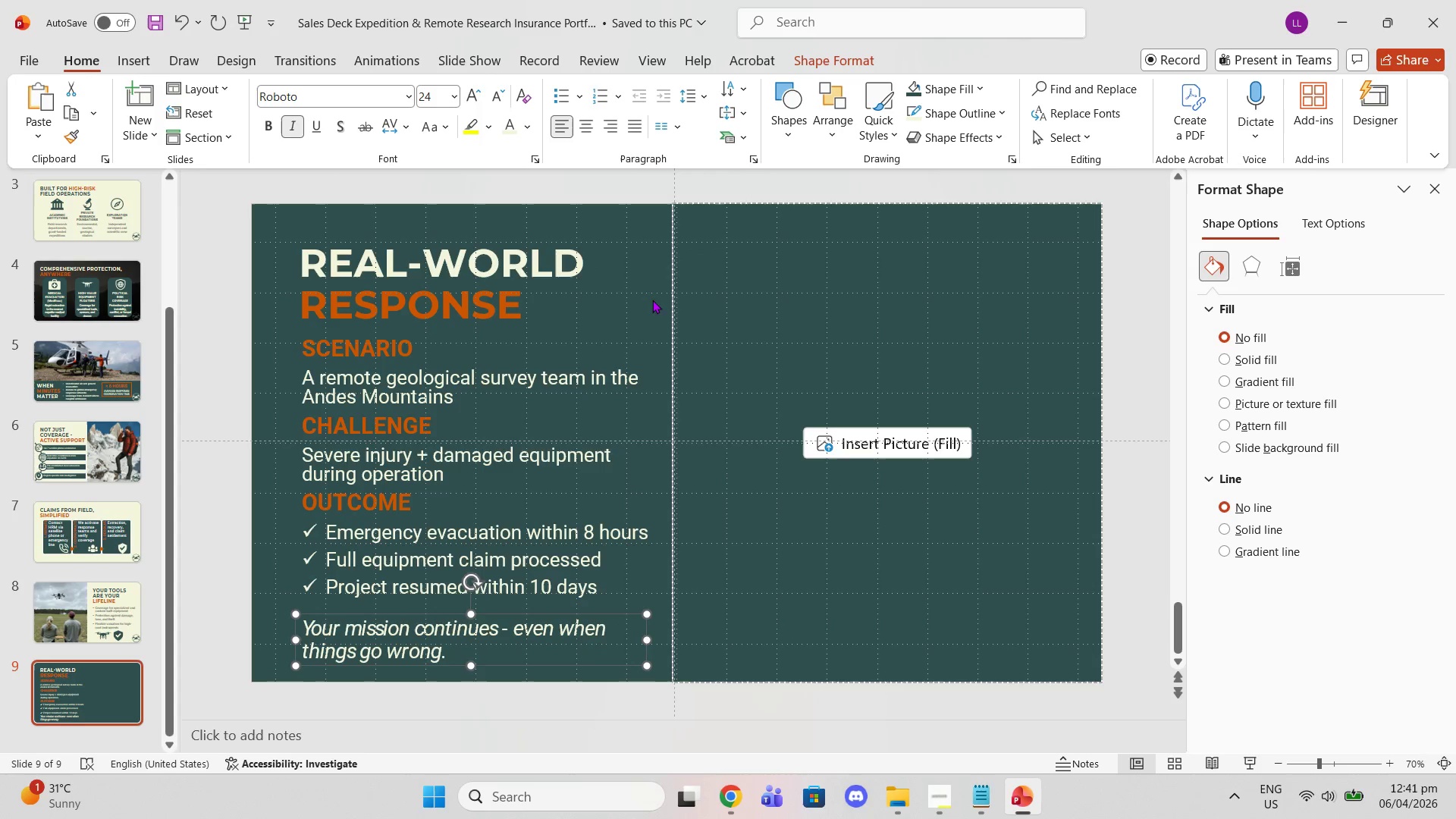 
left_click([761, 538])
 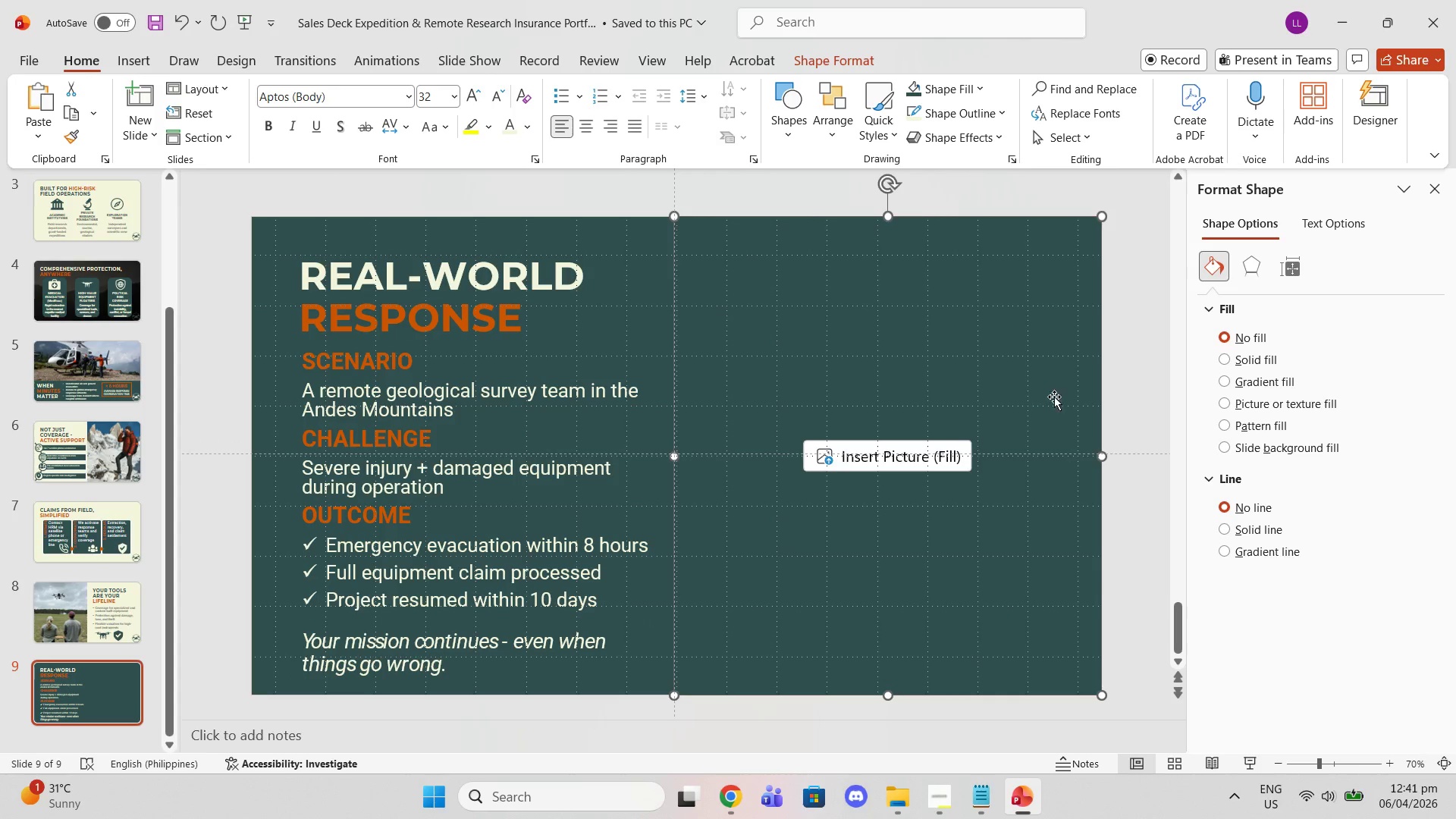 
left_click([1118, 328])
 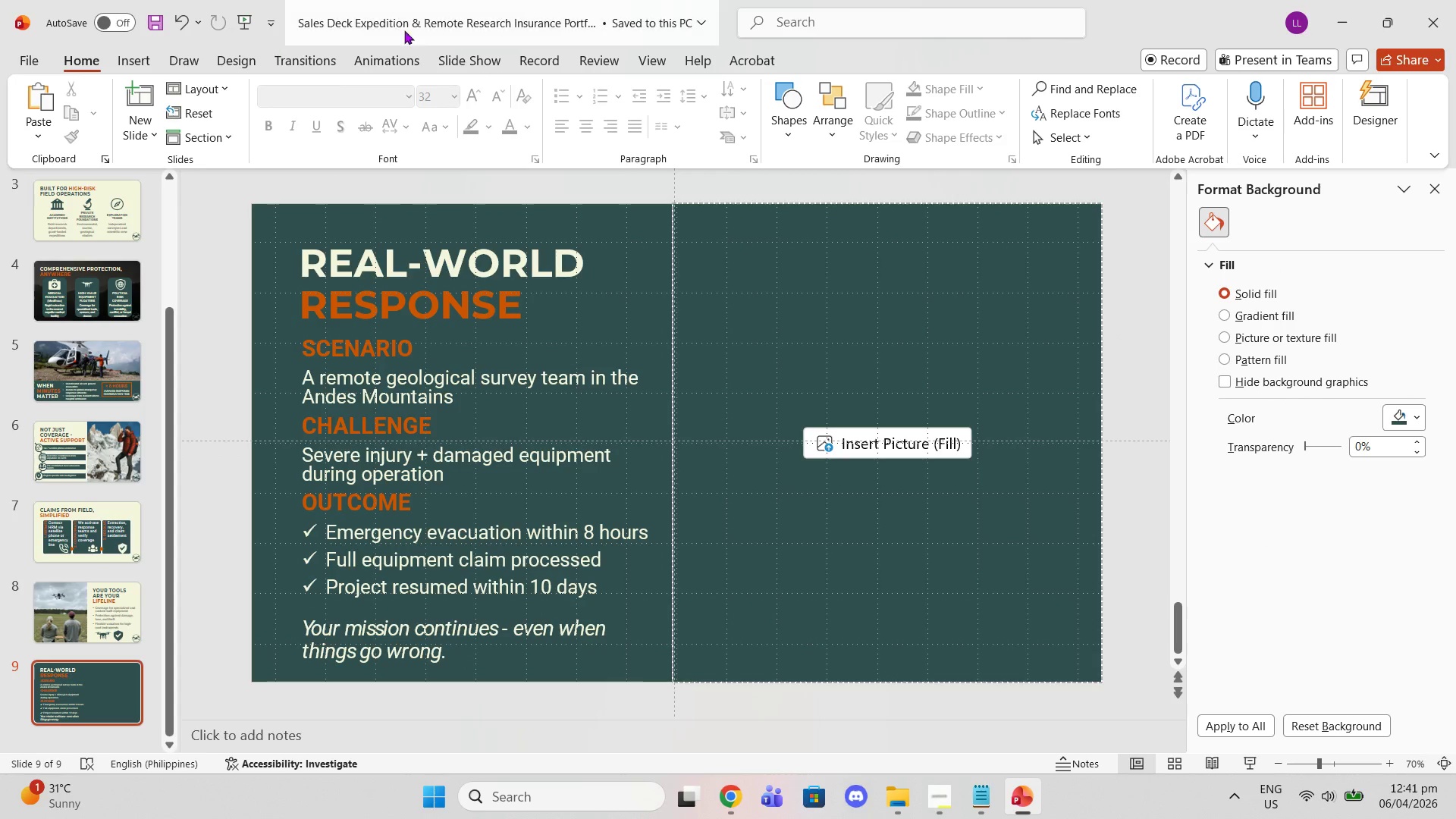 
left_click([645, 60])
 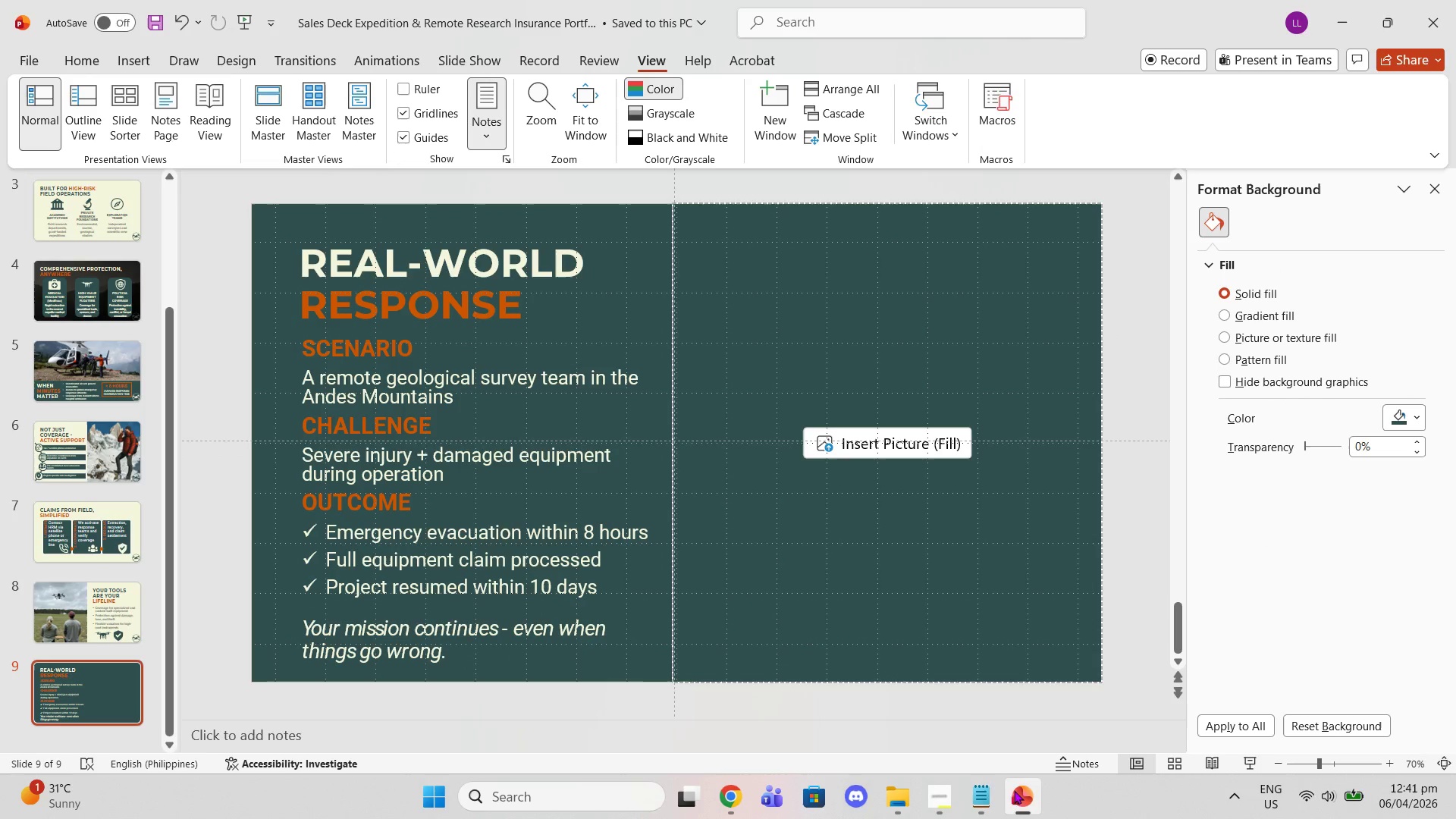 
left_click([993, 805])
 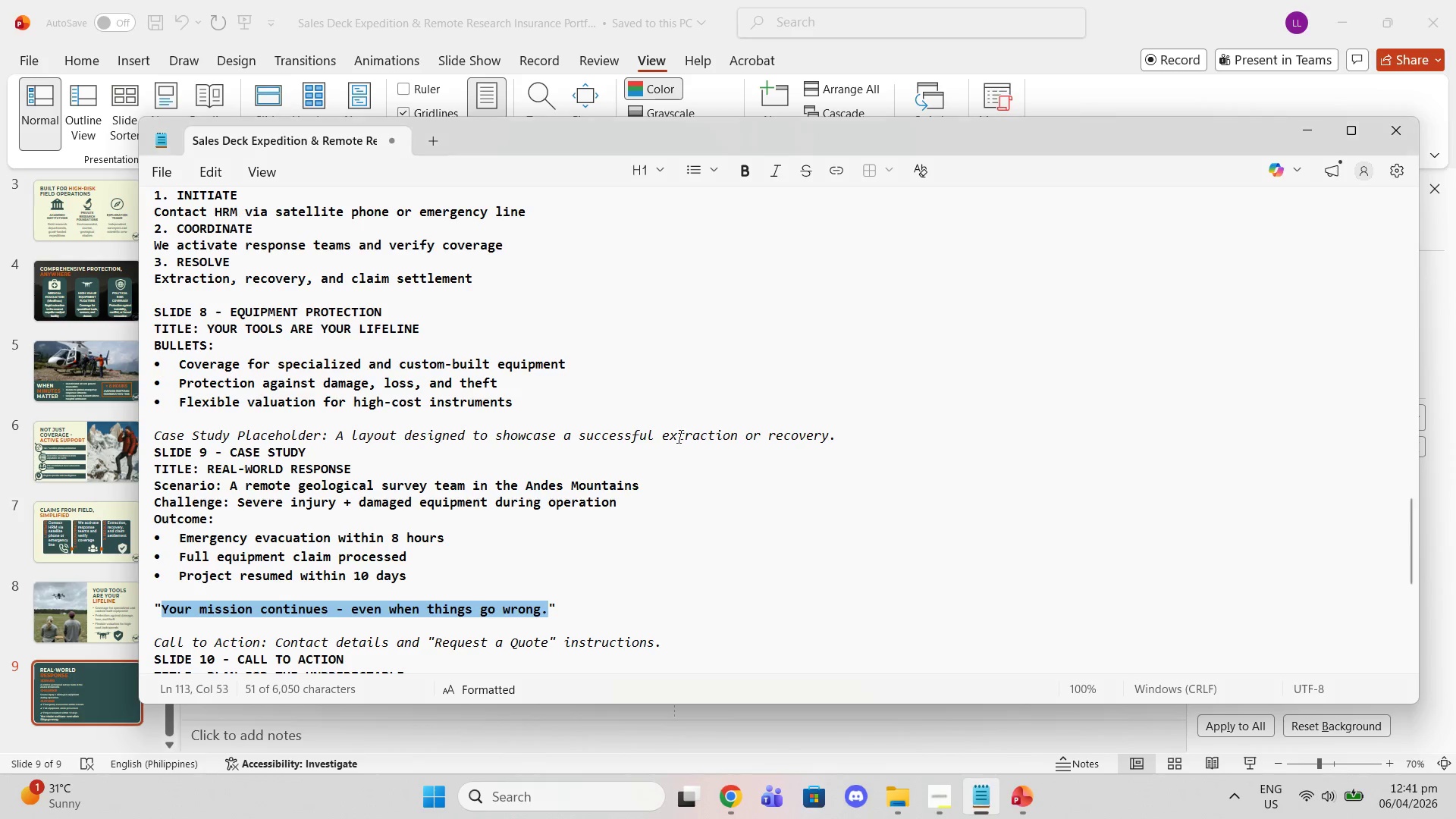 
scroll: coordinate [730, 399], scroll_direction: up, amount: 21.0
 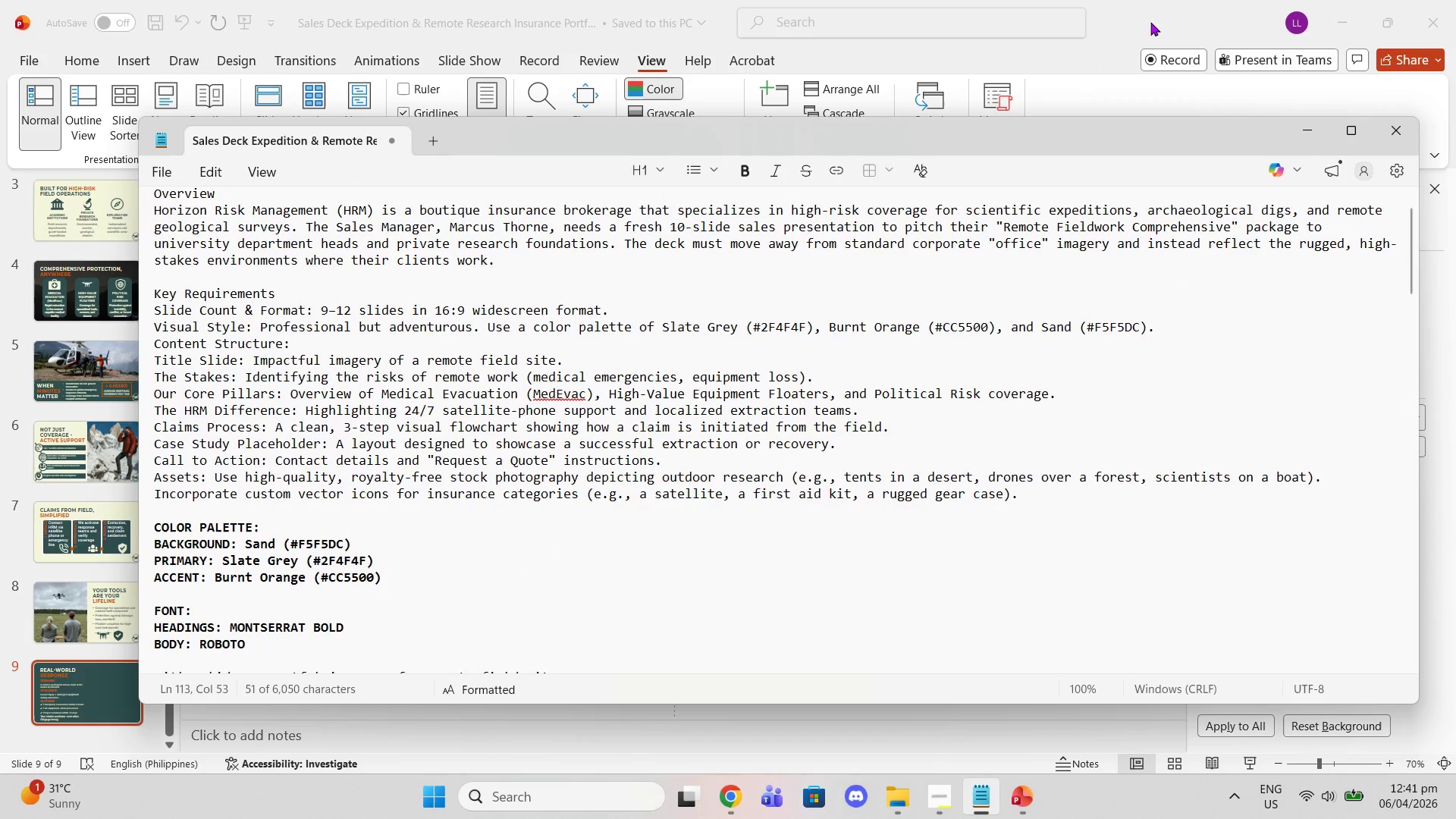 
left_click([1150, 22])
 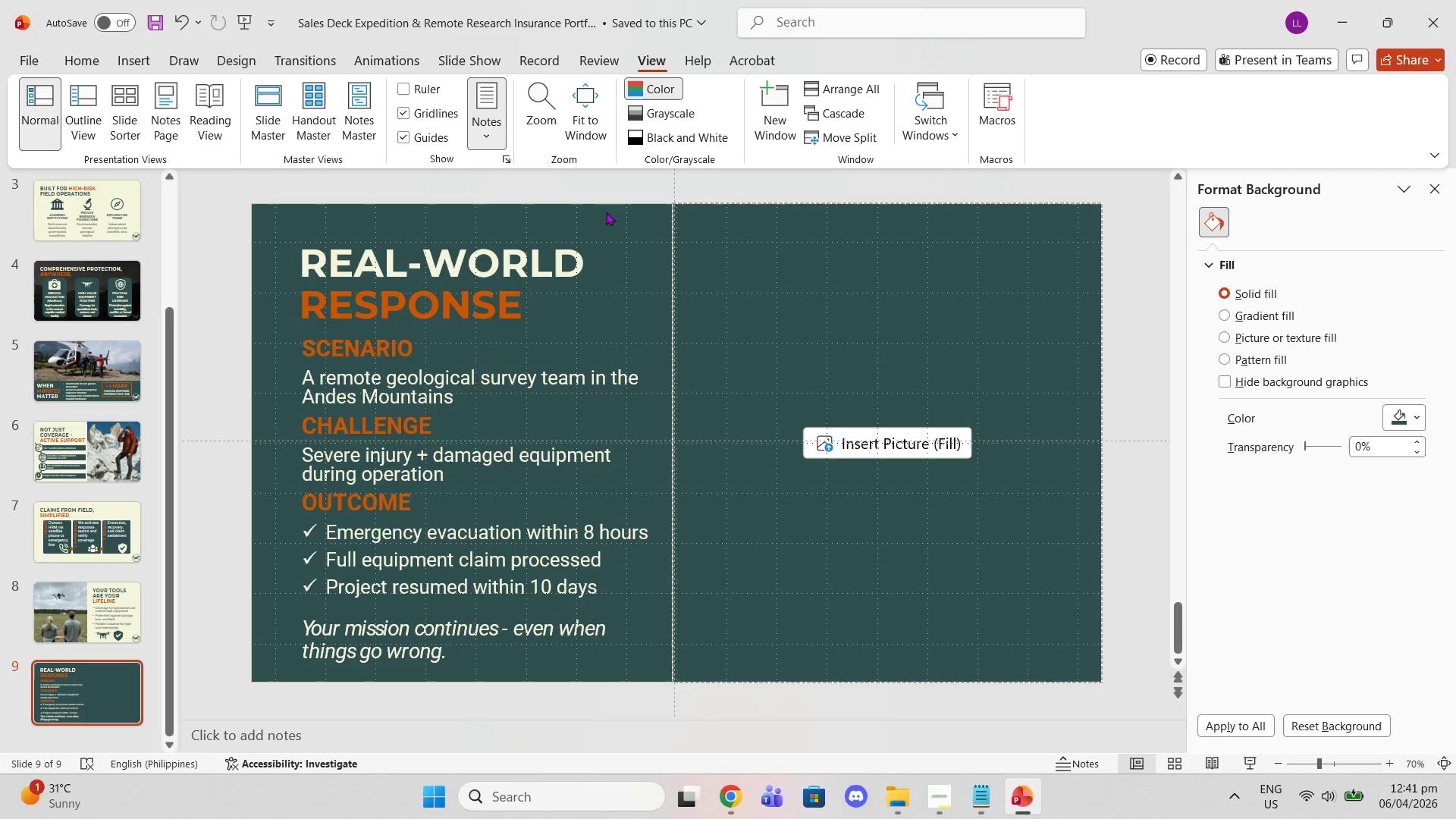 
left_click([606, 221])
 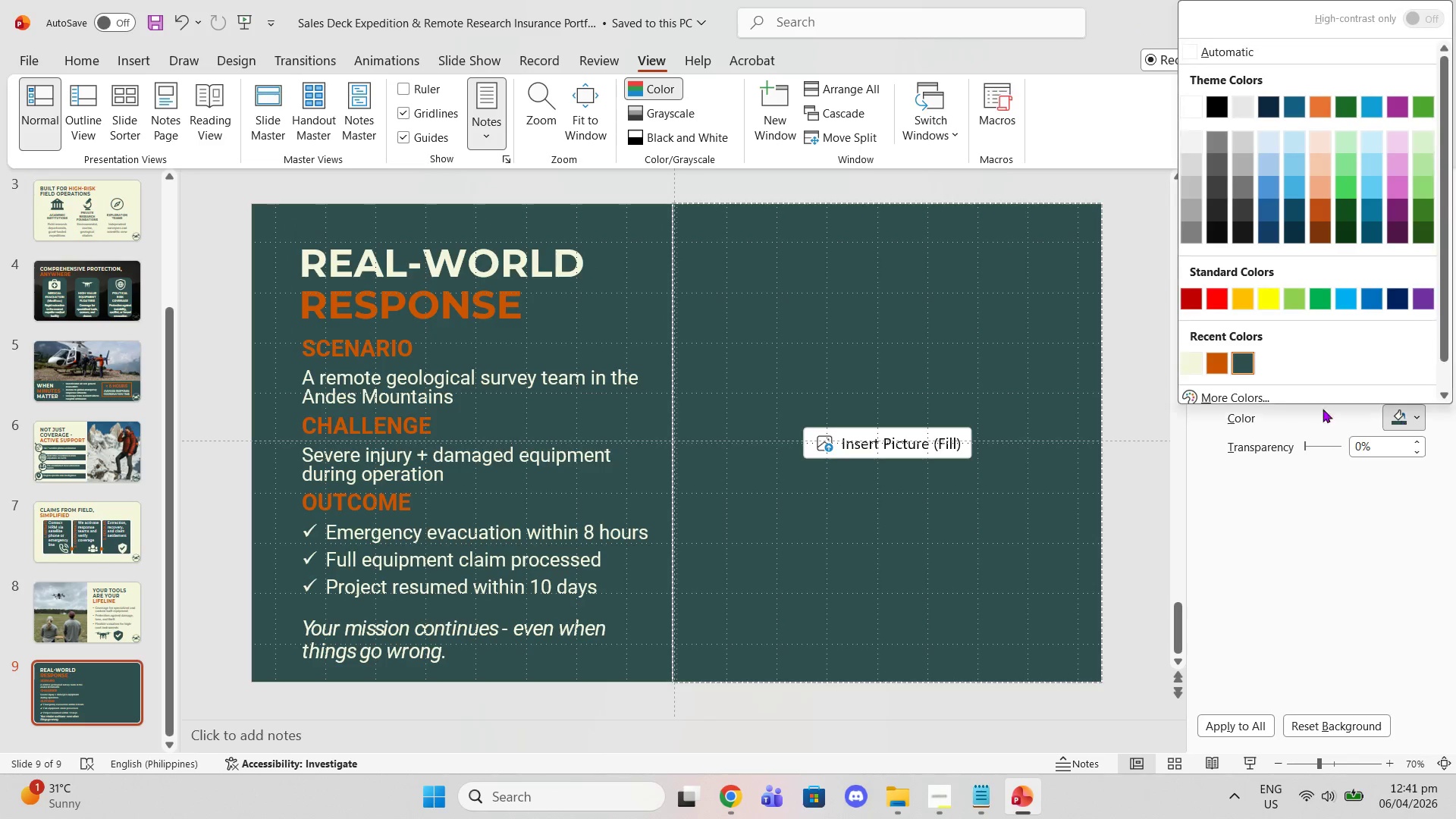 
left_click([1249, 400])
 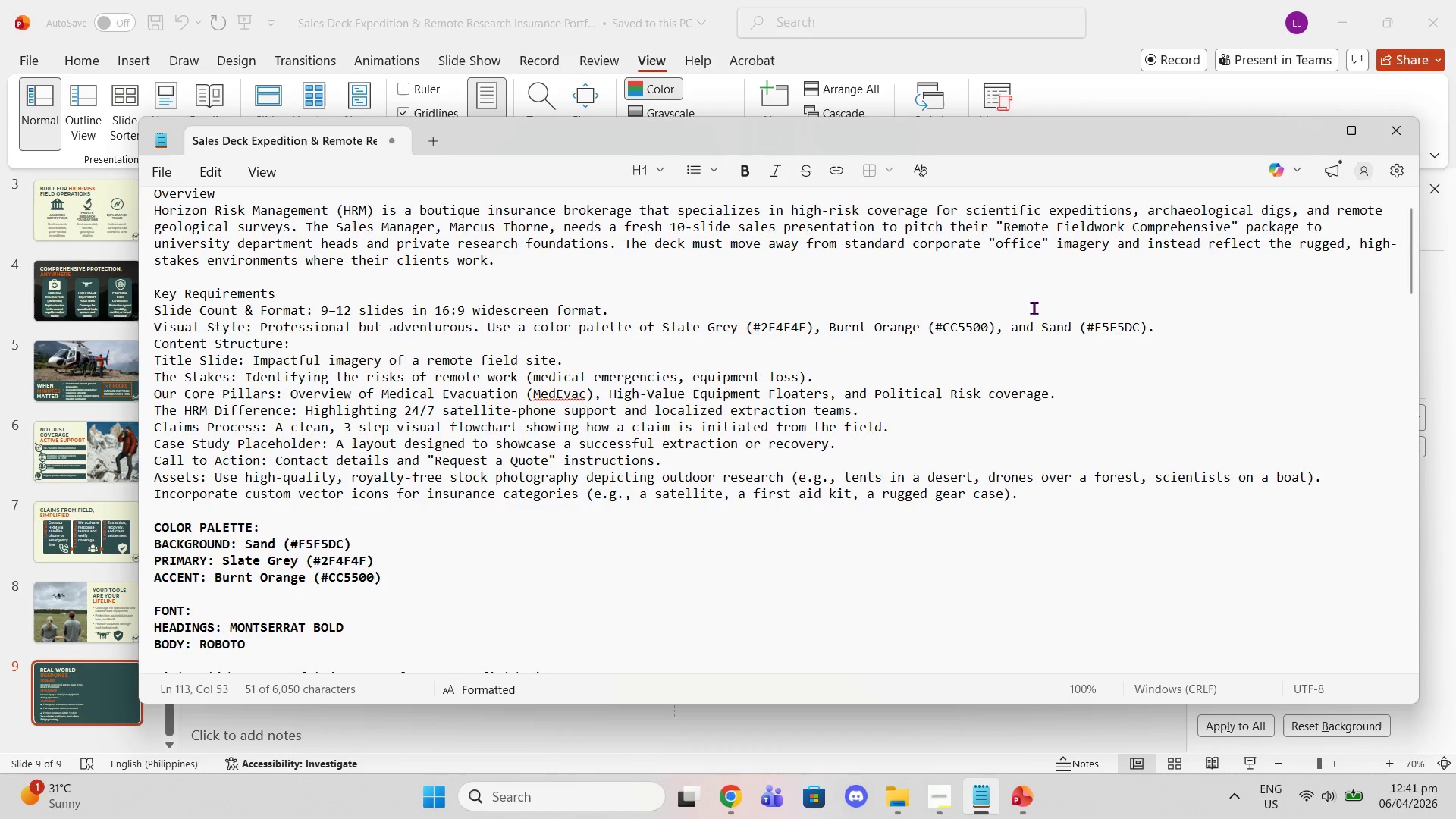 
wait(6.45)
 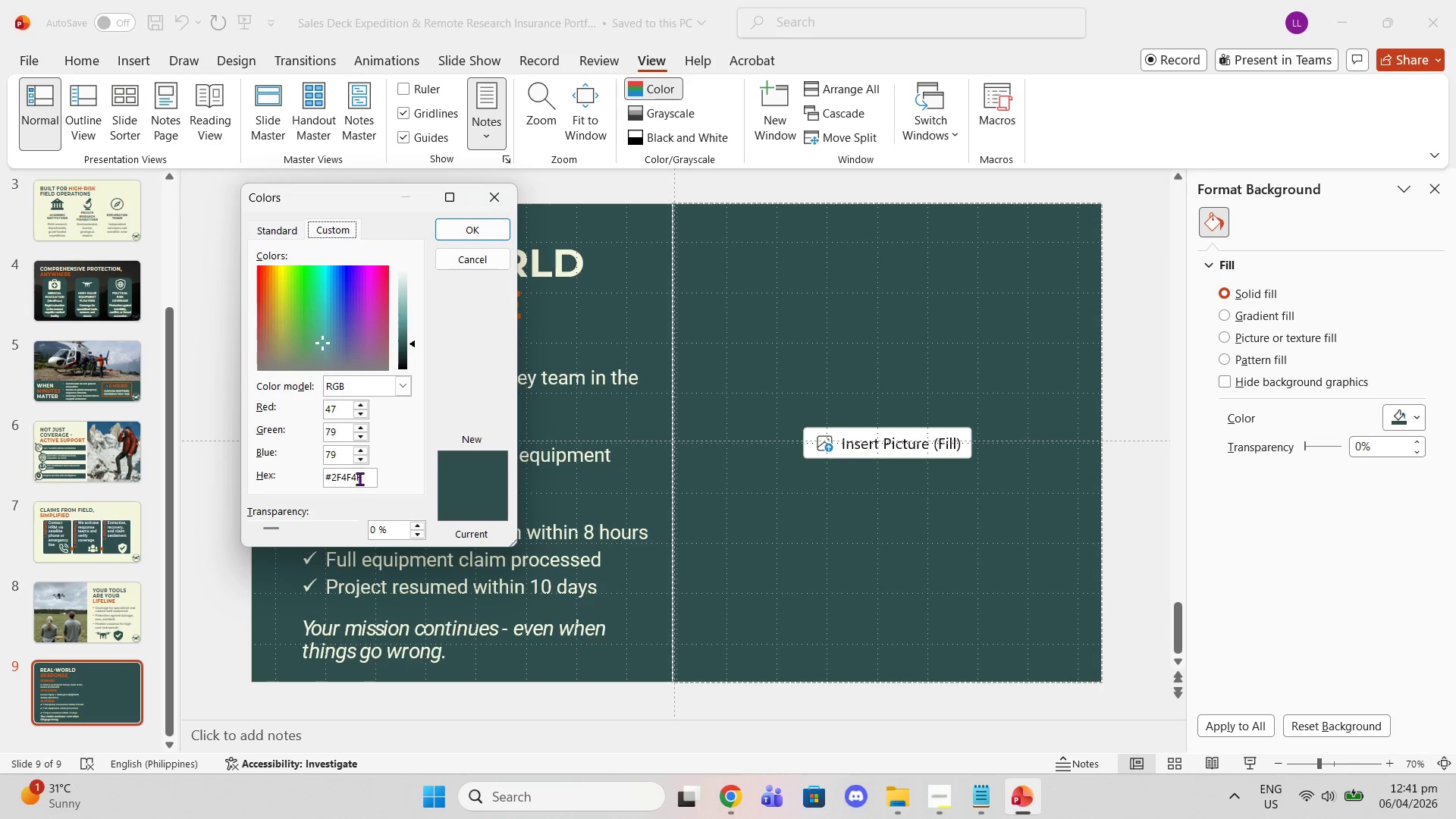 
left_click_drag(start_coordinate=[755, 328], to_coordinate=[806, 325])
 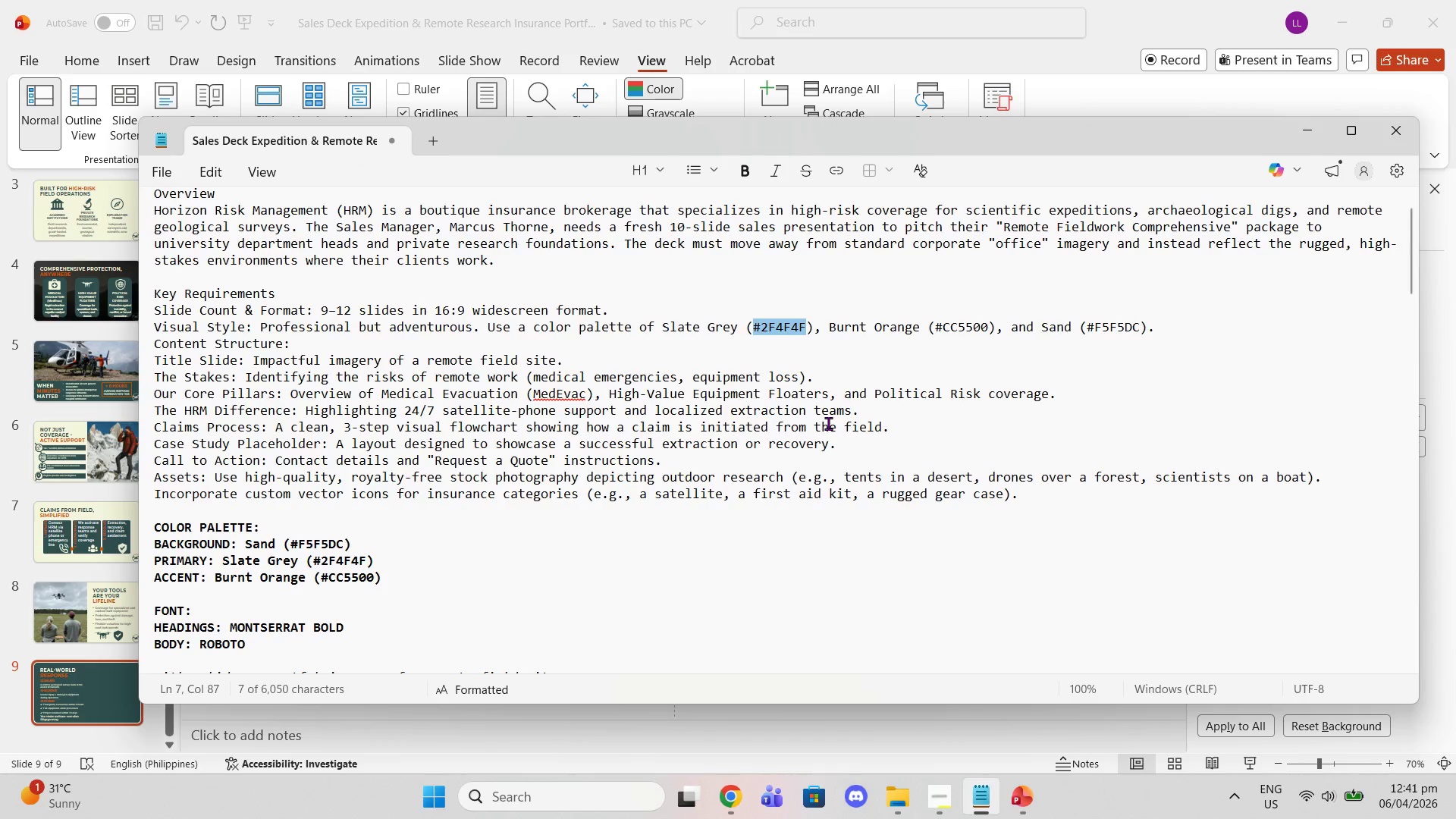 
key(Control+C)
 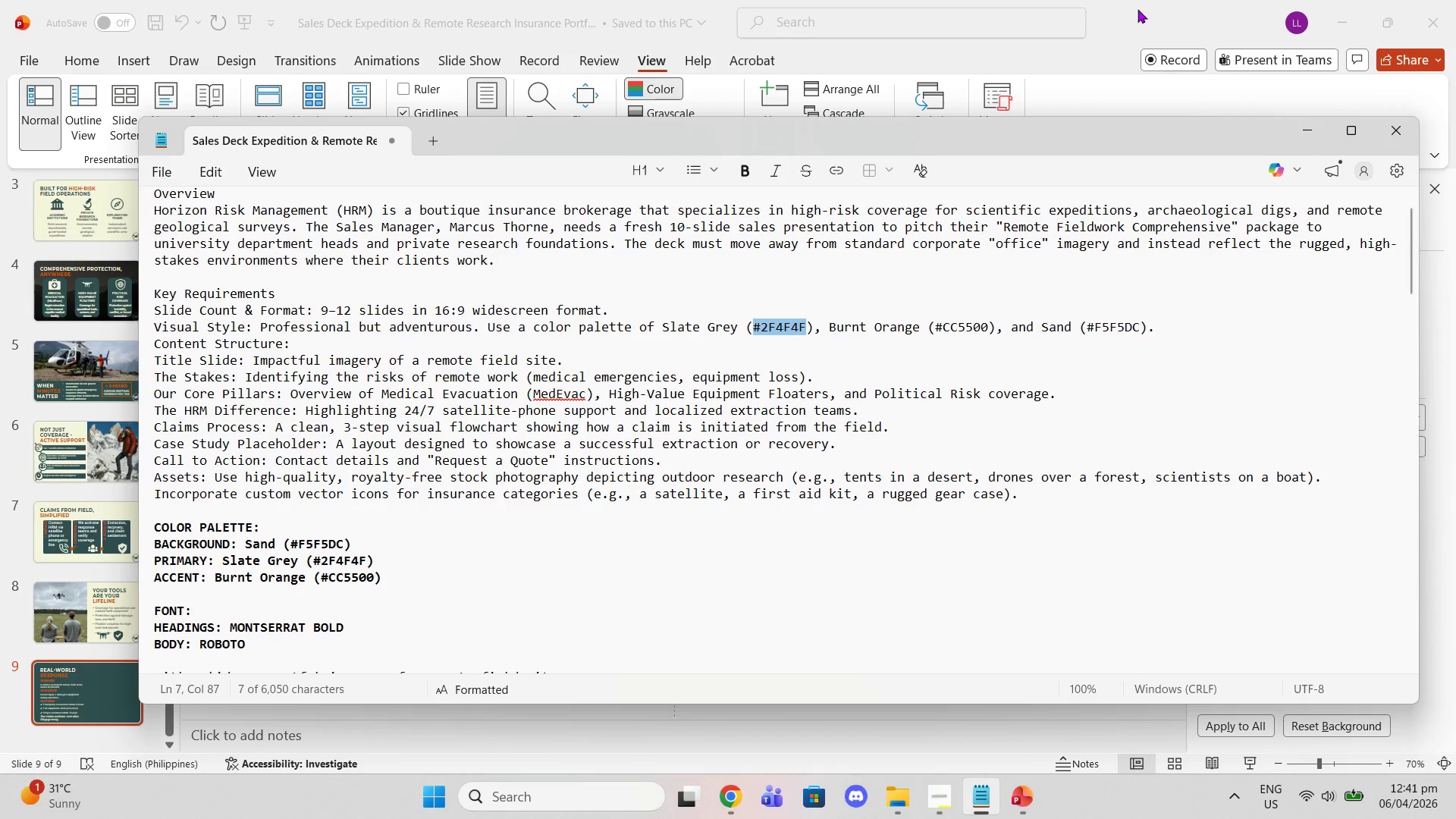 
left_click([1135, 7])
 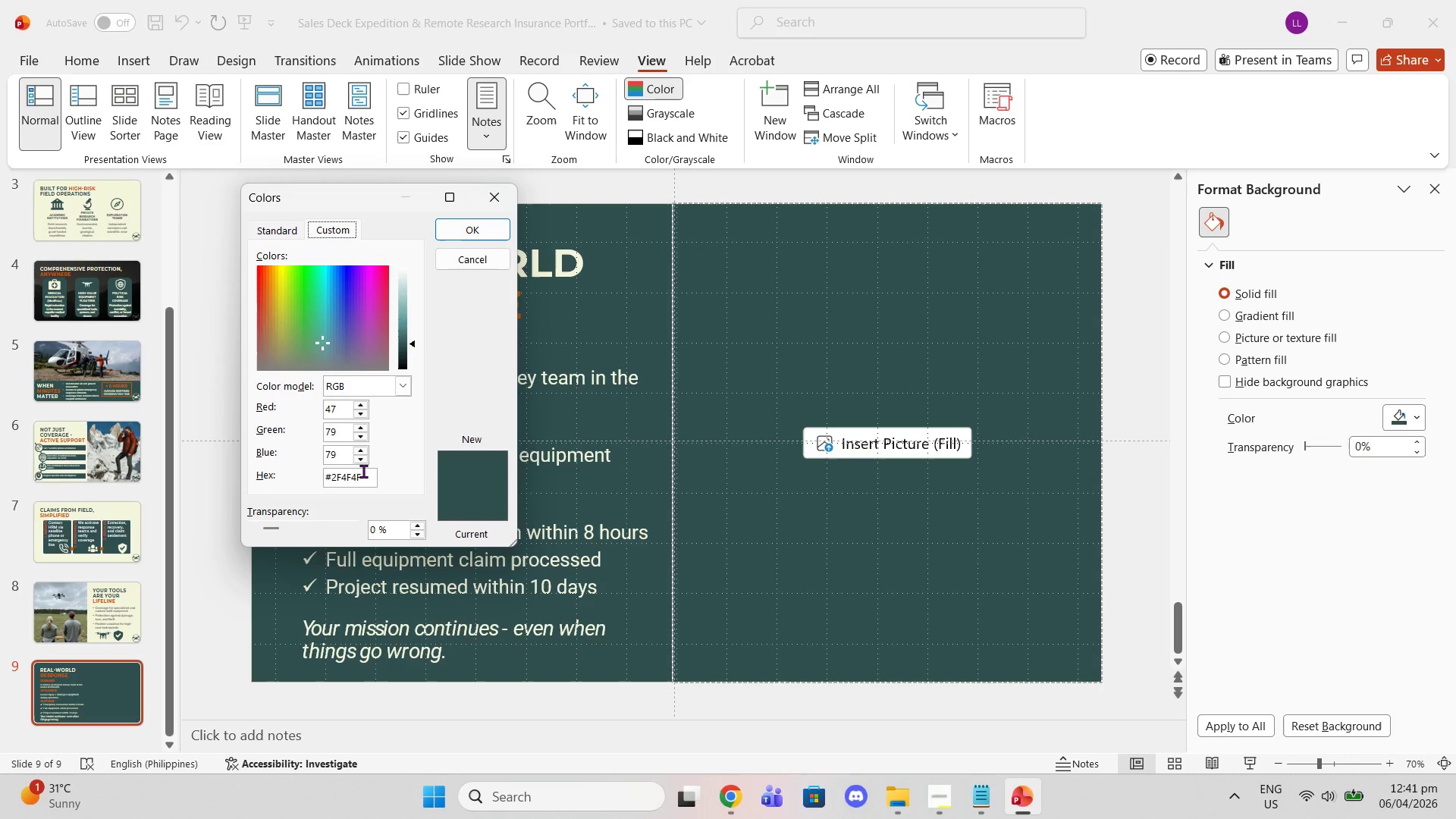 
left_click_drag(start_coordinate=[362, 475], to_coordinate=[307, 472])
 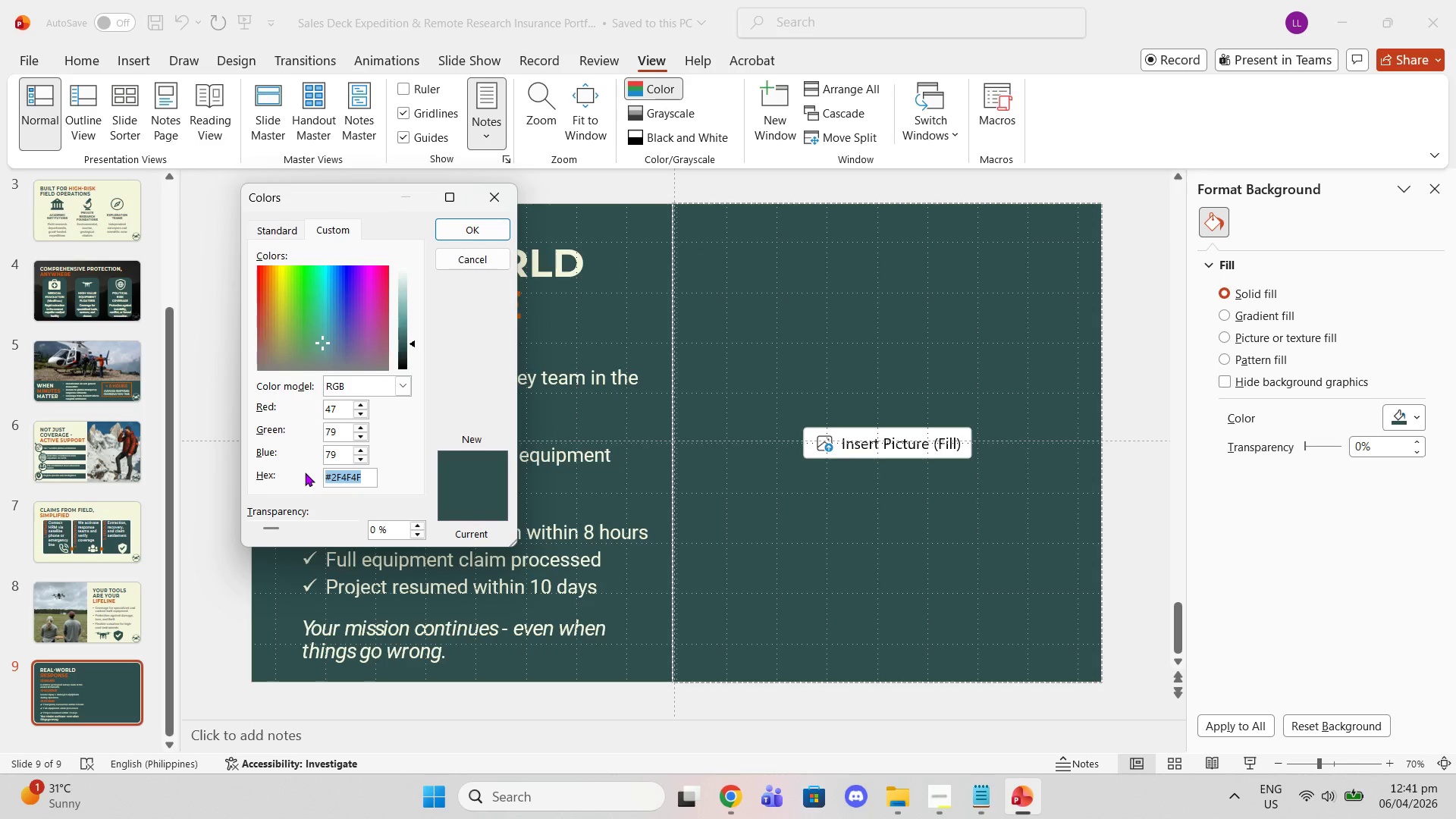 
key(Control+V)
 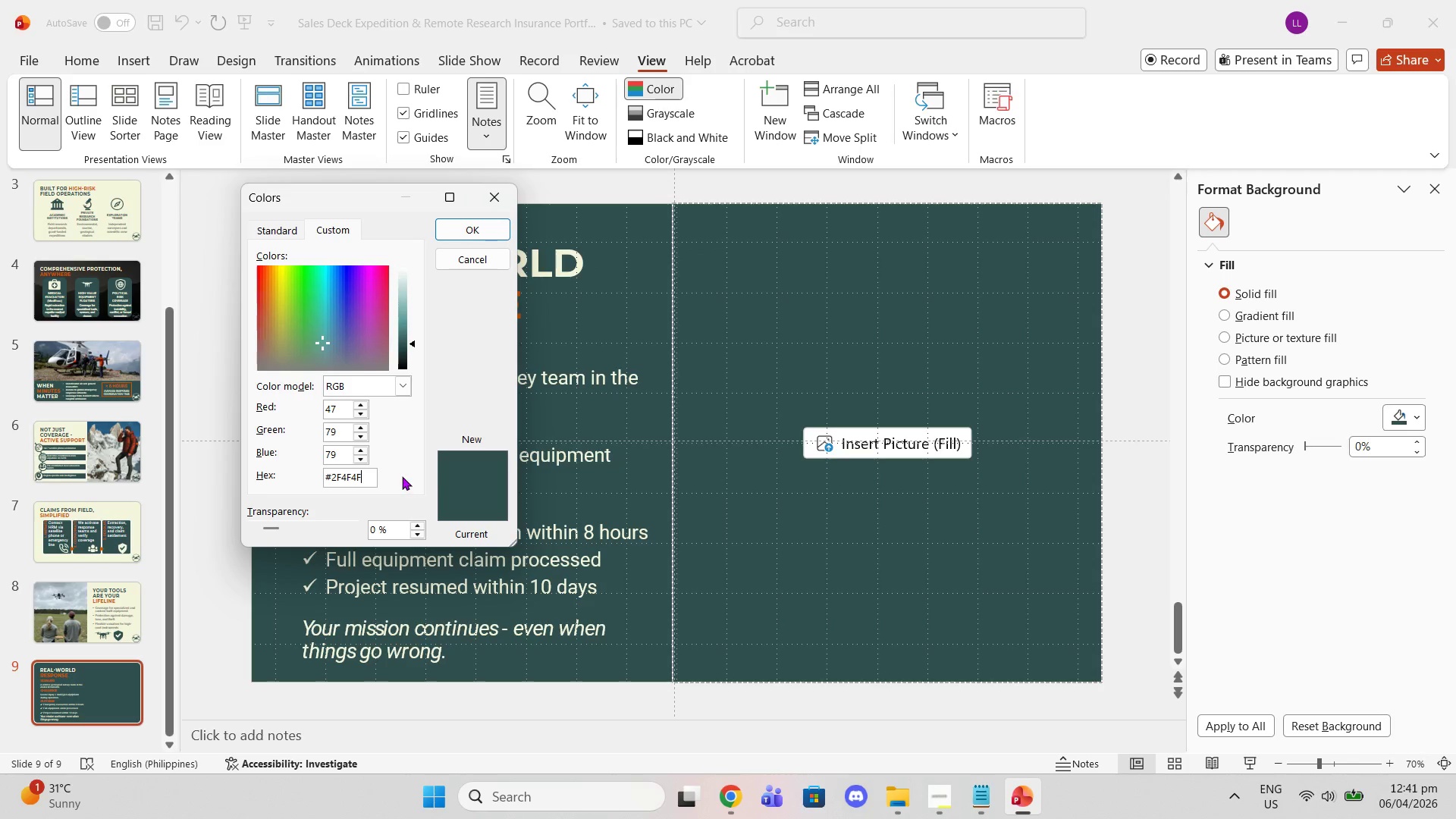 
key(Enter)
 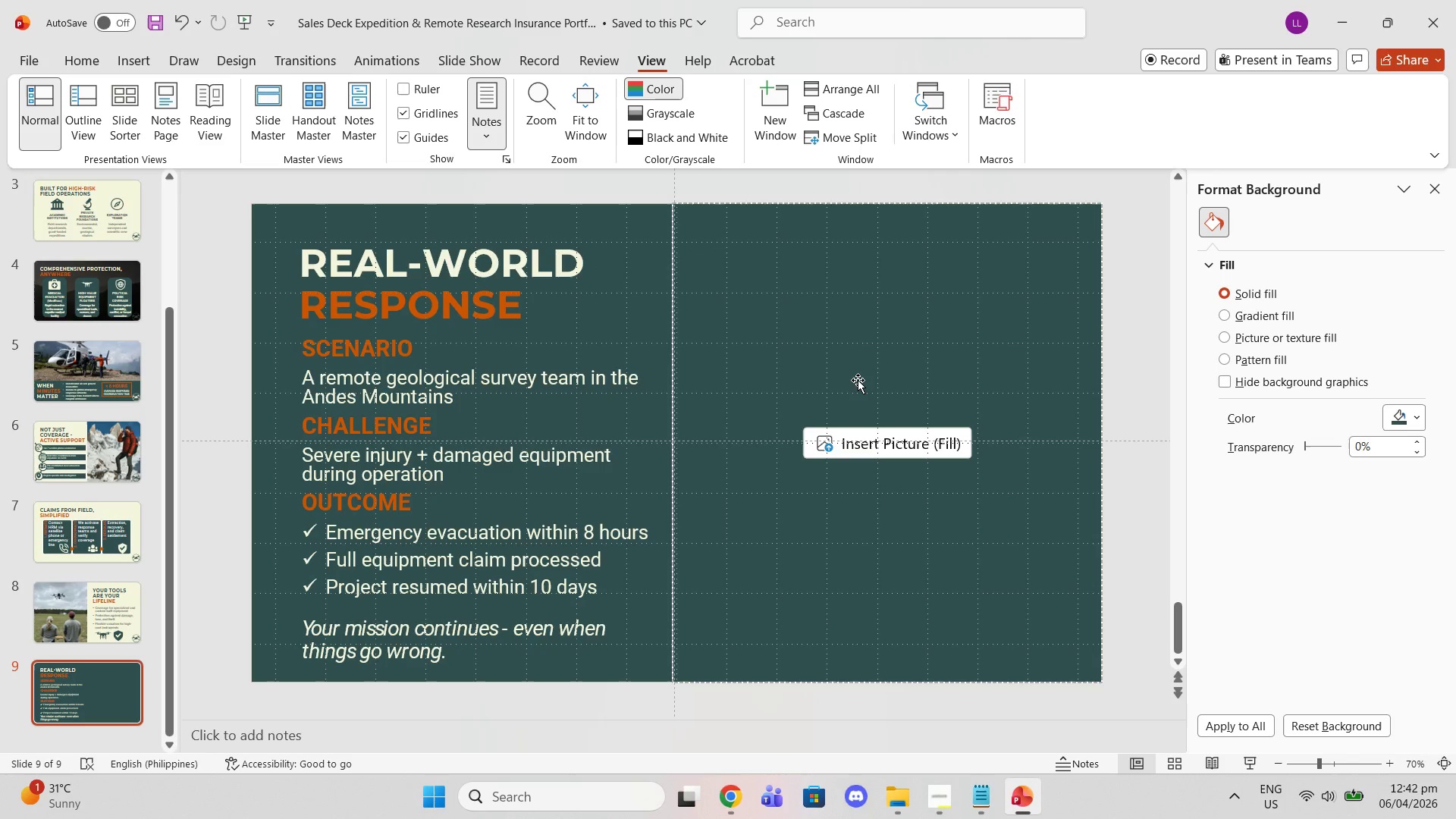 
wait(20.08)
 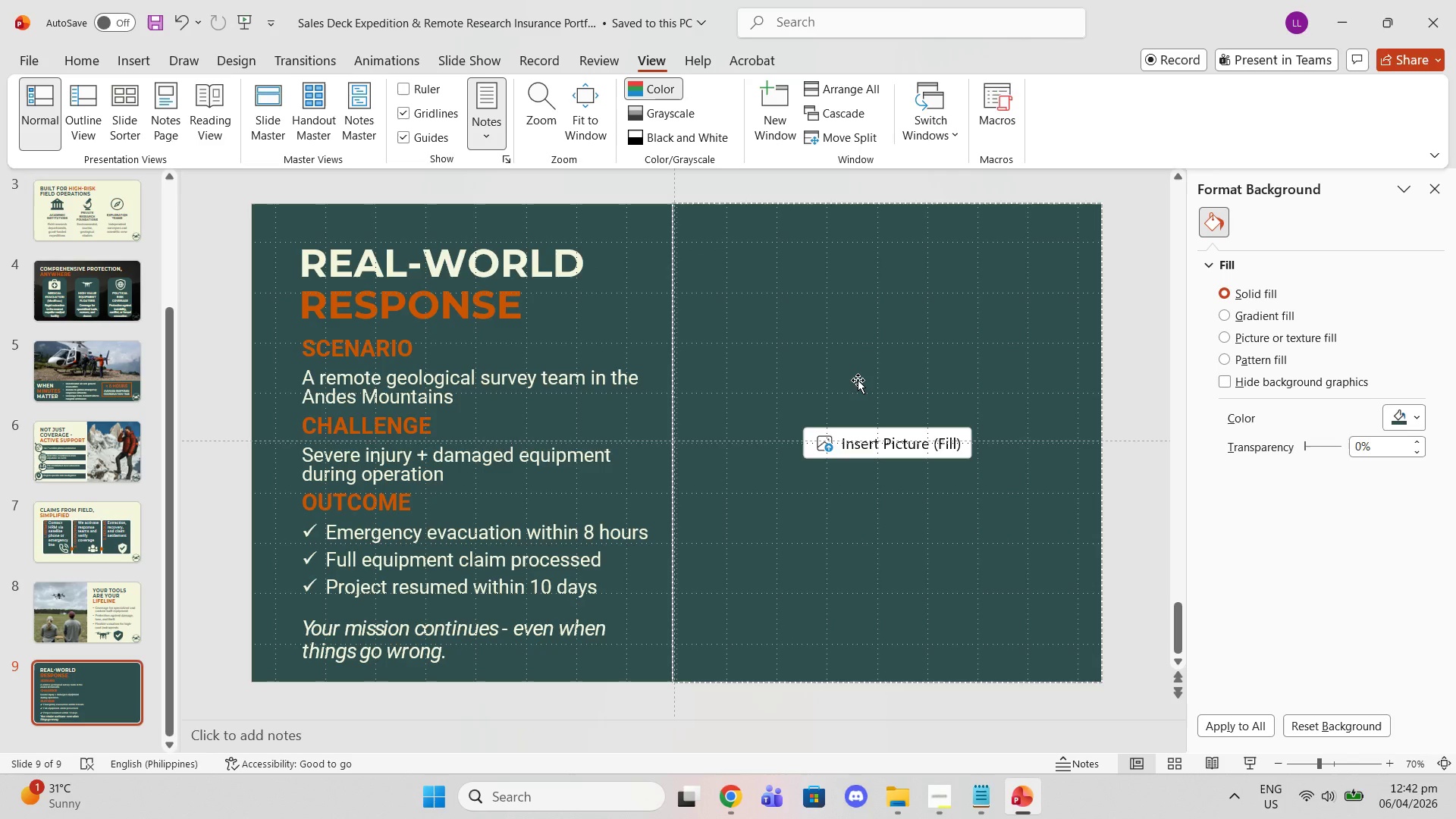 
left_click([716, 800])
 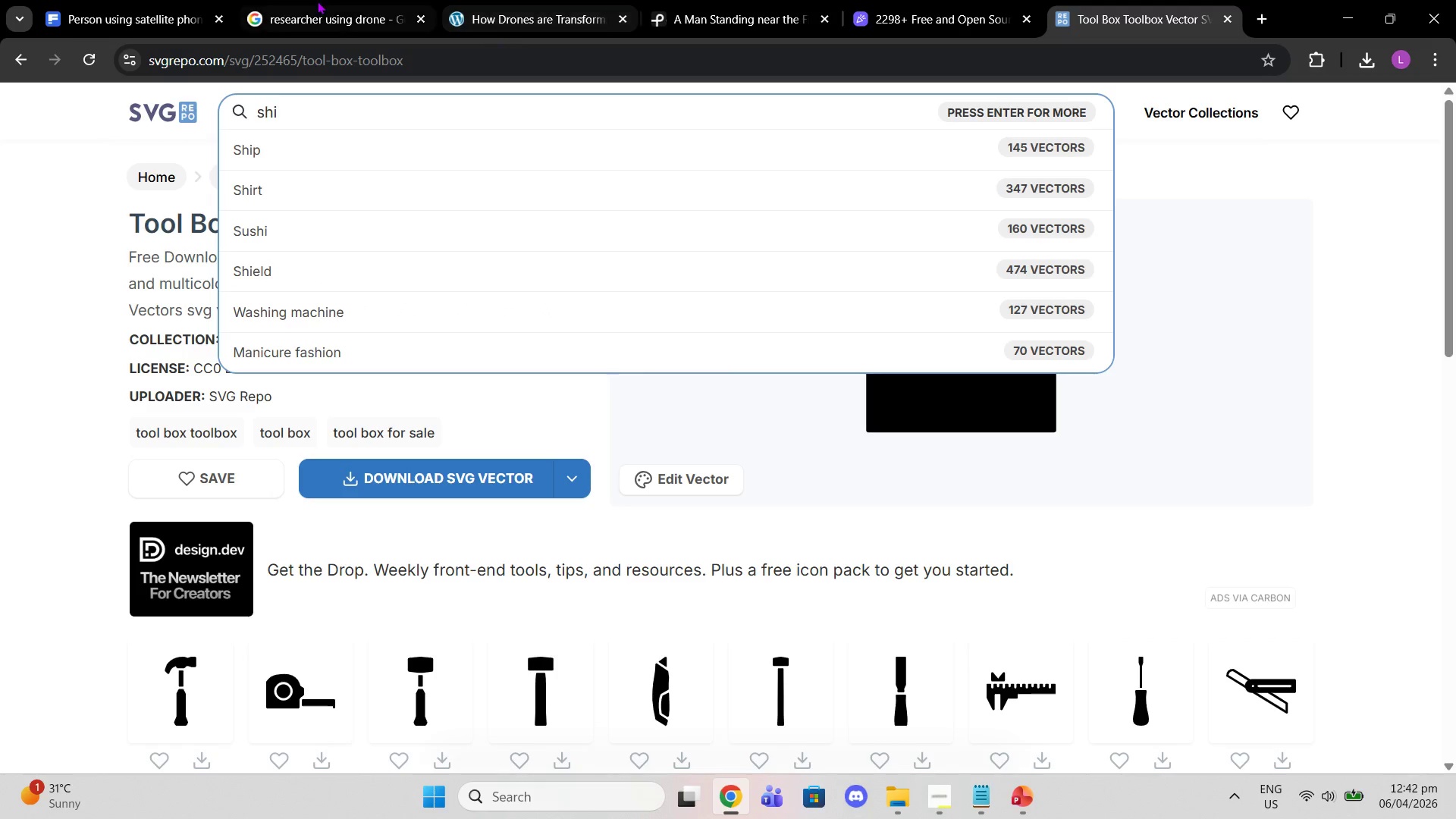 
left_click([312, 0])
 